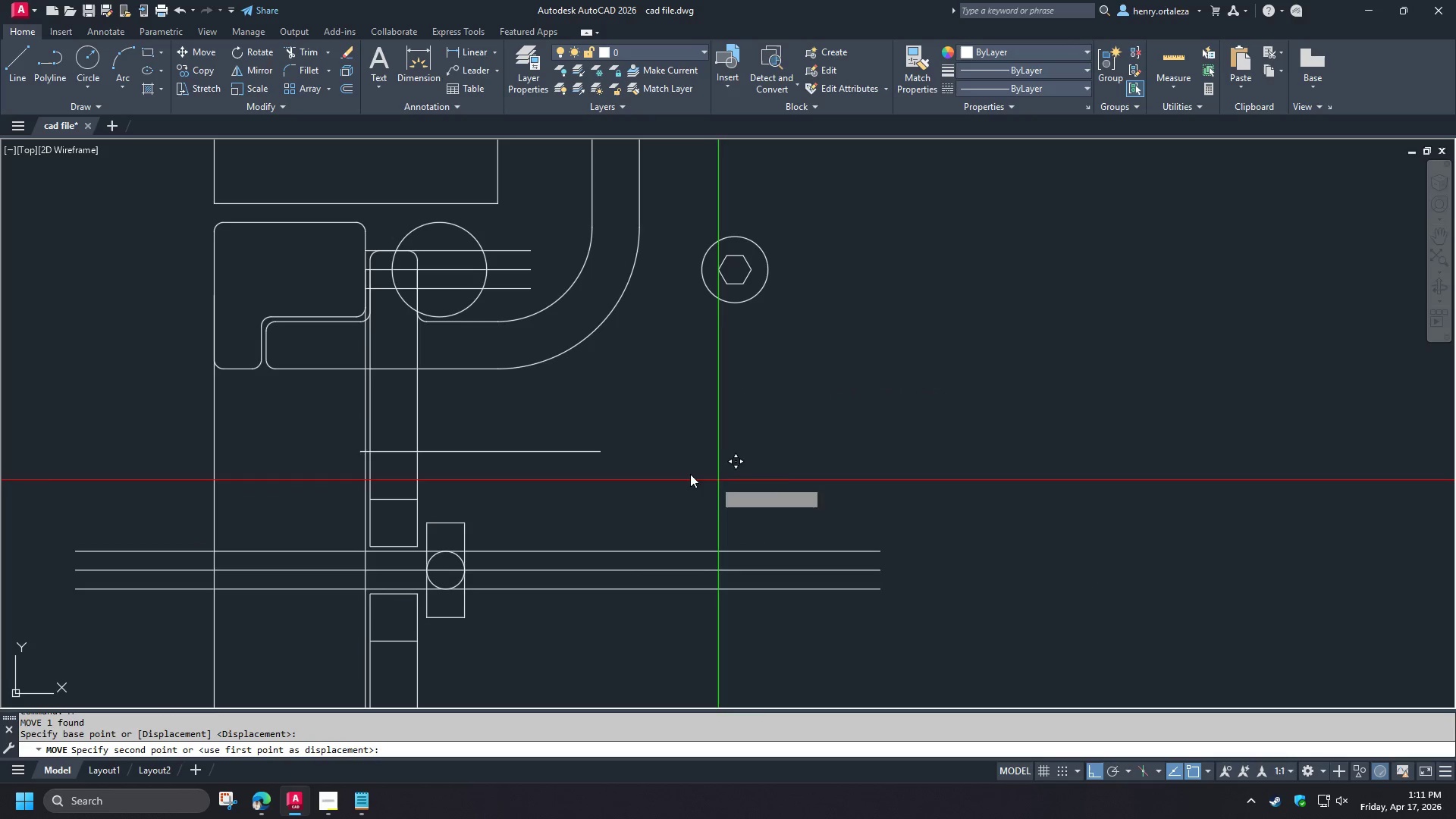 
hold_key(key=ShiftLeft, duration=1.51)
 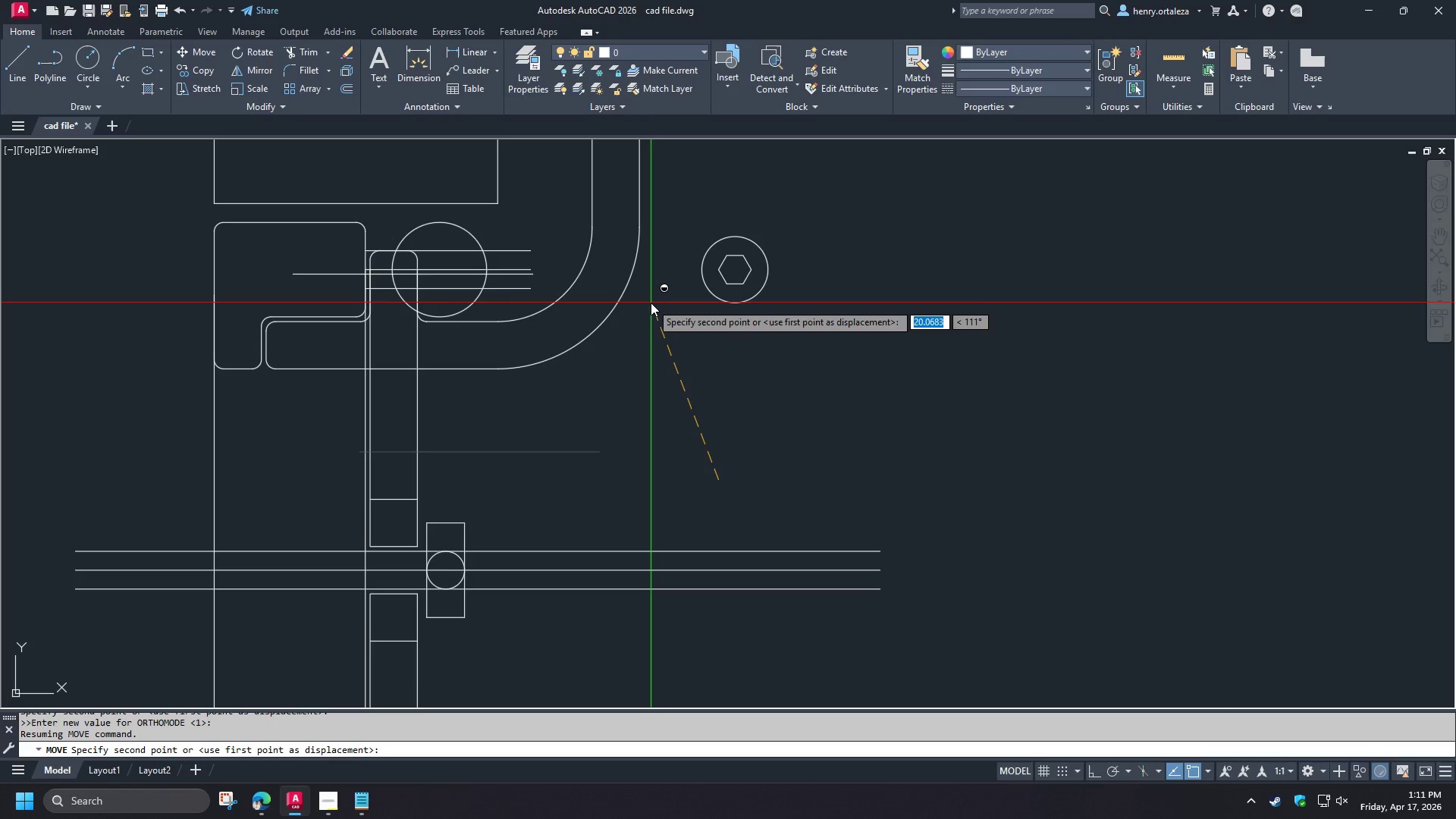 
hold_key(key=ShiftLeft, duration=1.5)
 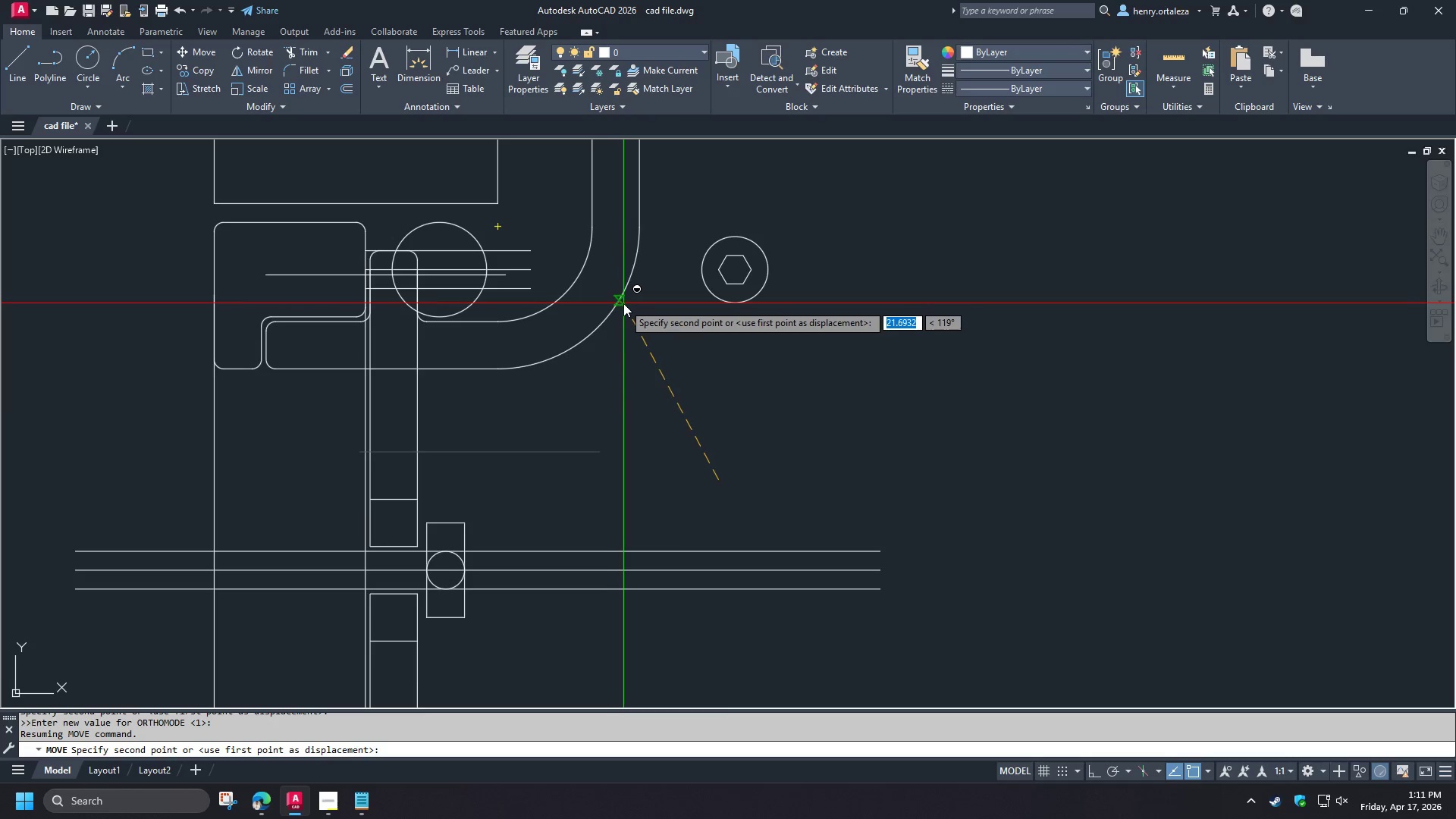 
hold_key(key=ShiftLeft, duration=1.52)
 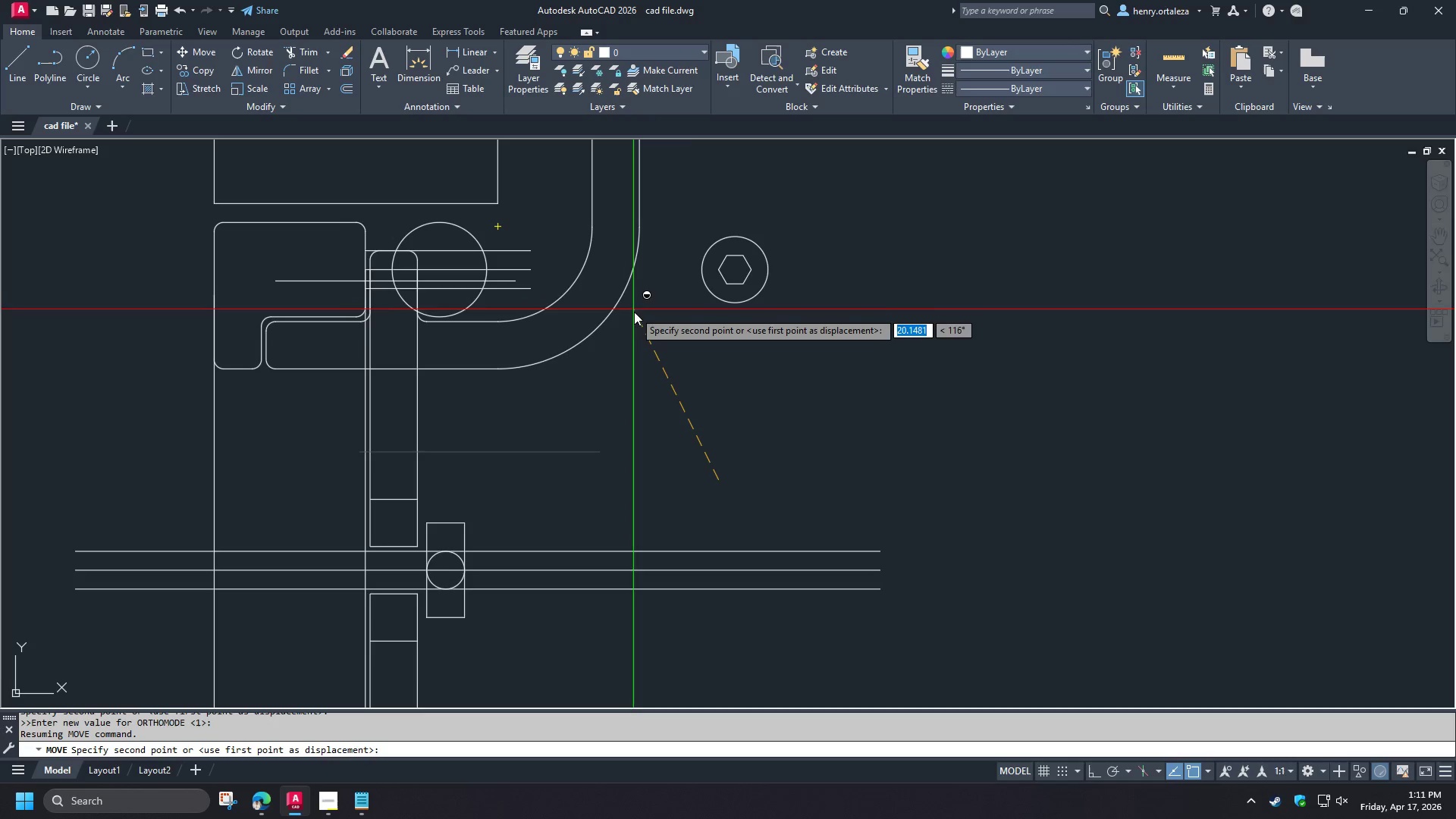 
hold_key(key=ShiftLeft, duration=1.52)
 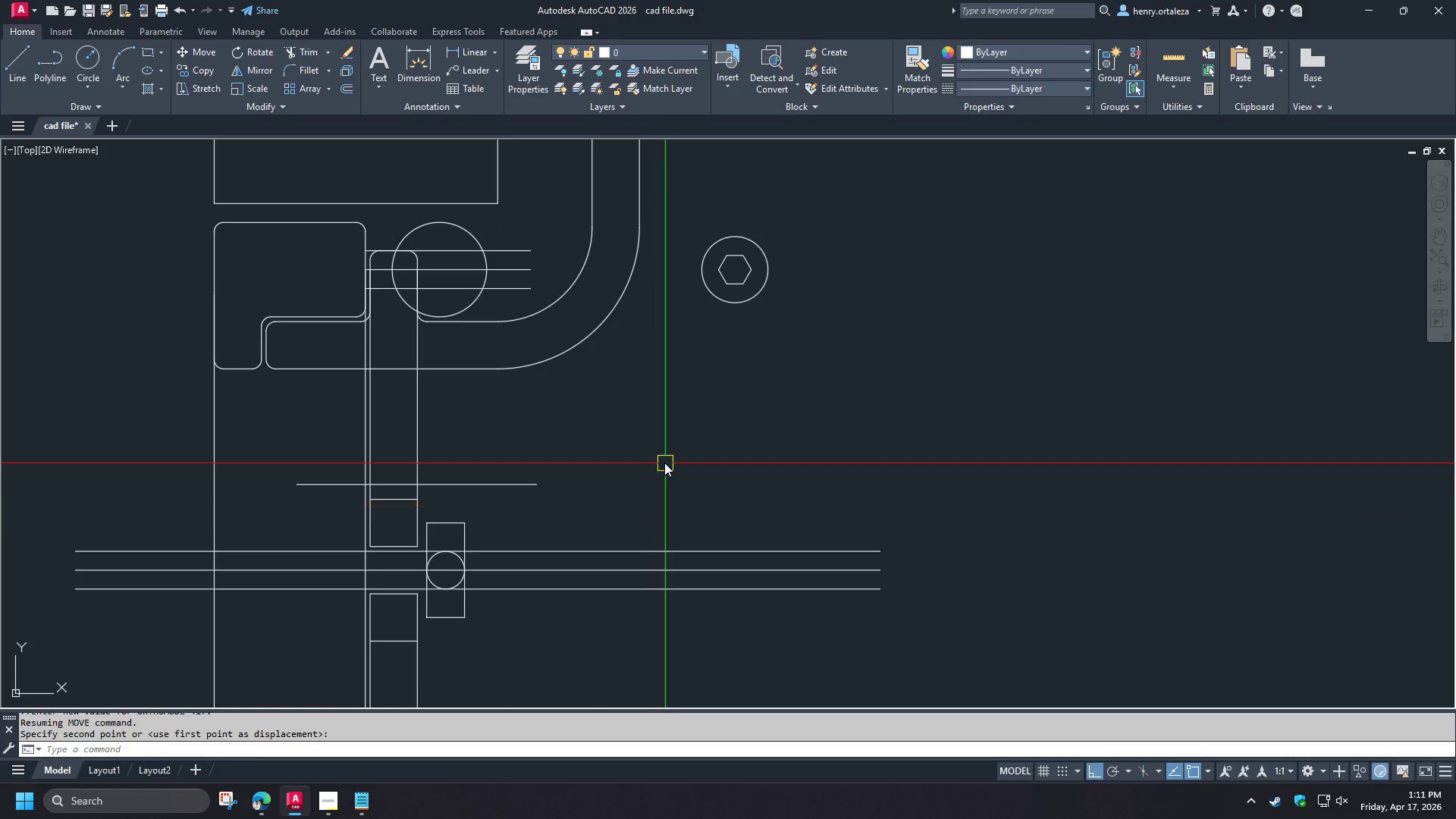 
hold_key(key=ShiftLeft, duration=0.41)
left_click([655, 513])
 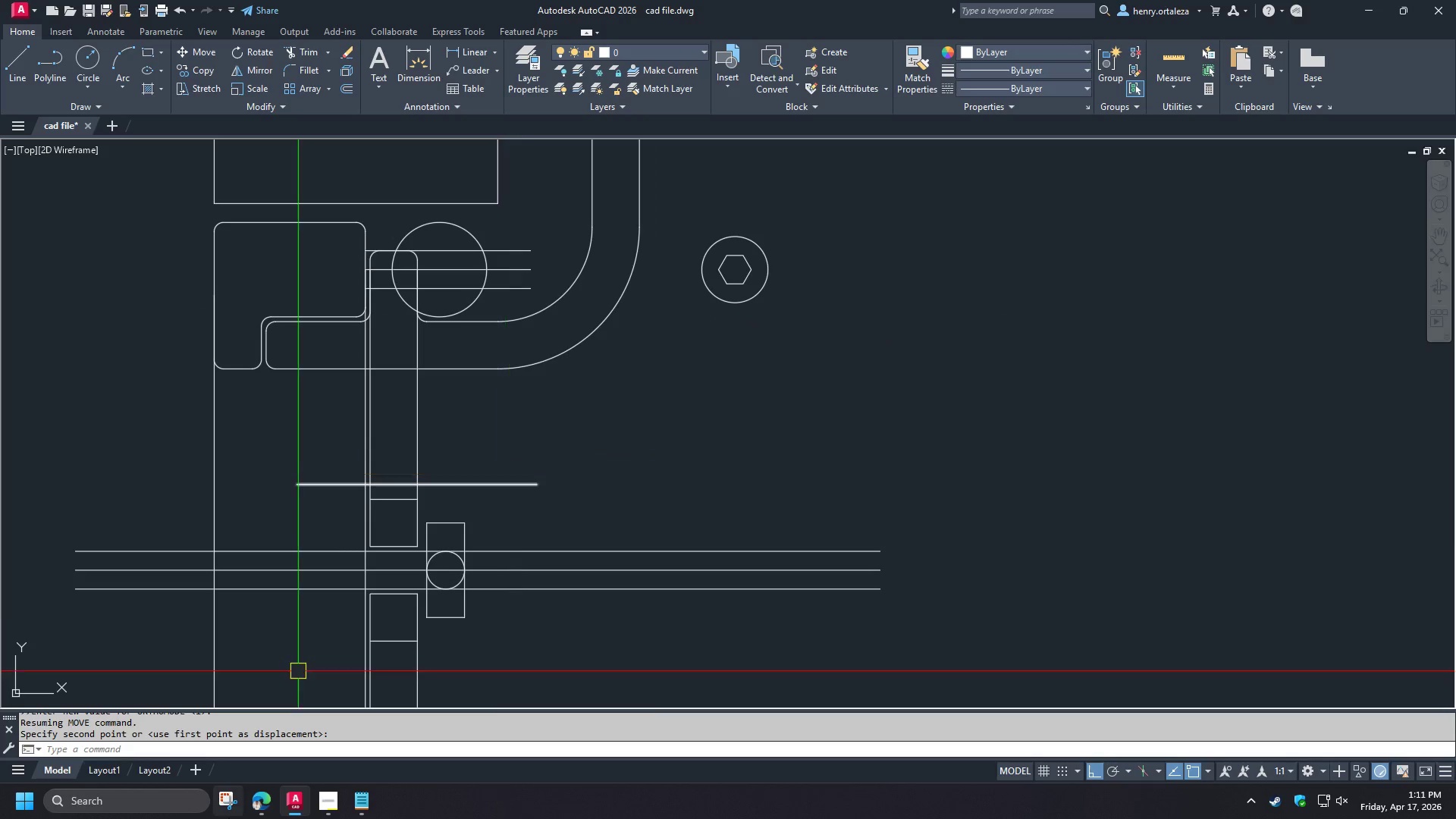 
left_click([259, 817])
 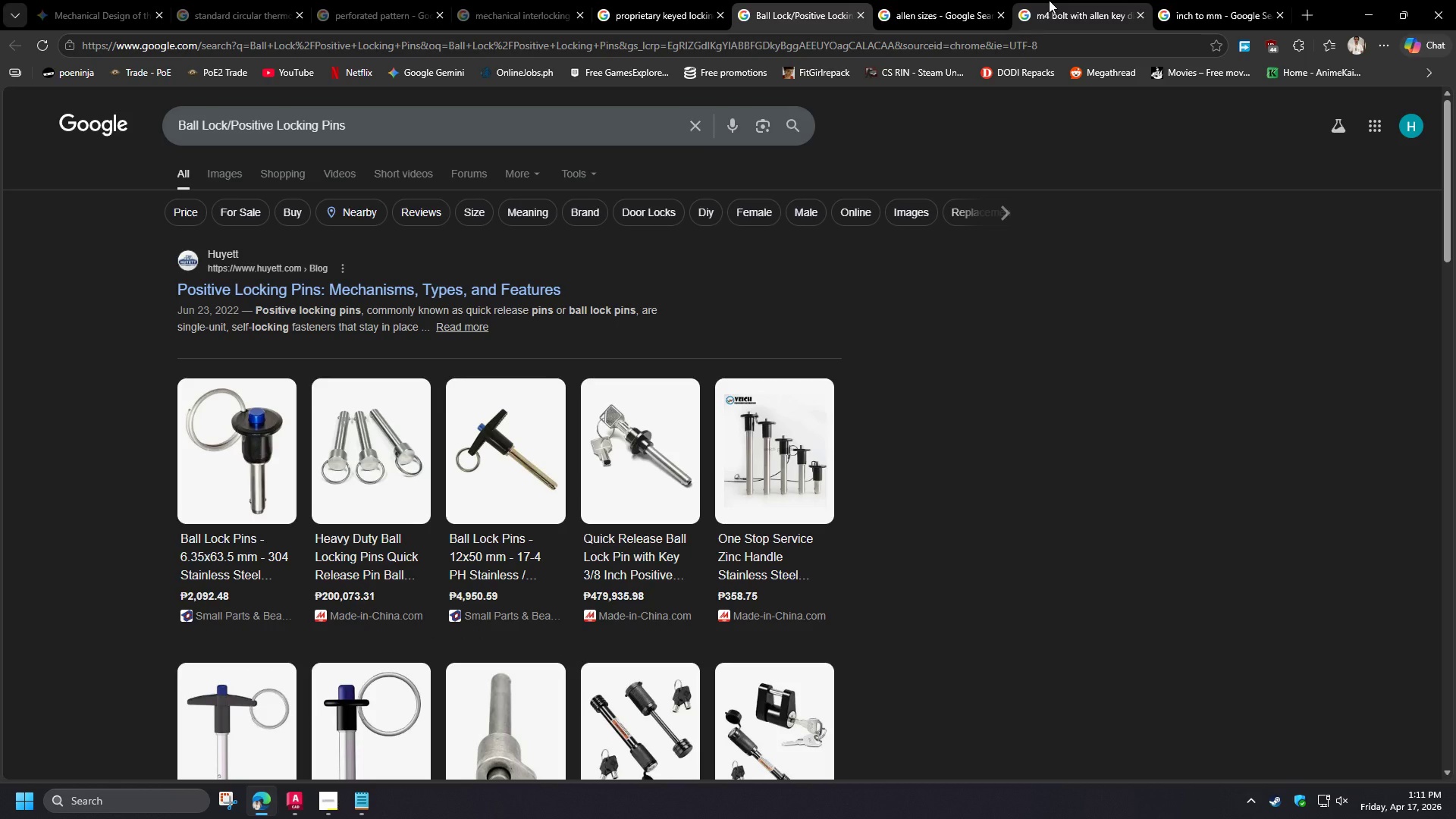 
left_click([1187, 0])
 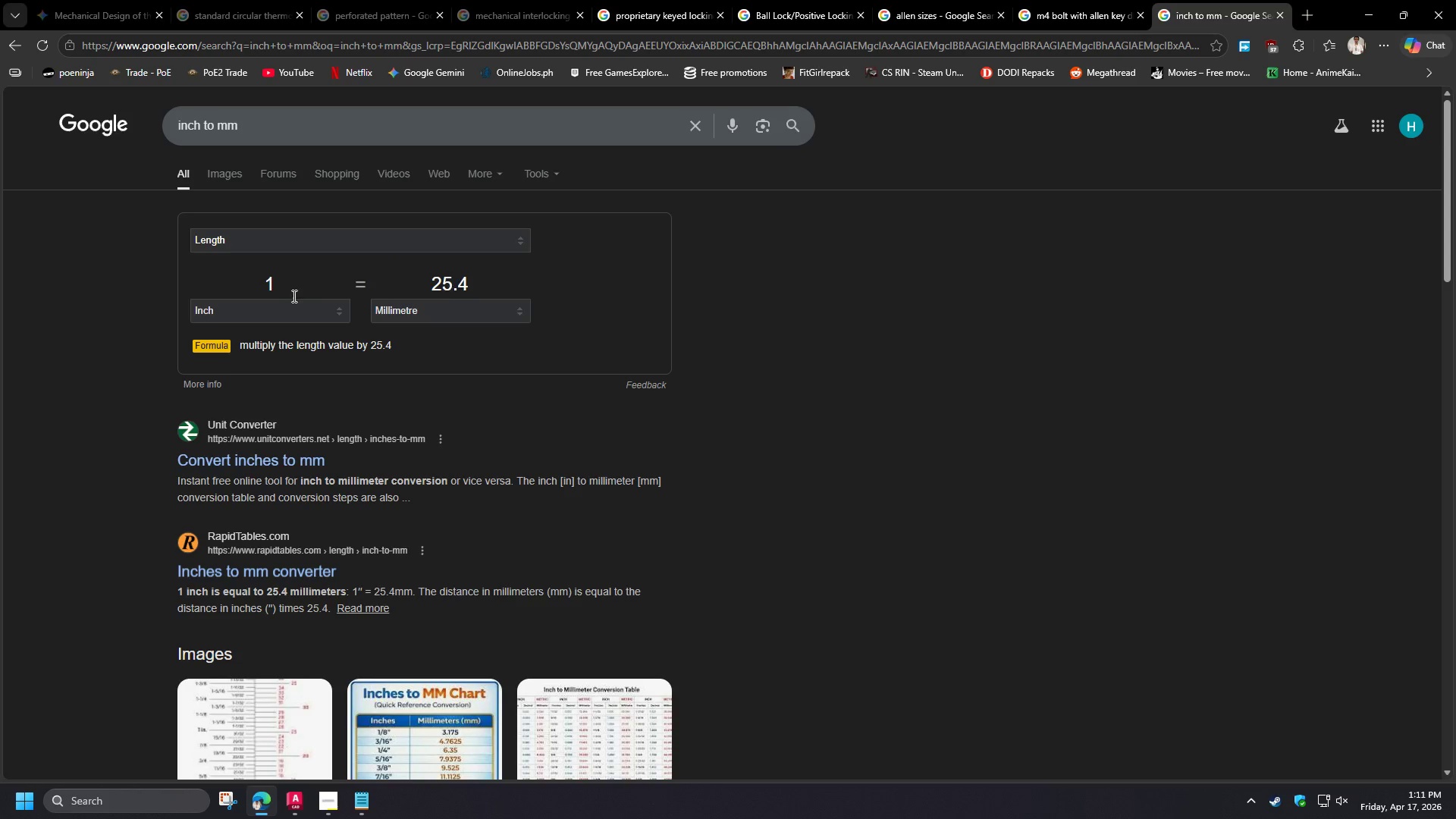 
left_click_drag(start_coordinate=[305, 286], to_coordinate=[220, 281])
 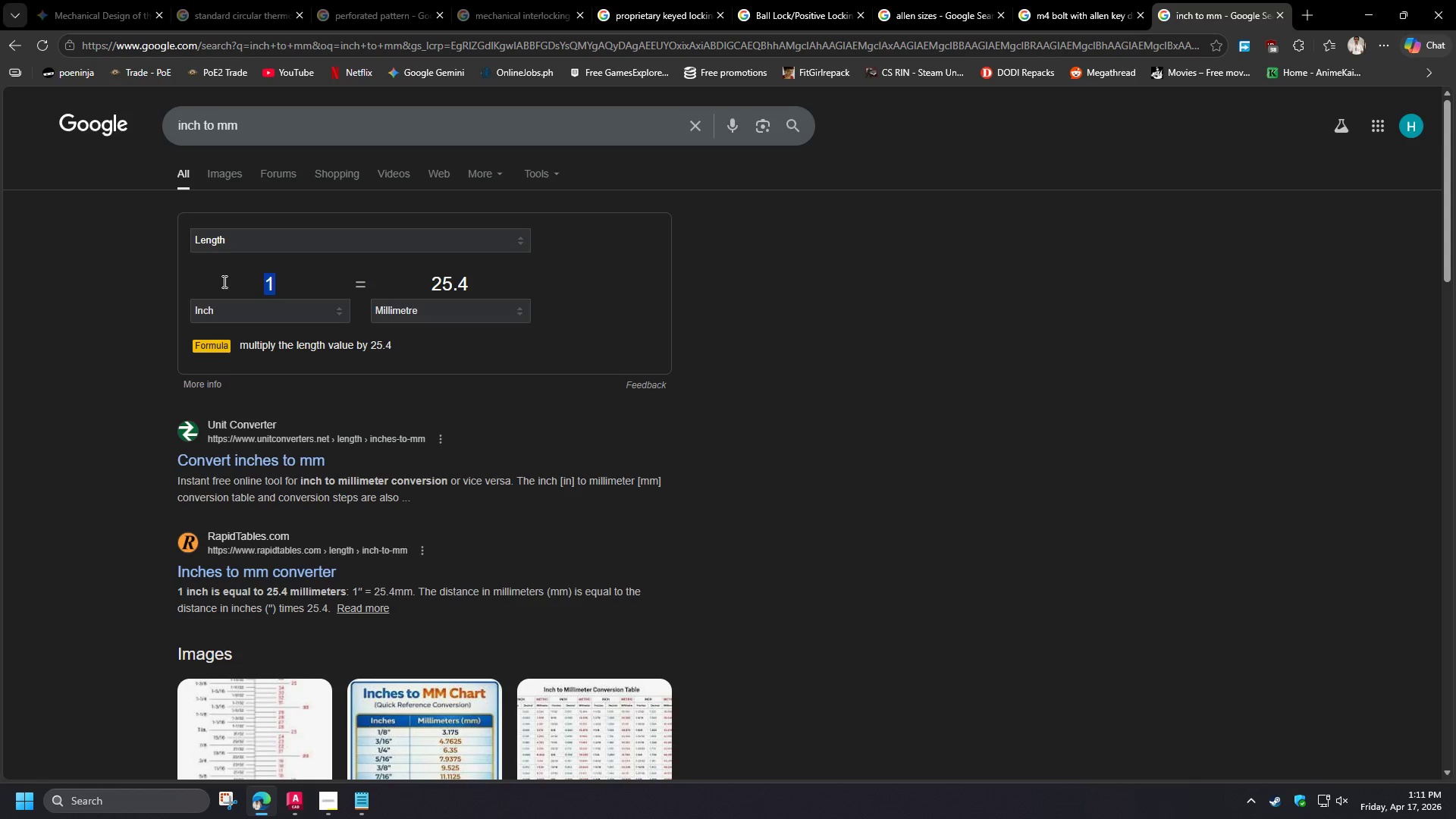 
key(NumpadDecimal)
 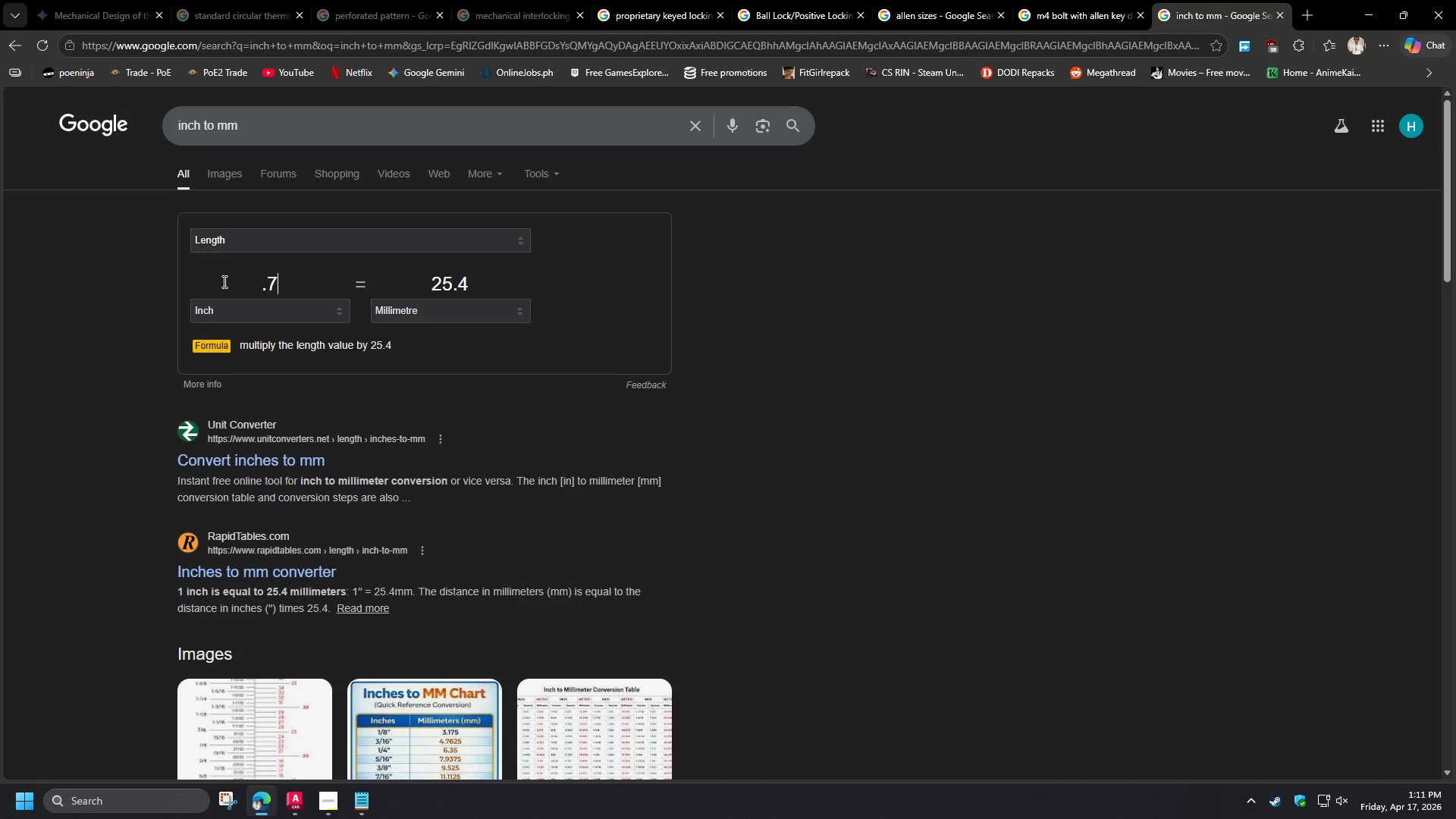 
key(Numpad7)
 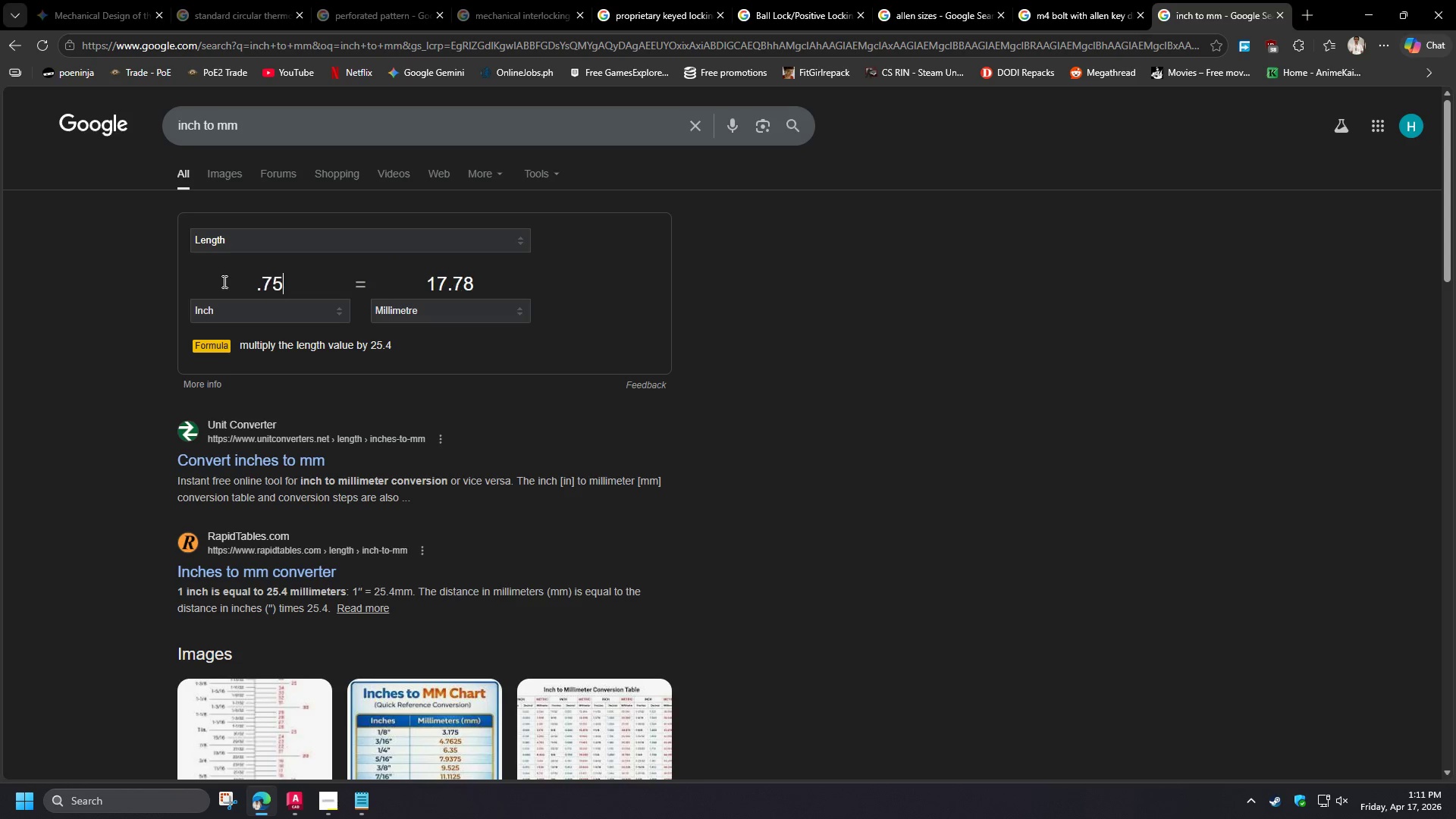 
key(Numpad5)
 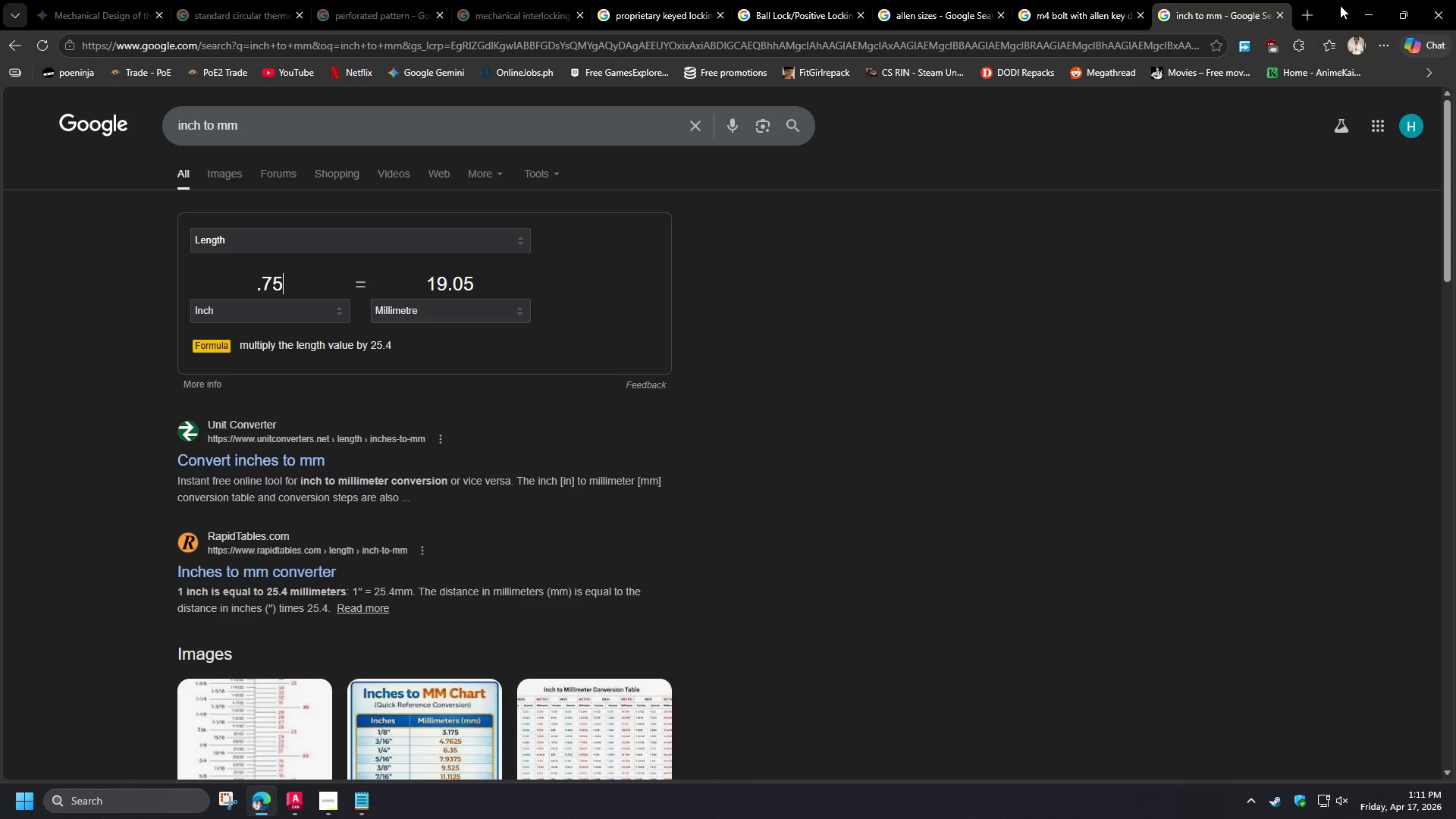 
left_click([1361, 7])
 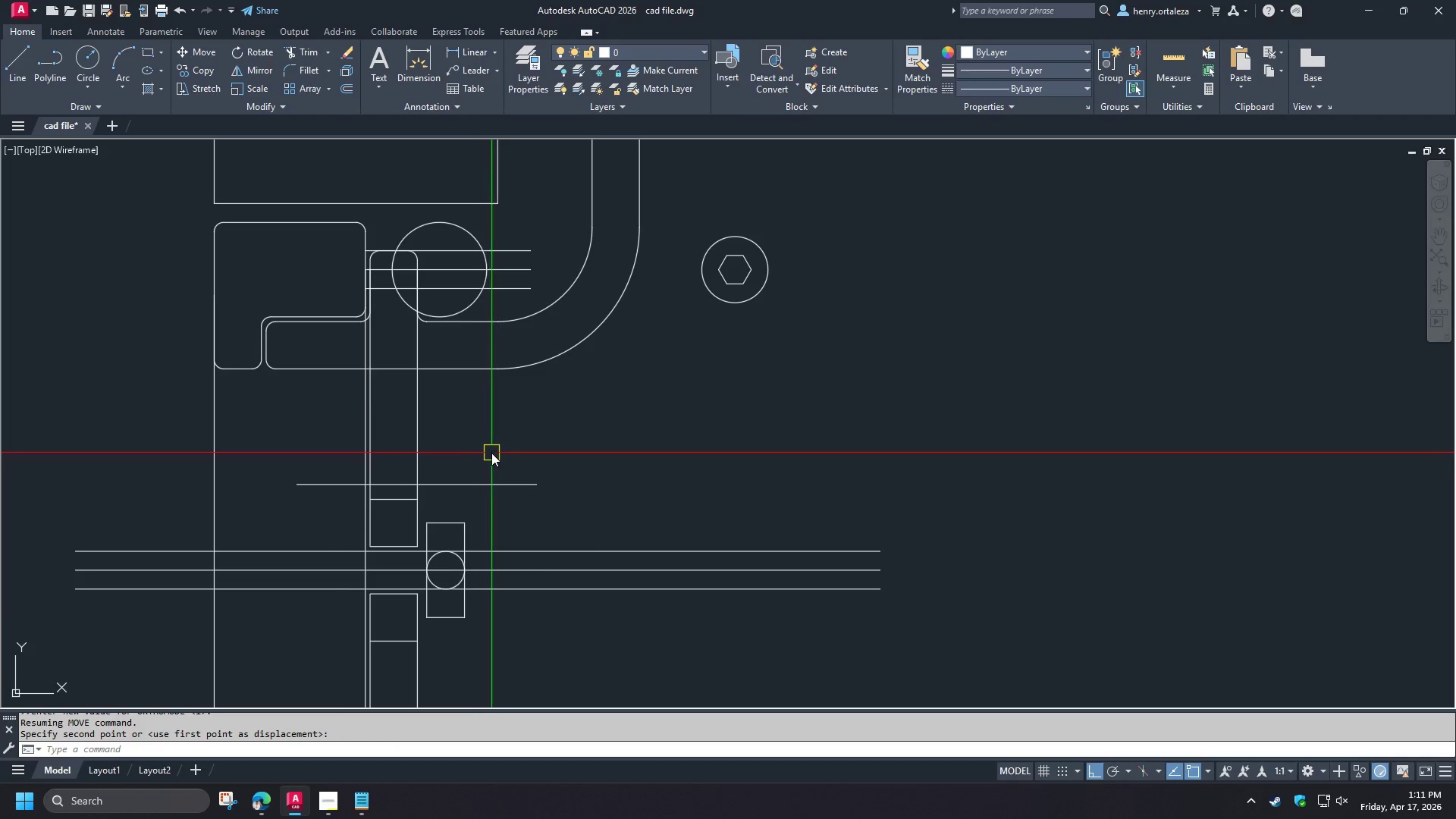 
key(L)
 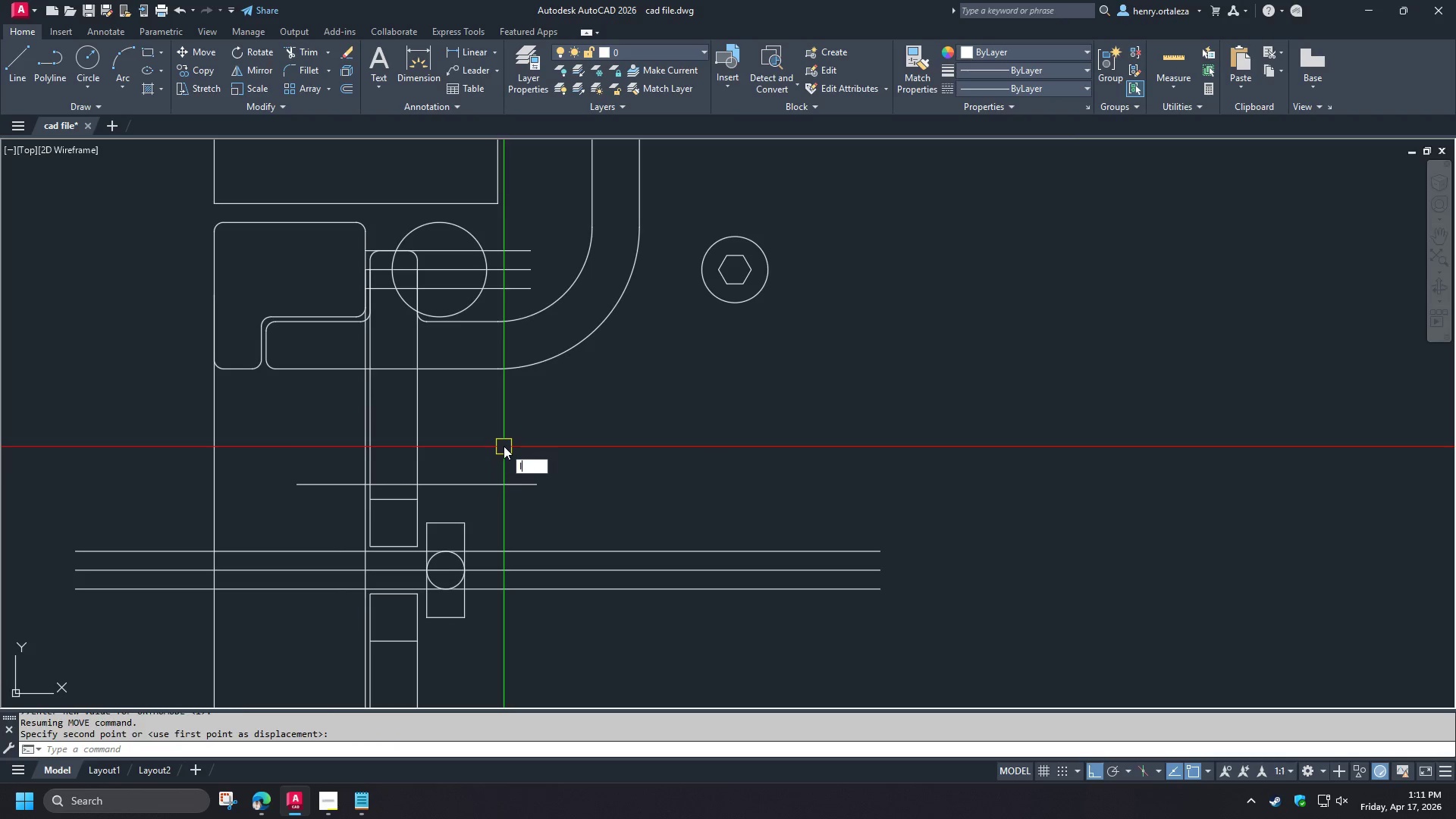 
key(Space)
 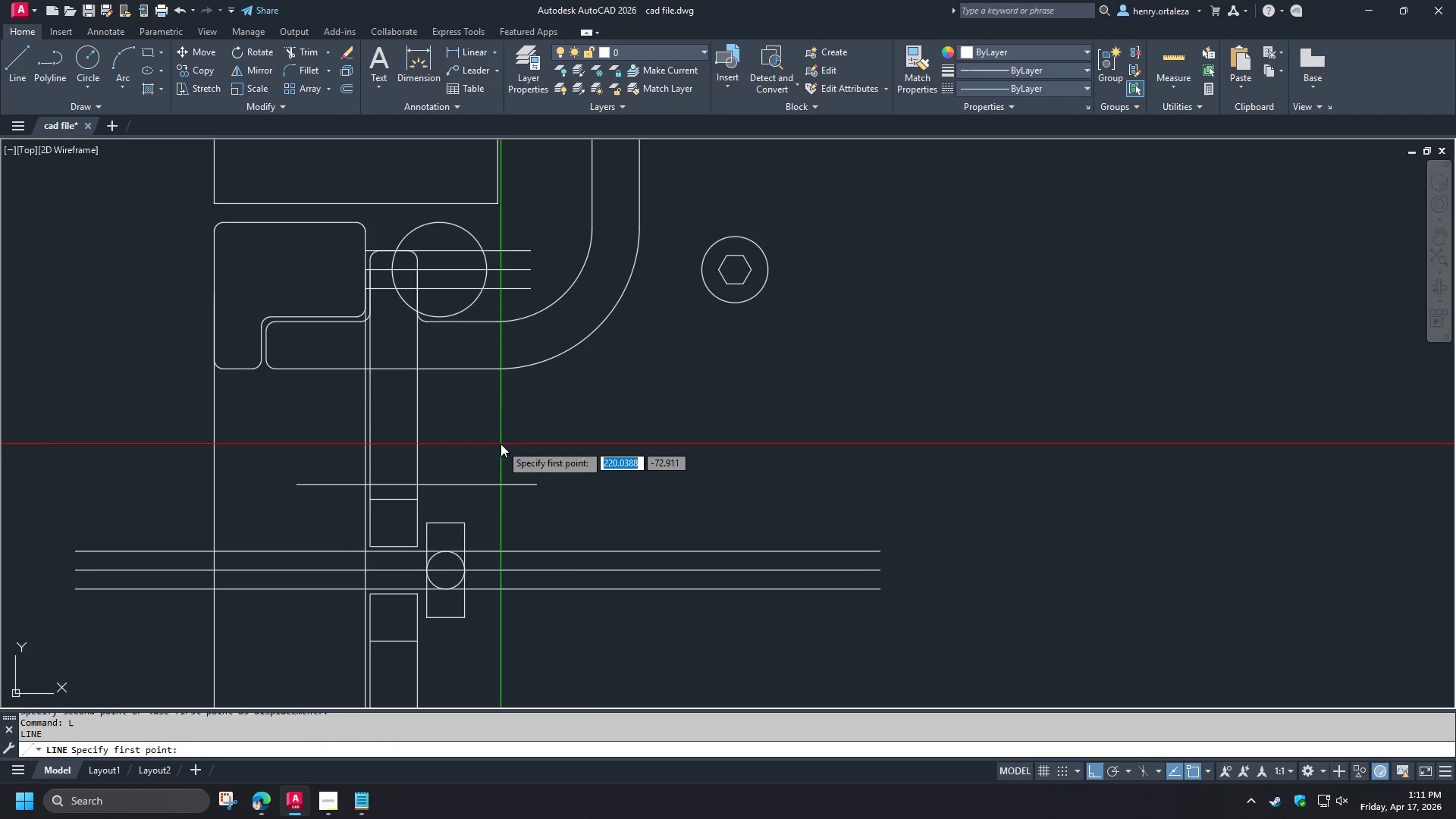 
left_click_drag(start_coordinate=[500, 444], to_coordinate=[516, 444])
 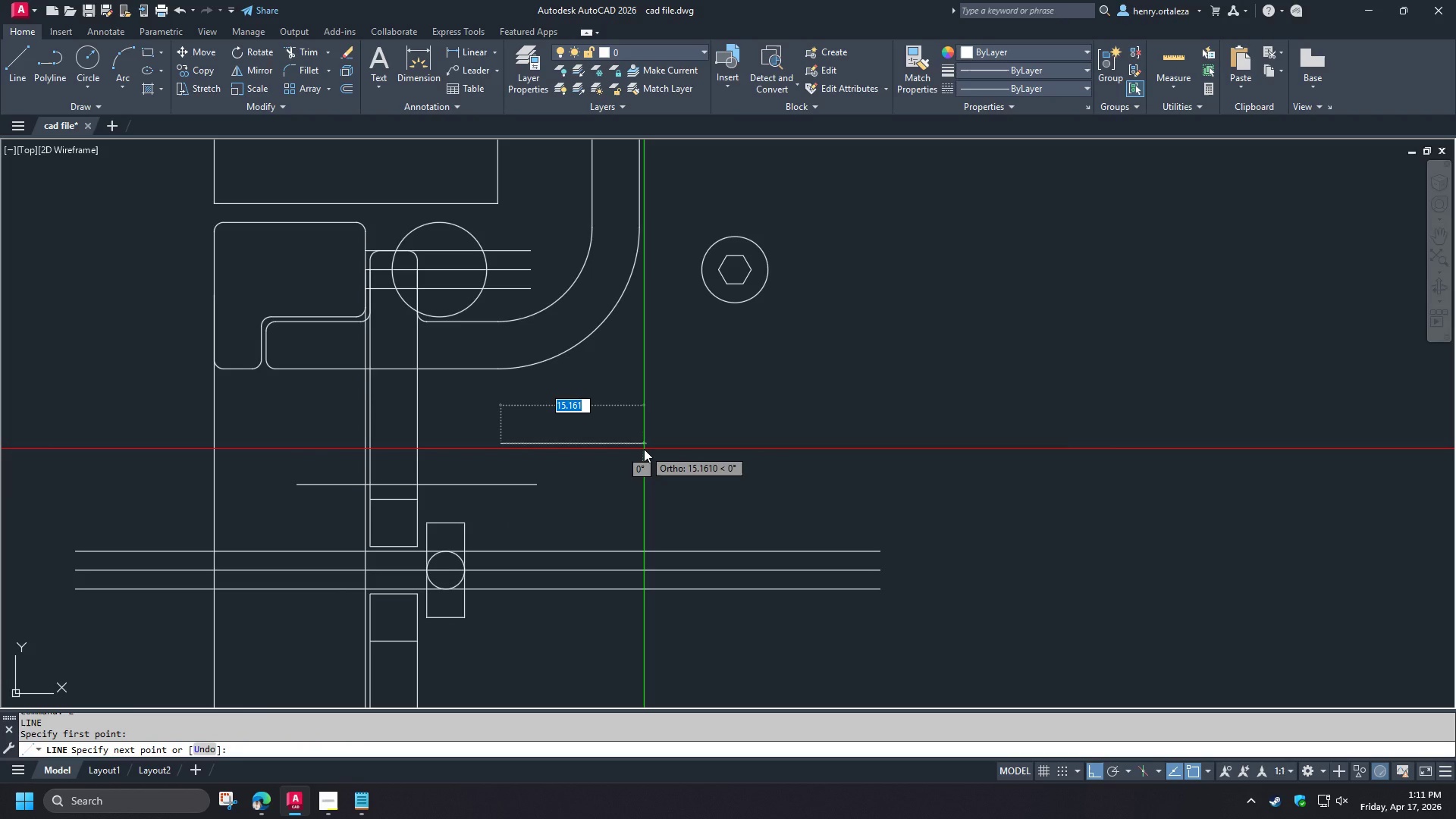 
key(Numpad1)
 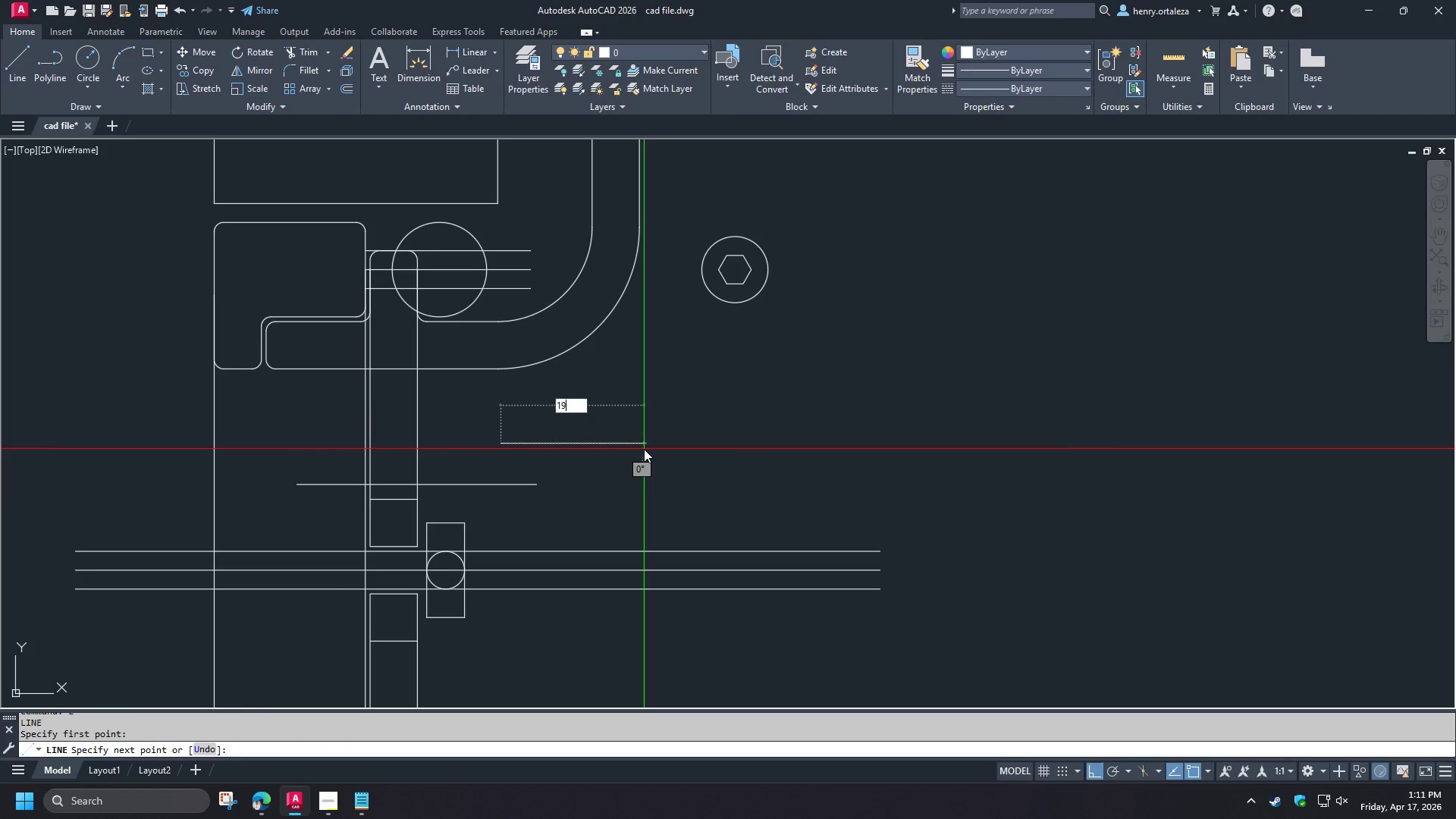 
key(Numpad9)
 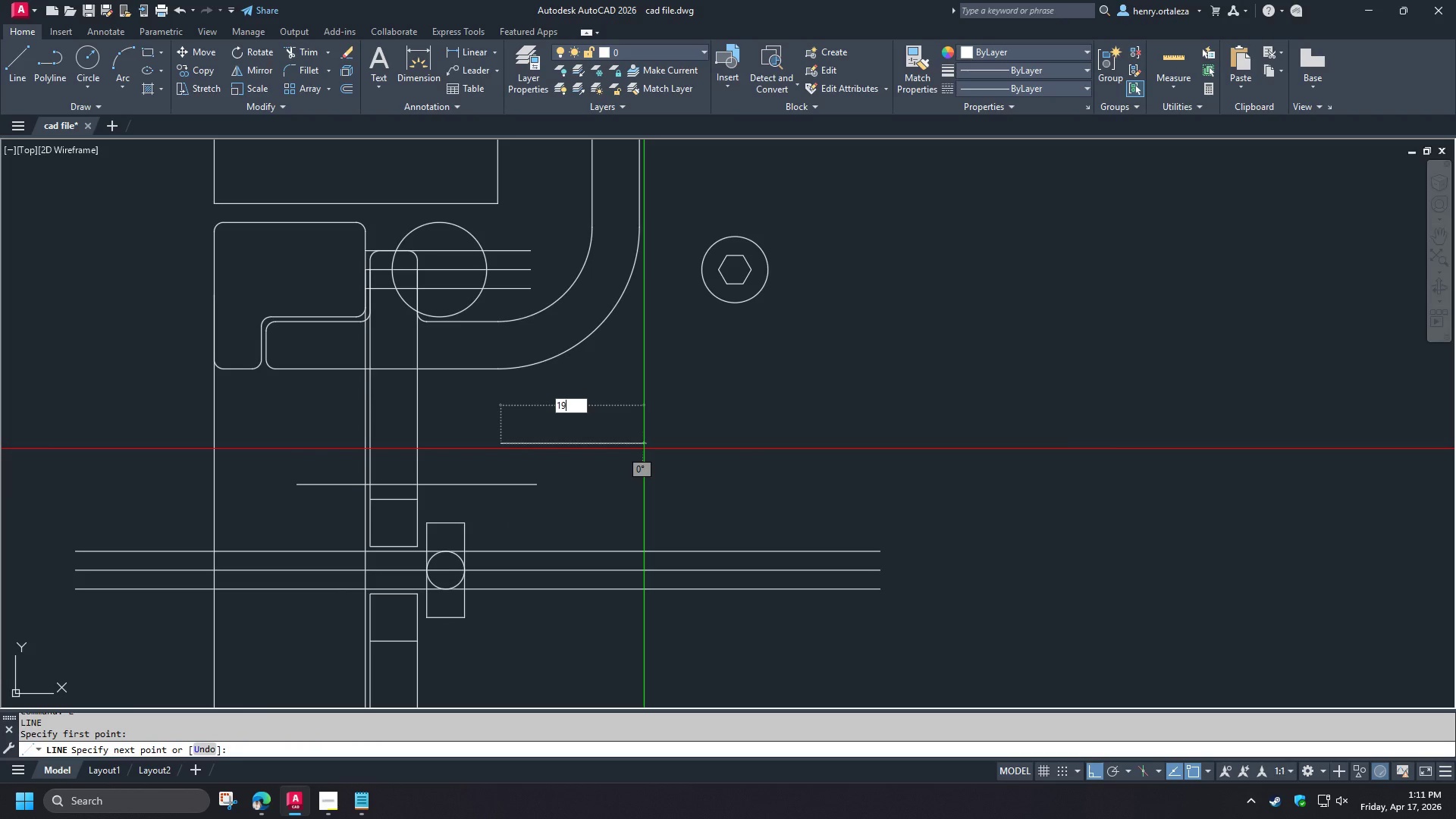 
key(NumpadDecimal)
 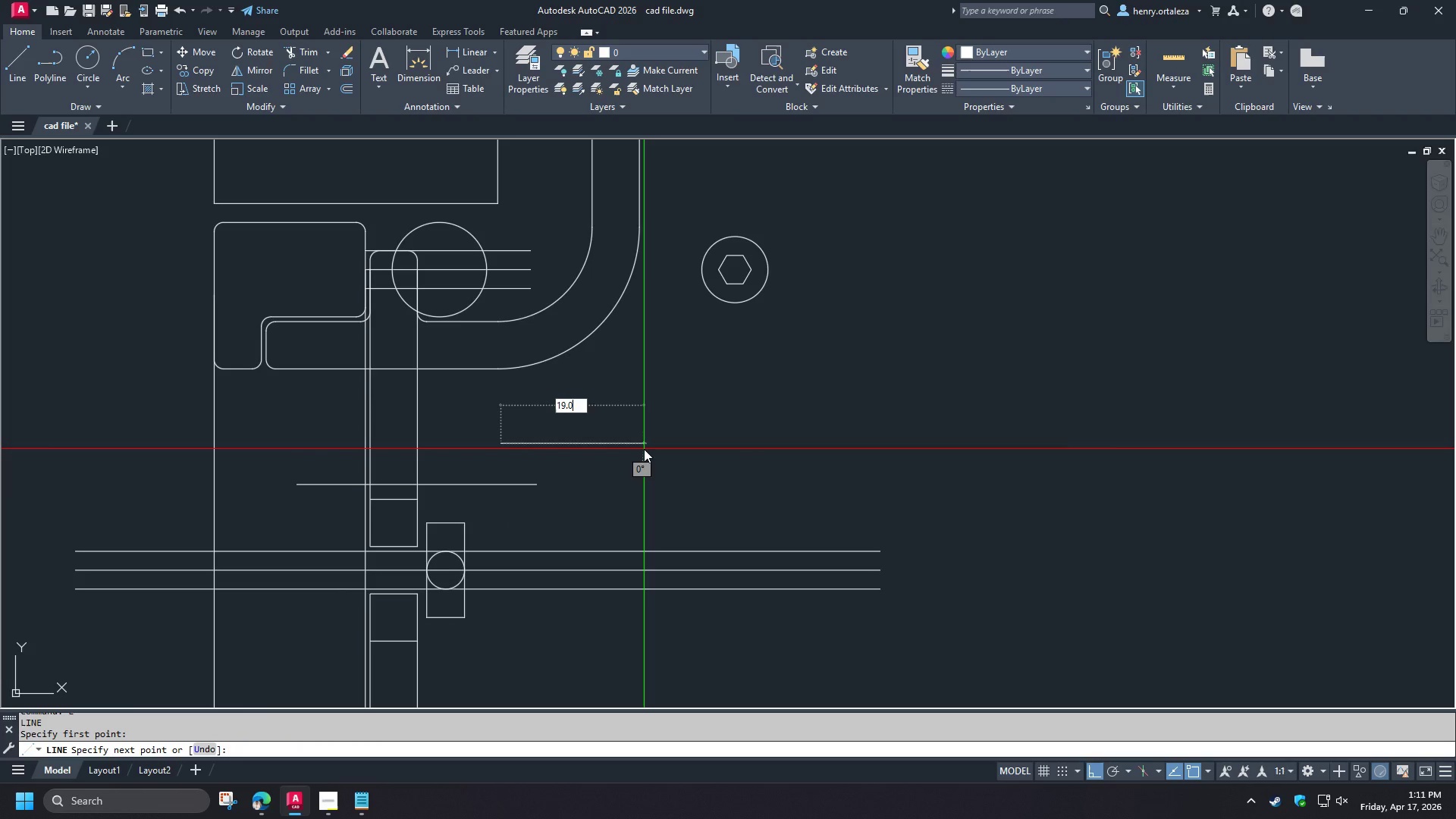 
key(Numpad0)
 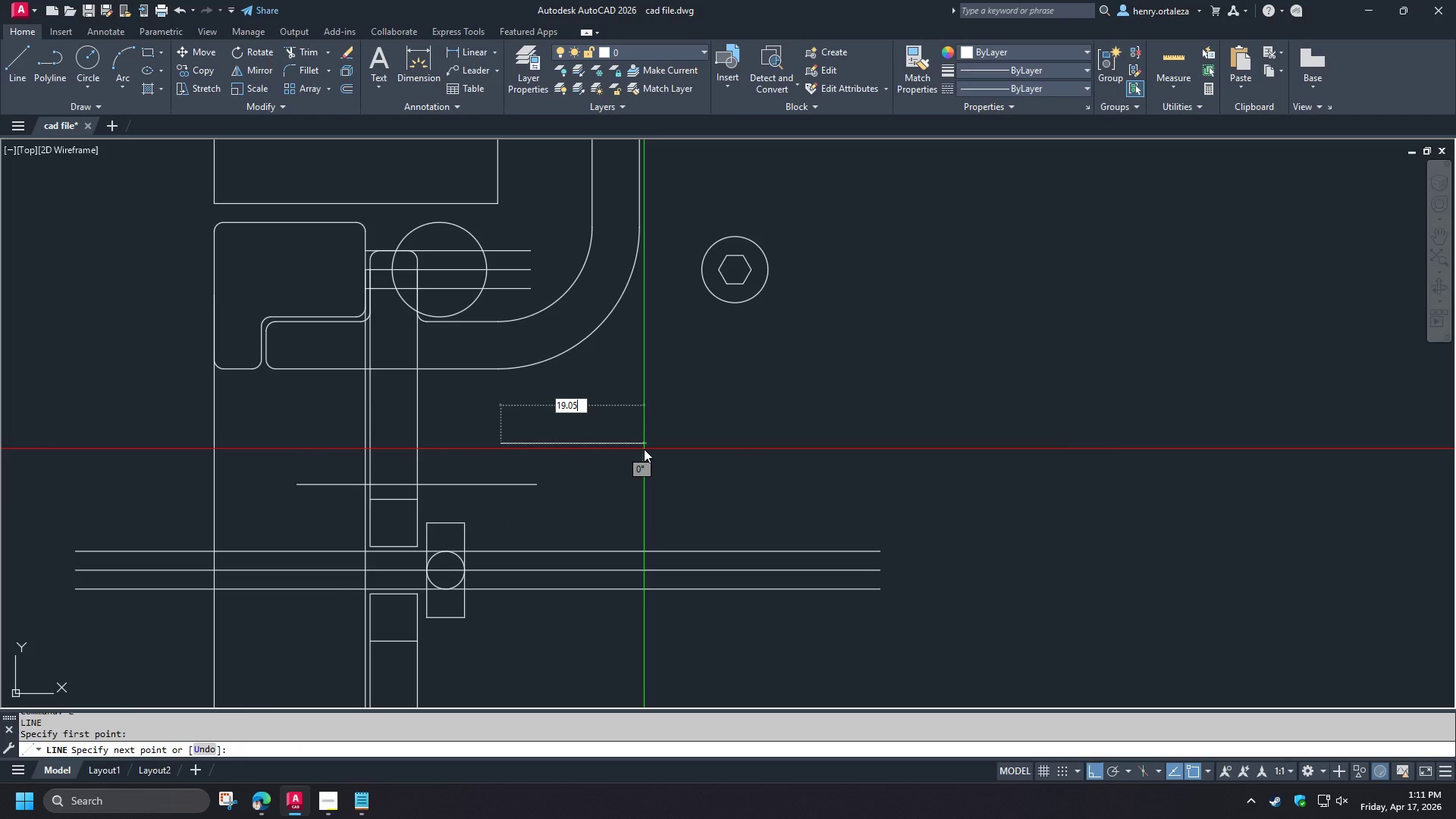 
key(Numpad5)
 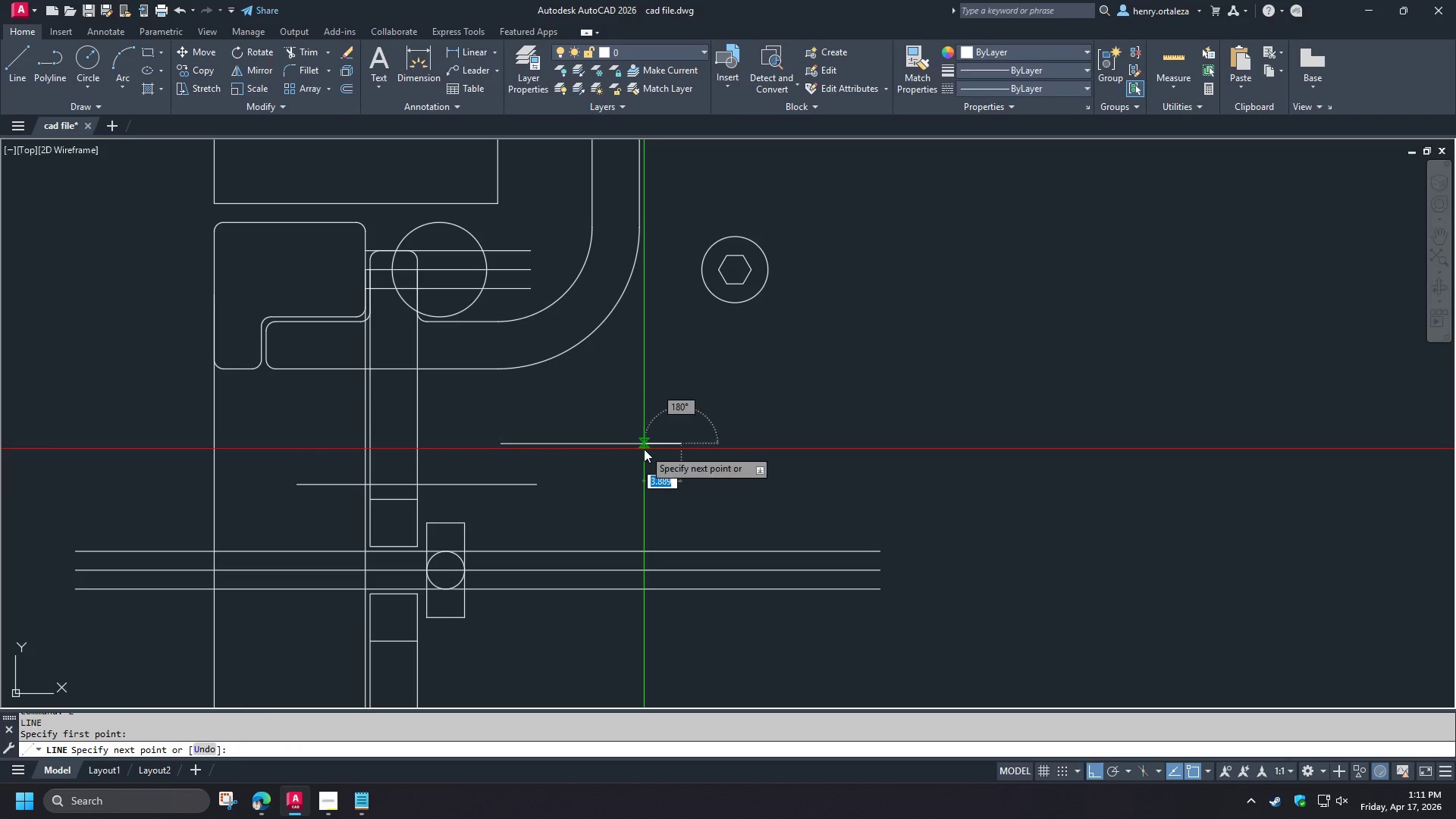 
key(NumpadEnter)
 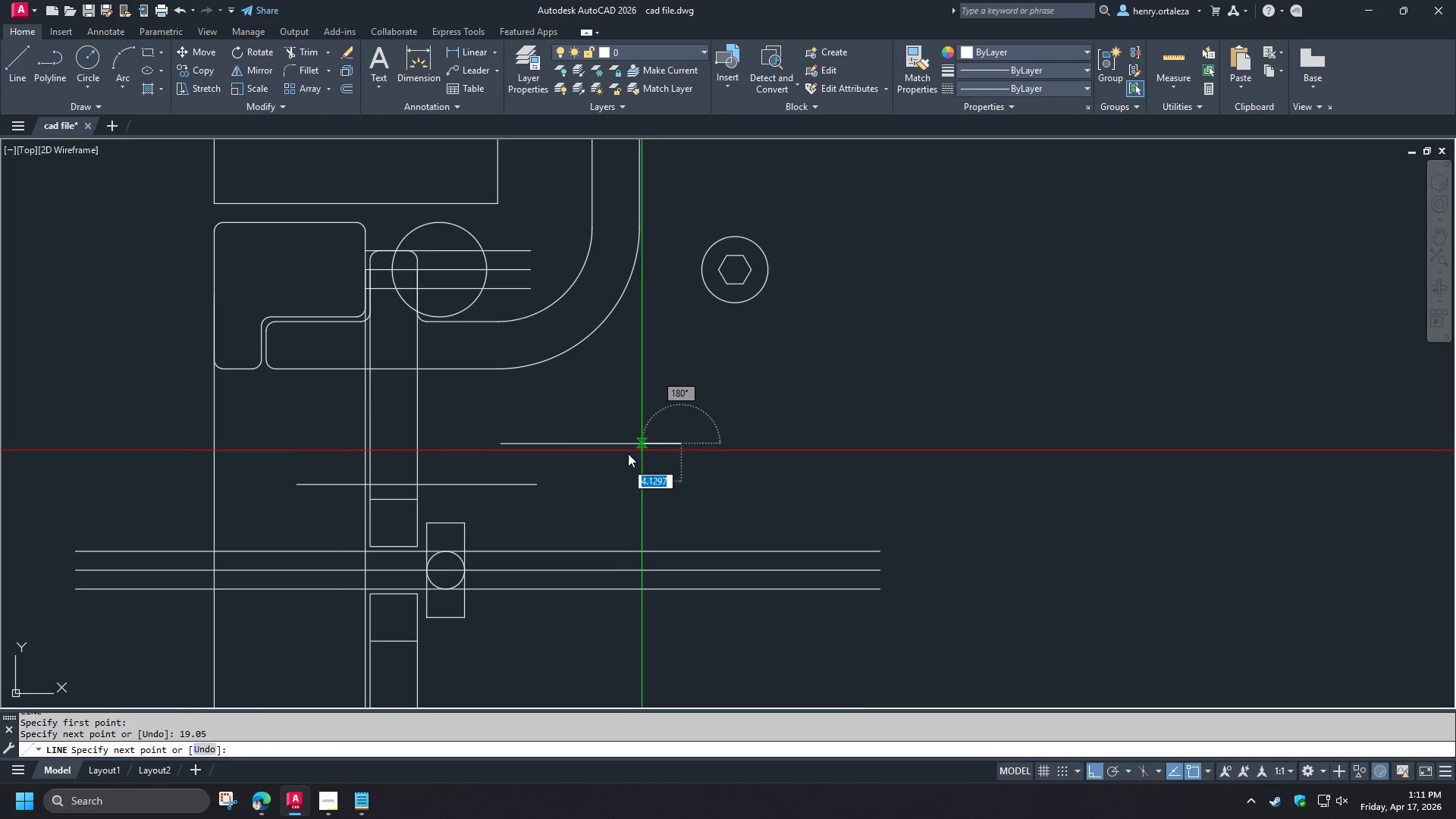 
key(Space)
 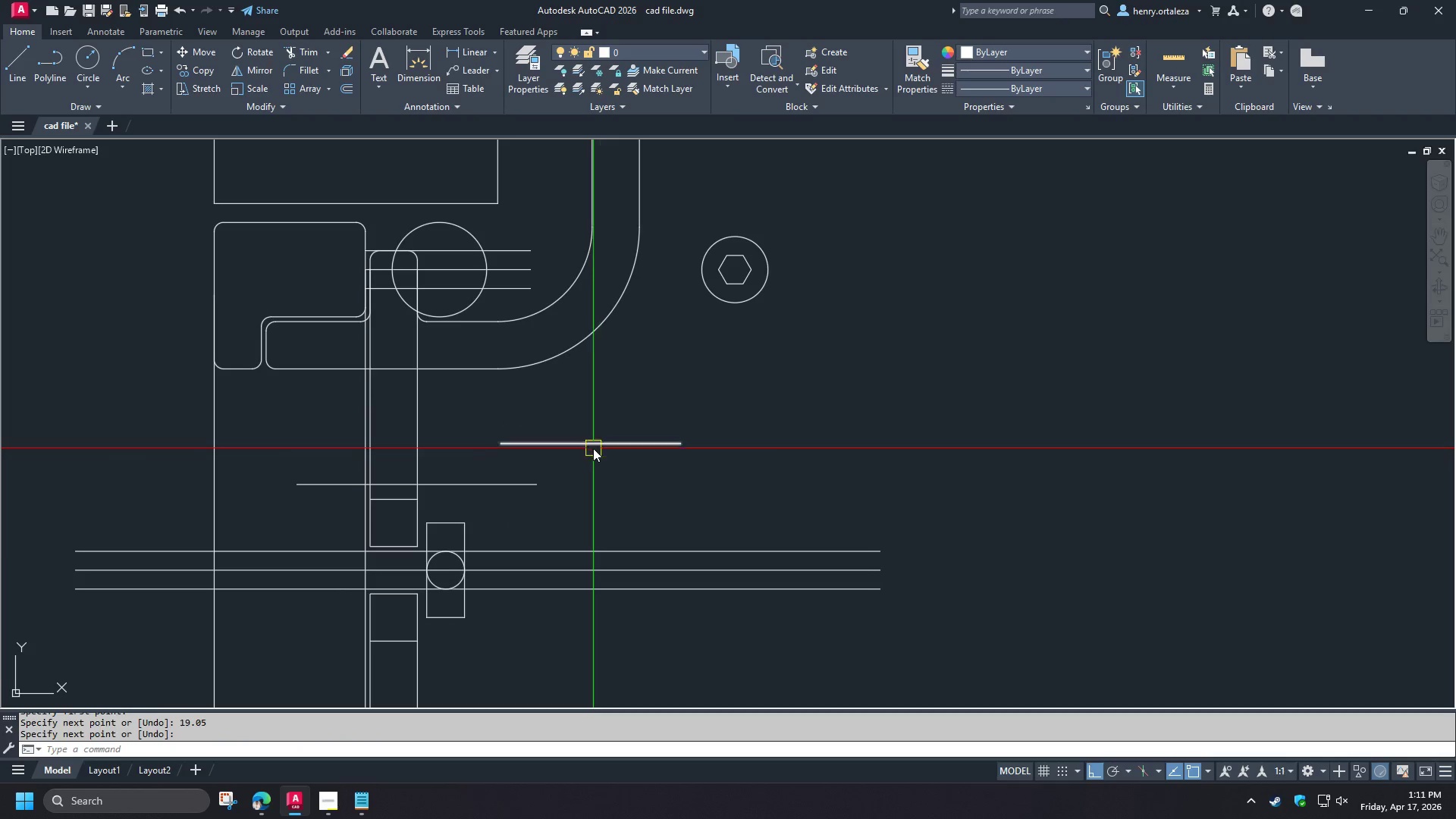 
left_click([593, 448])
 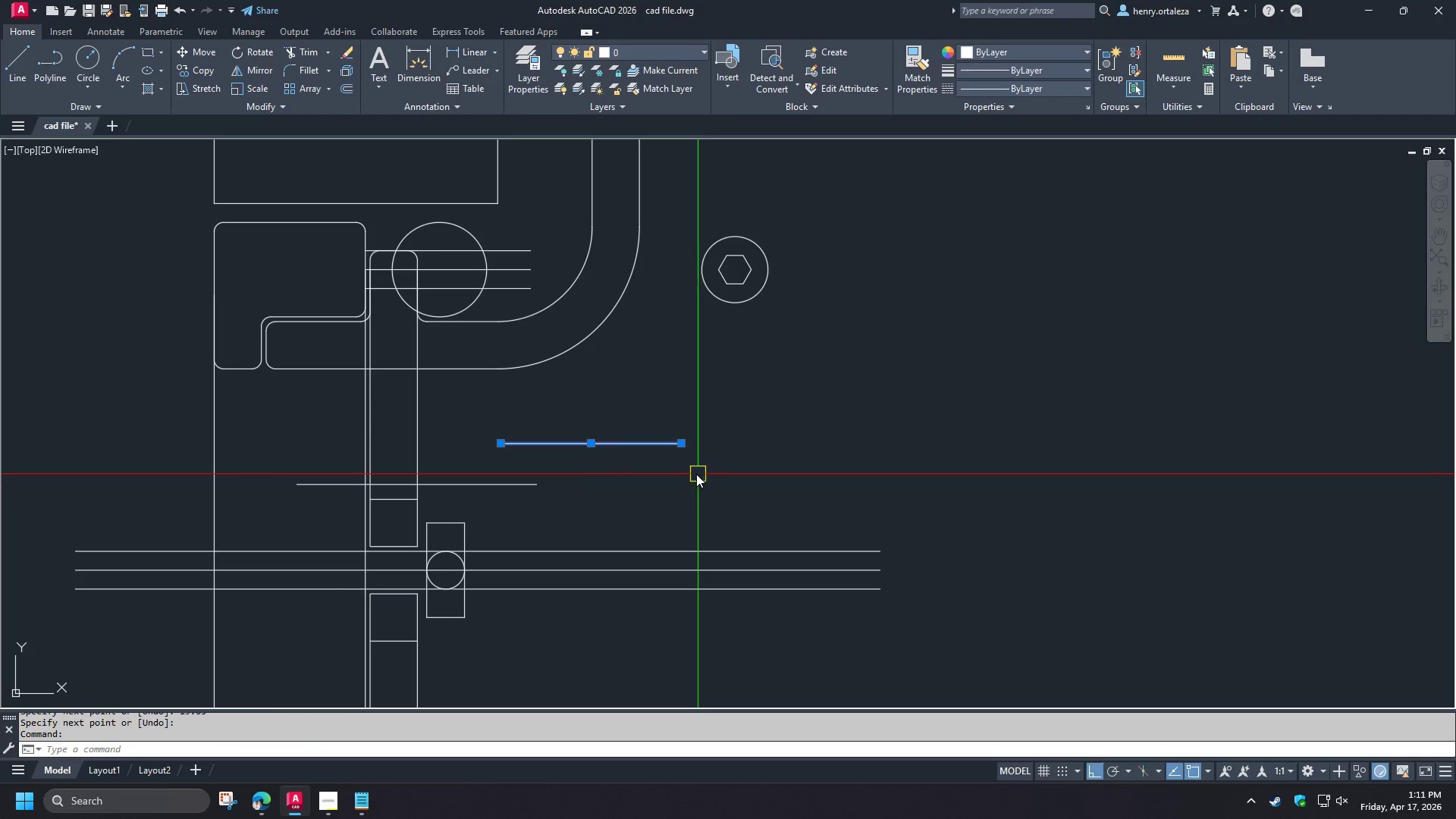 
key(M)
 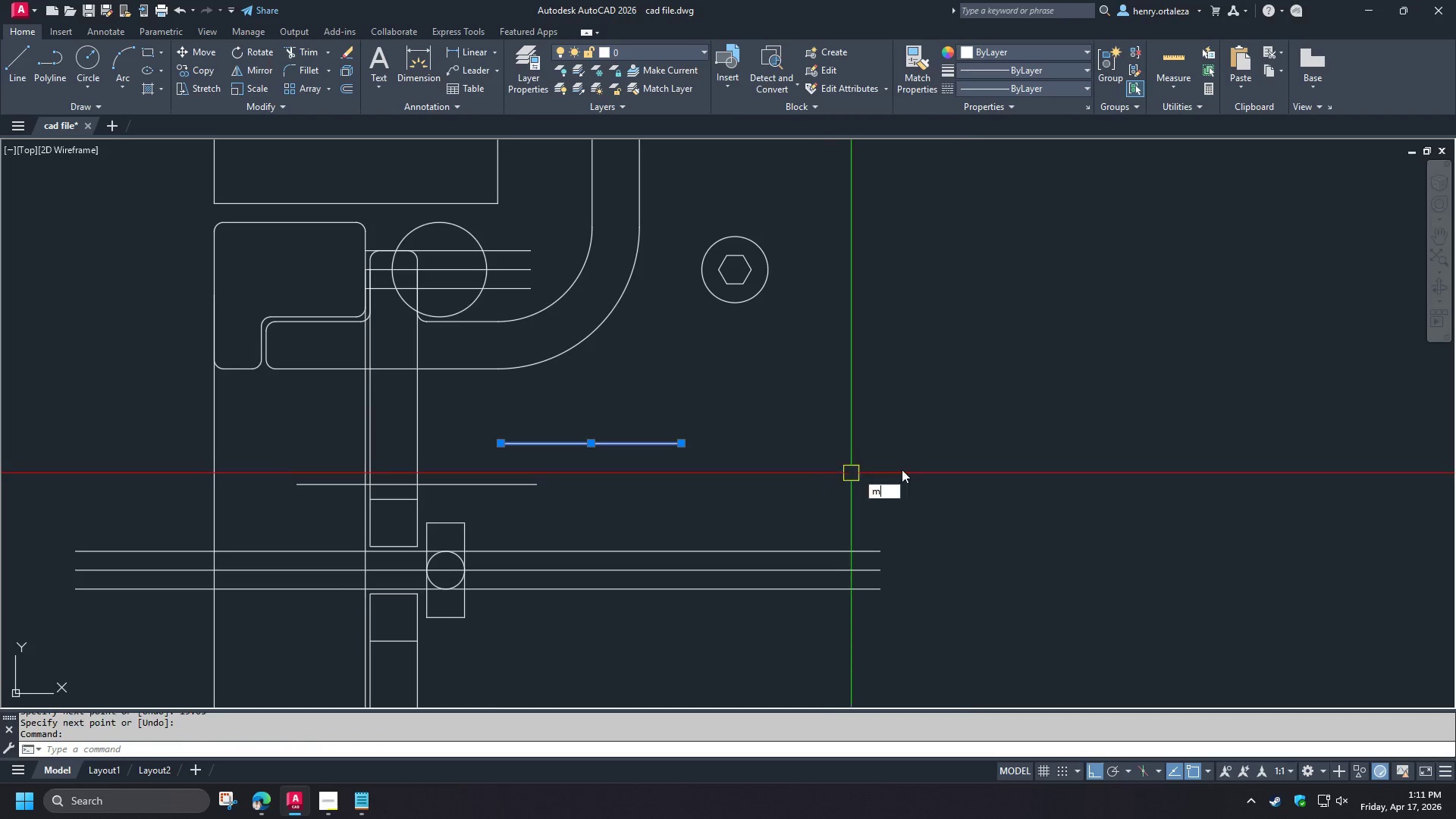 
key(Space)
 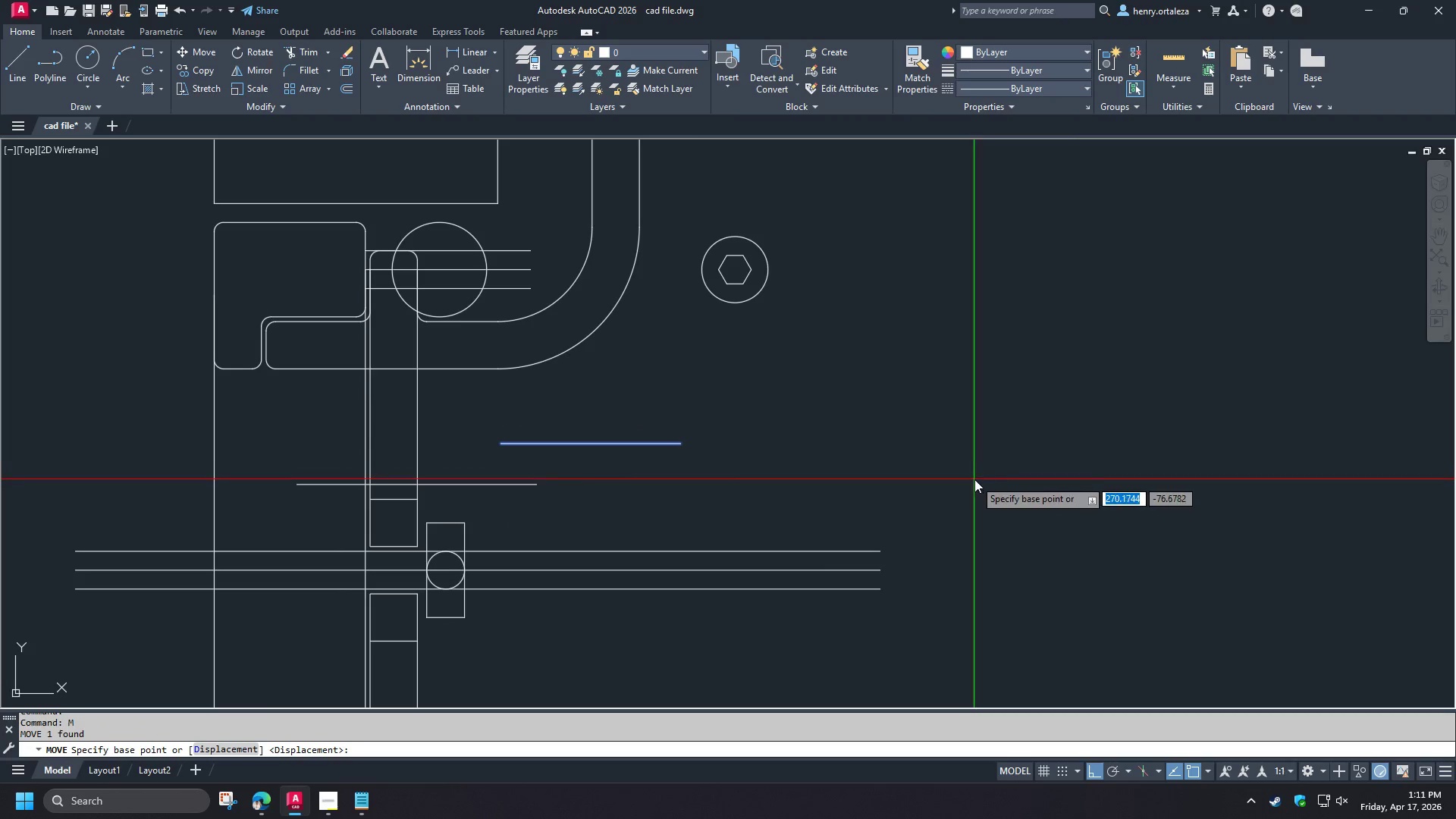 
left_click_drag(start_coordinate=[974, 479], to_coordinate=[970, 475])
 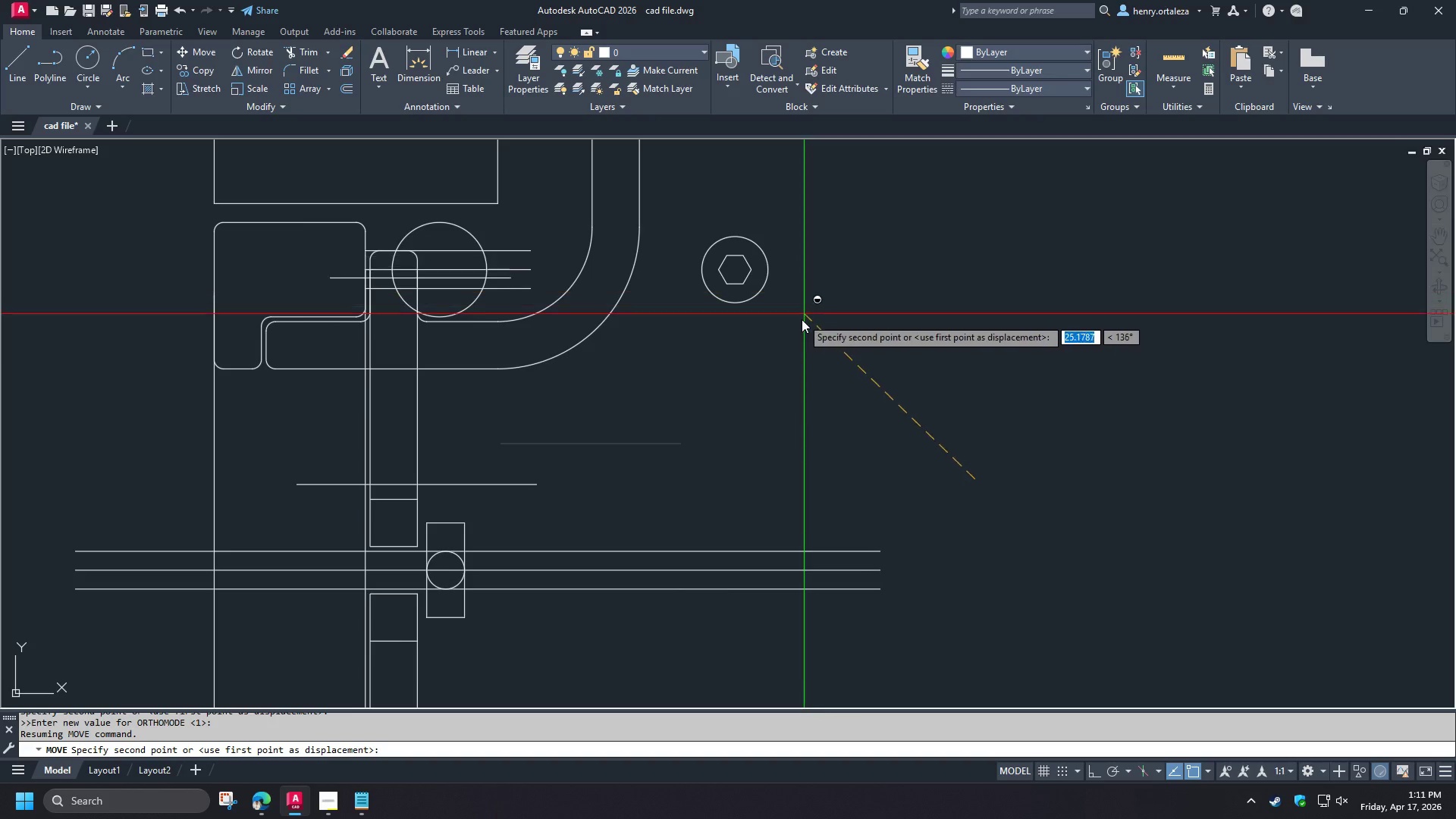 
hold_key(key=ShiftLeft, duration=1.5)
 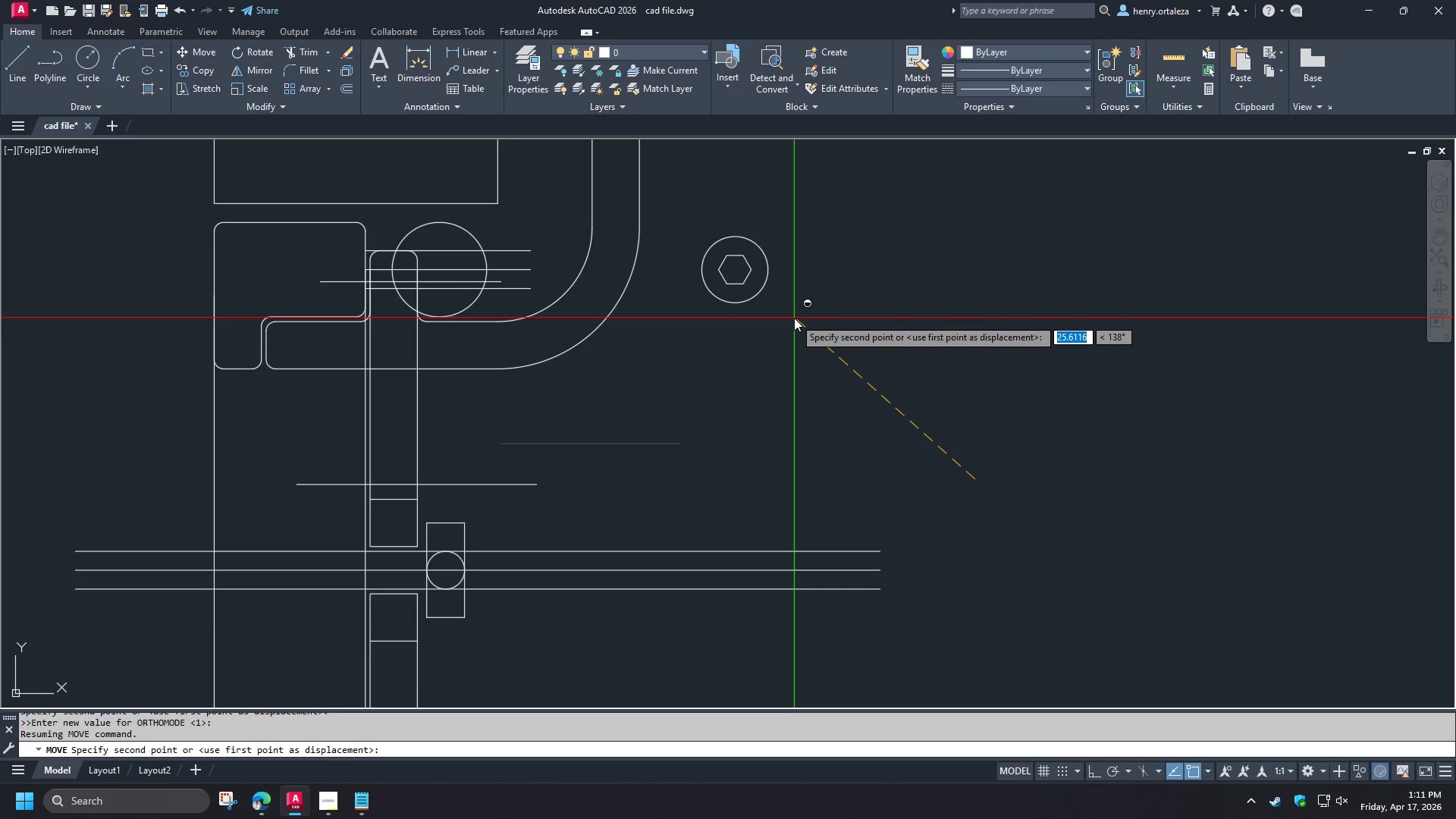 
hold_key(key=ShiftLeft, duration=1.51)
 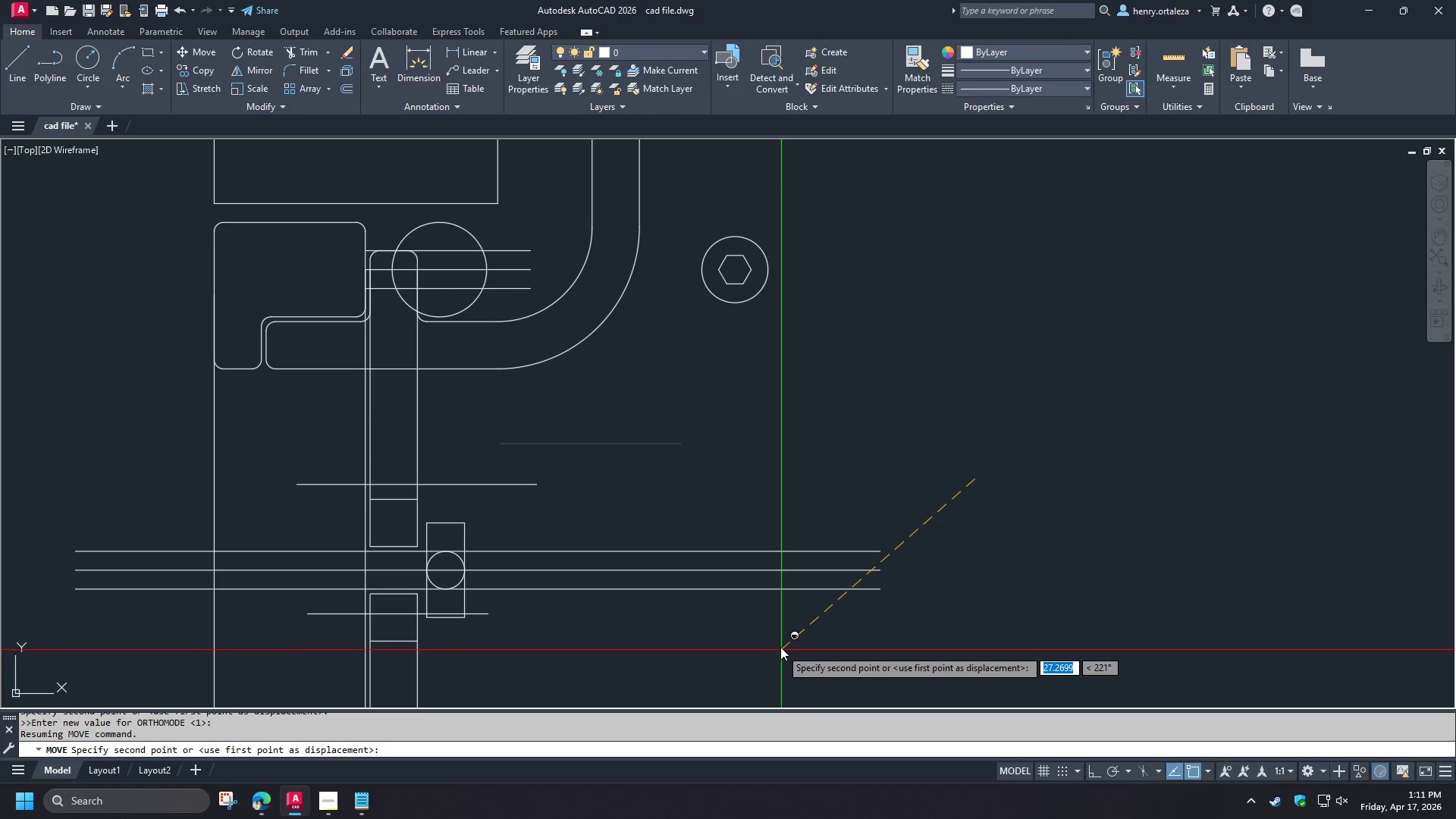 
hold_key(key=ShiftLeft, duration=1.52)
 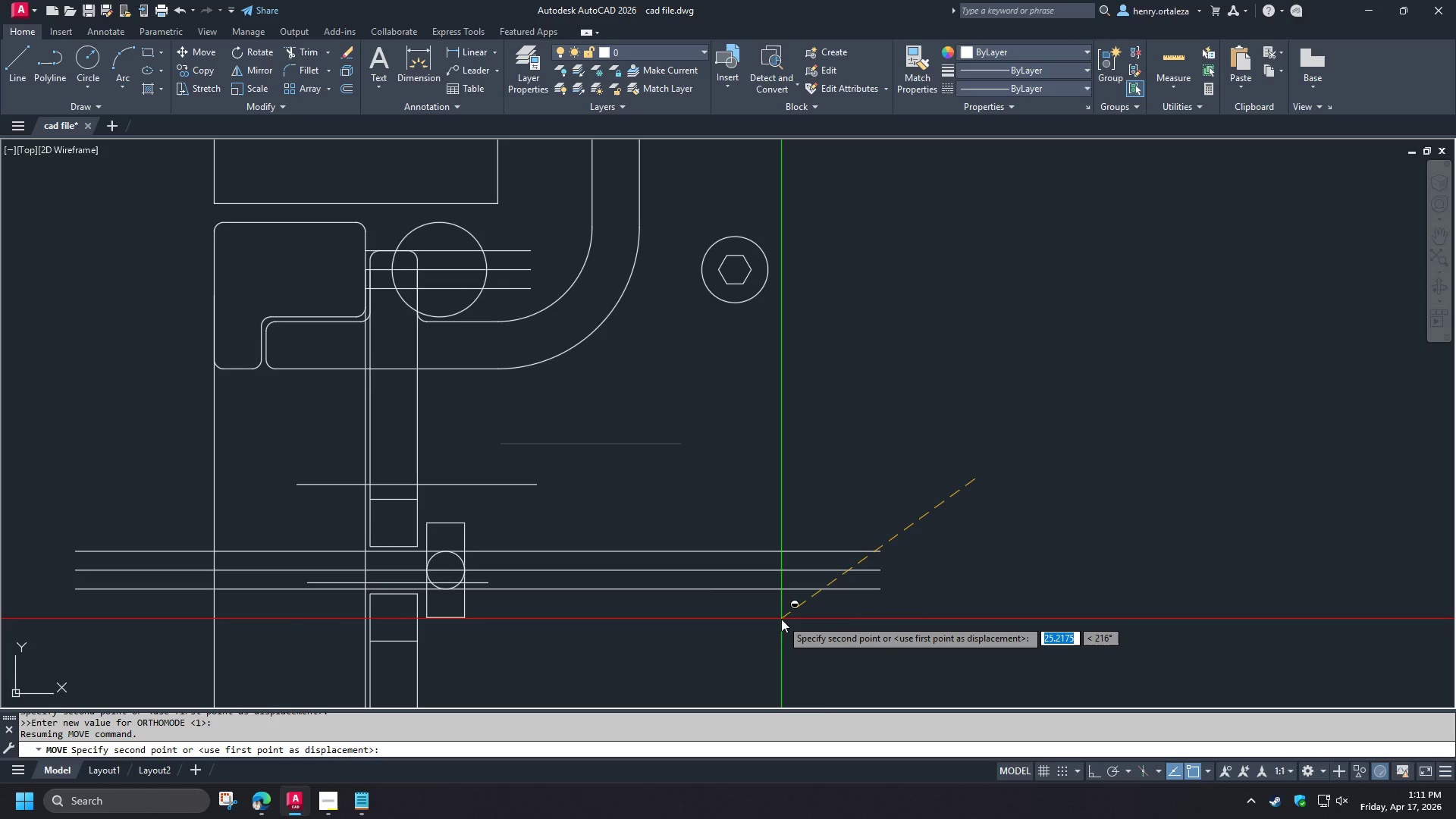 
hold_key(key=ShiftLeft, duration=1.53)
left_click([781, 619])
 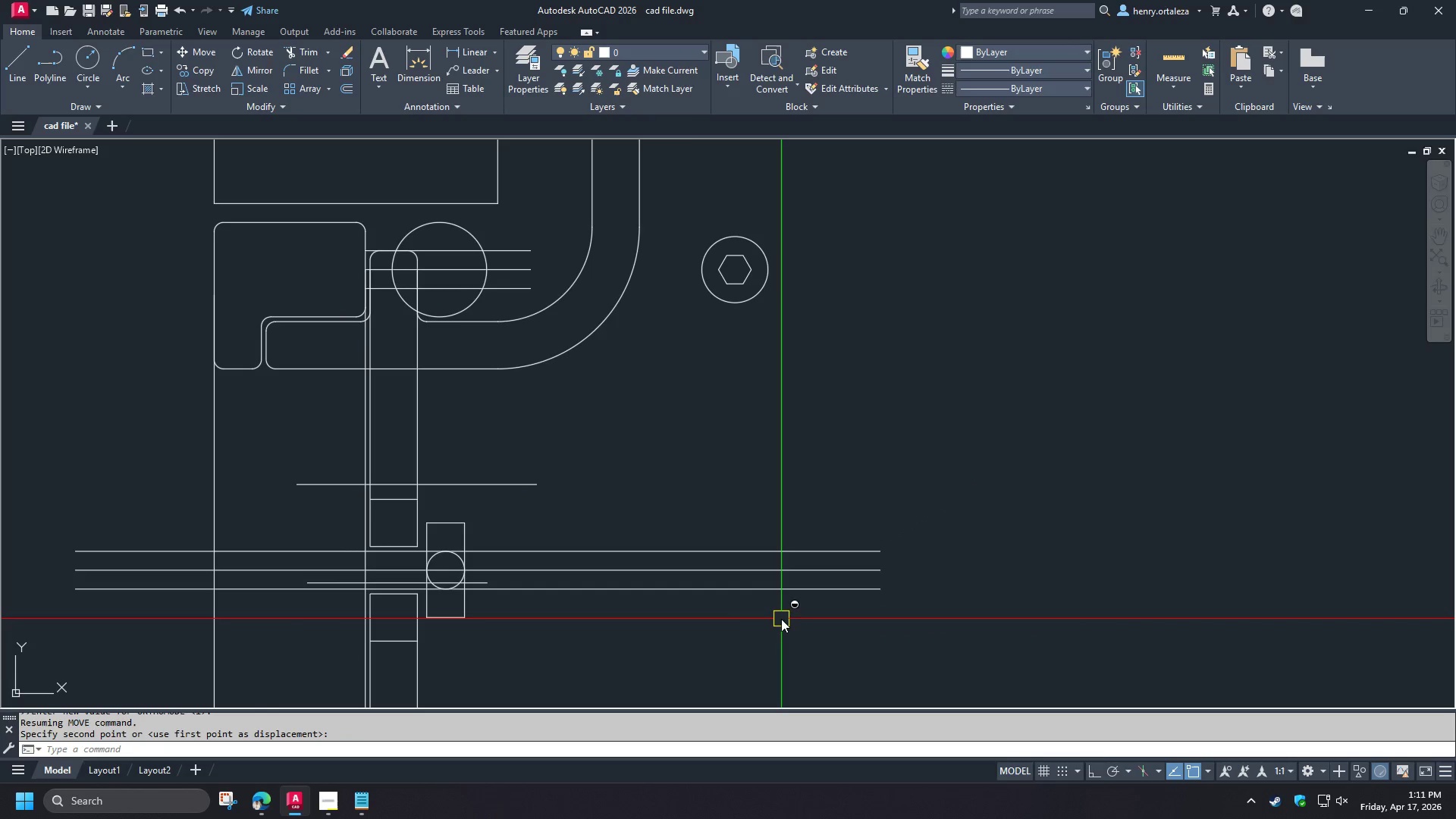 
key(Shift+ShiftLeft)
 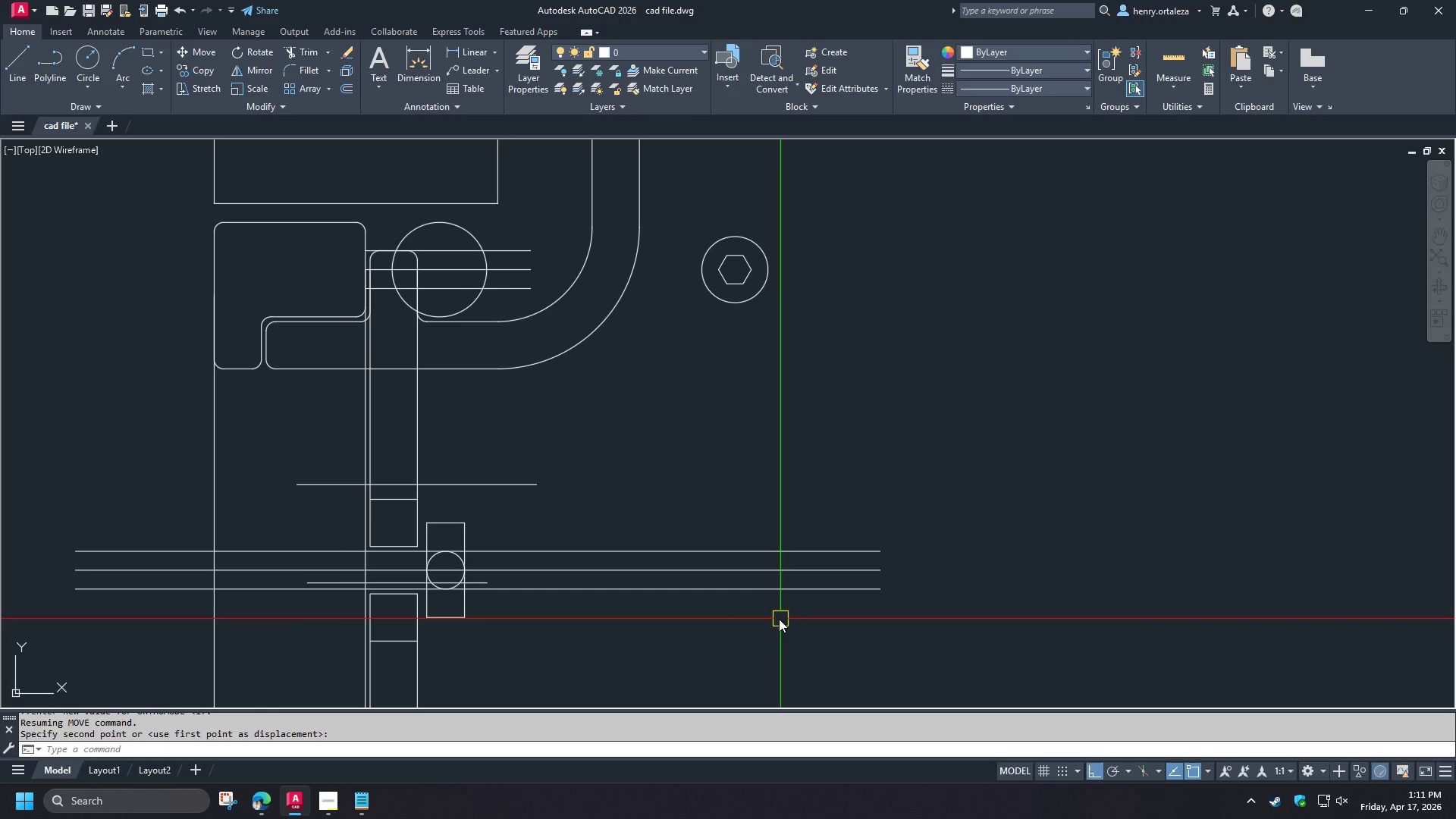 
key(Shift+ShiftLeft)
 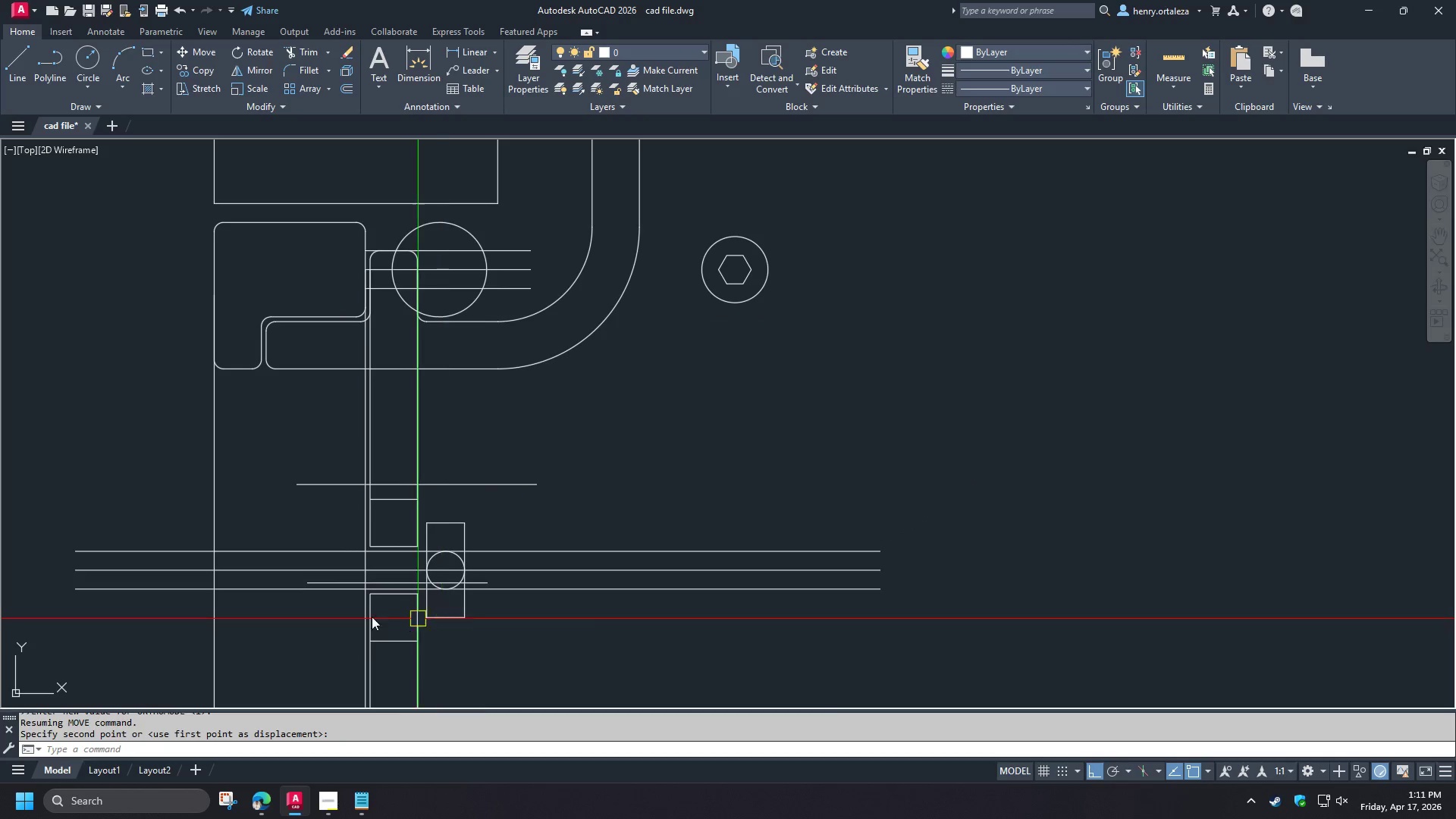 
scroll: coordinate [332, 610], scroll_direction: up, amount: 2.0
 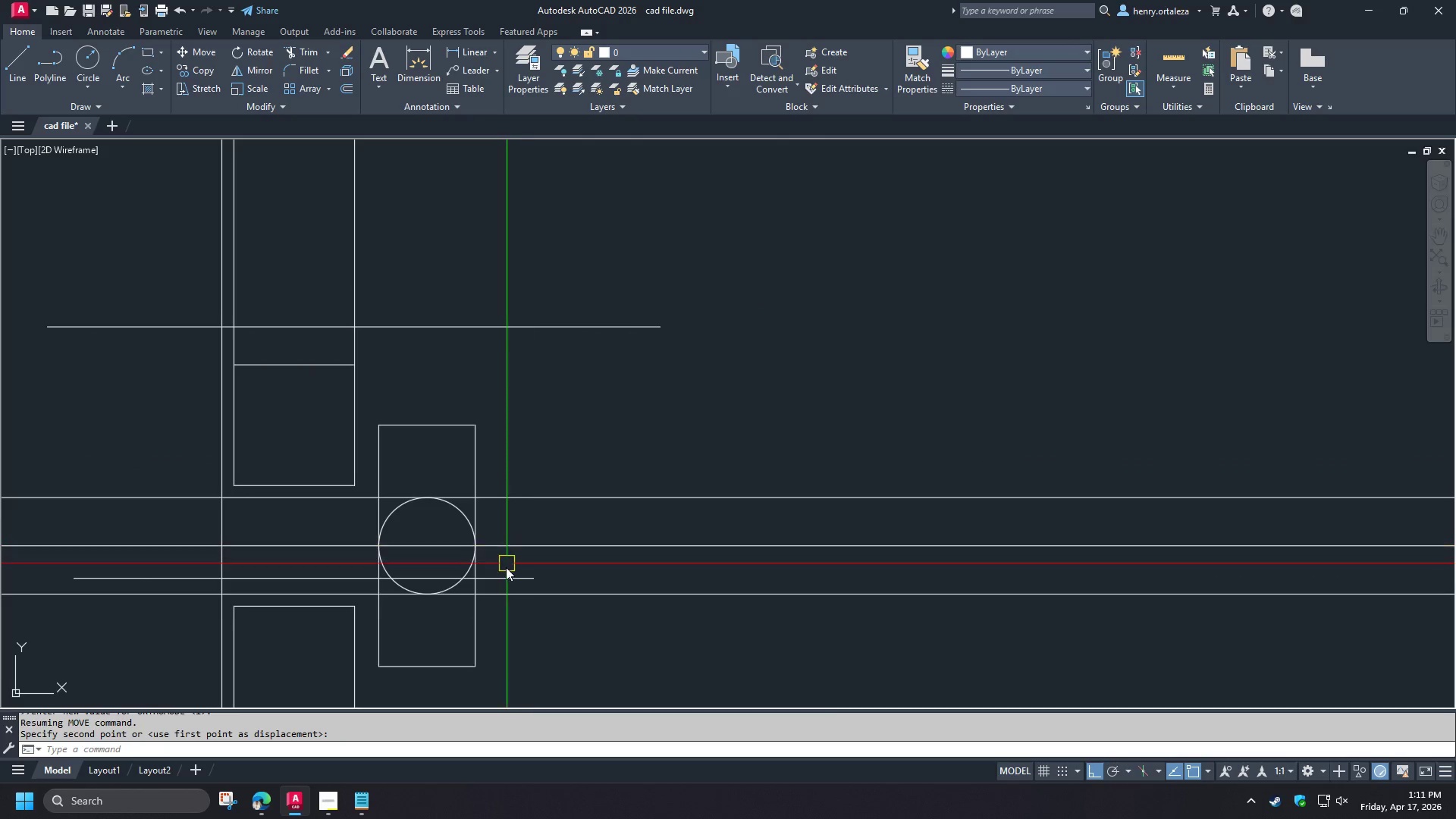 
left_click([505, 579])
 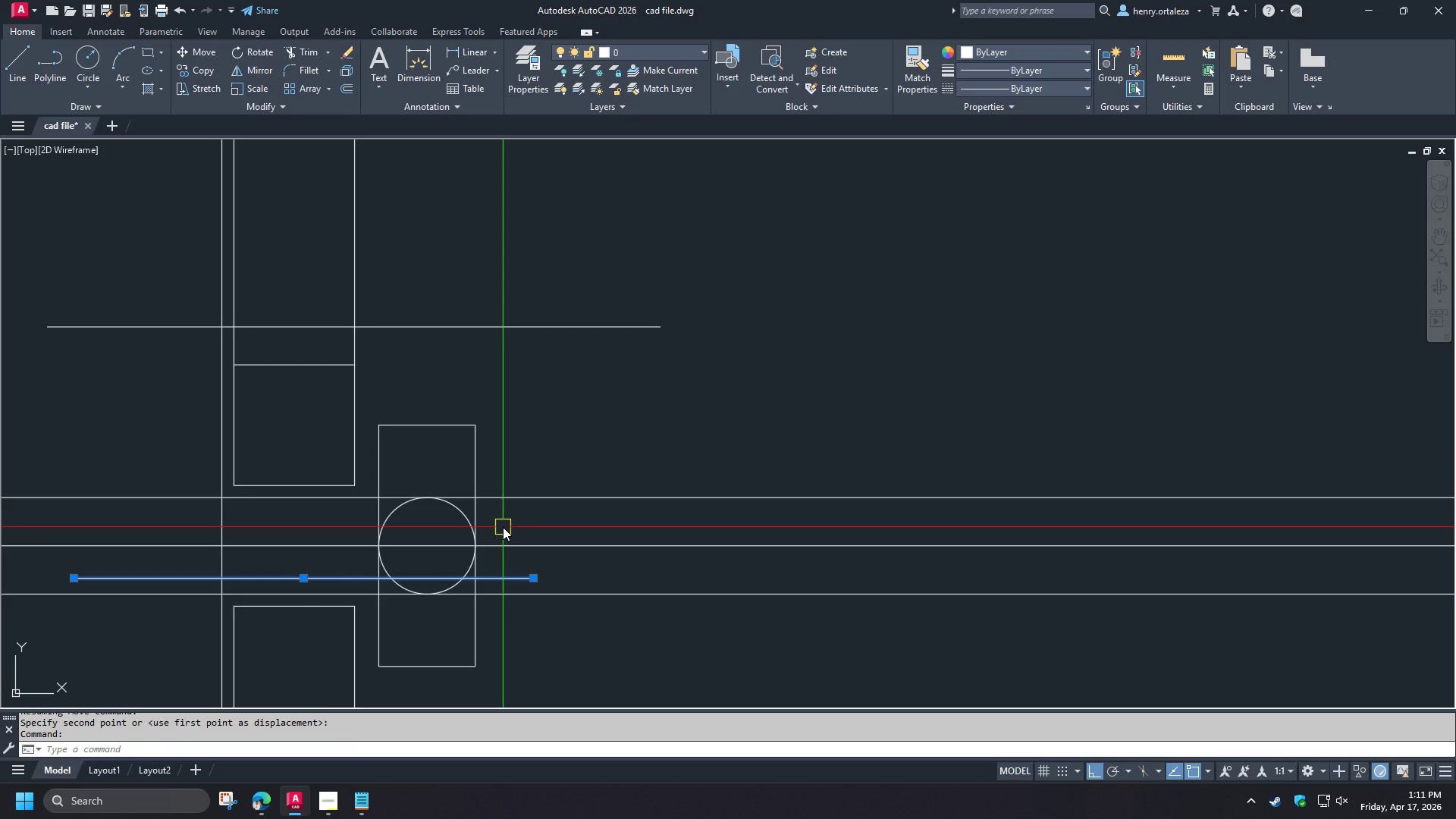 
scroll: coordinate [503, 527], scroll_direction: down, amount: 2.0
 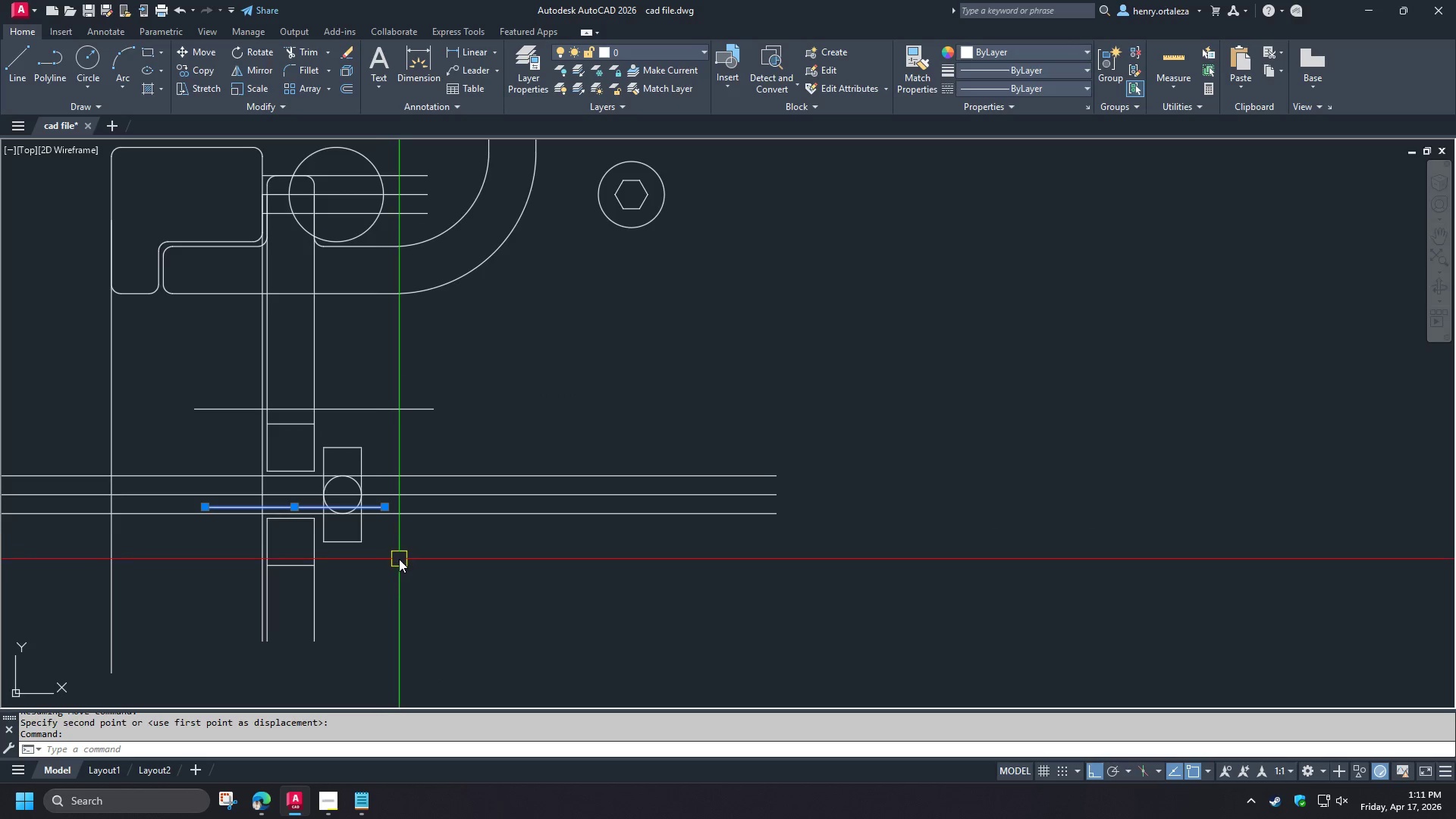 
key(M)
 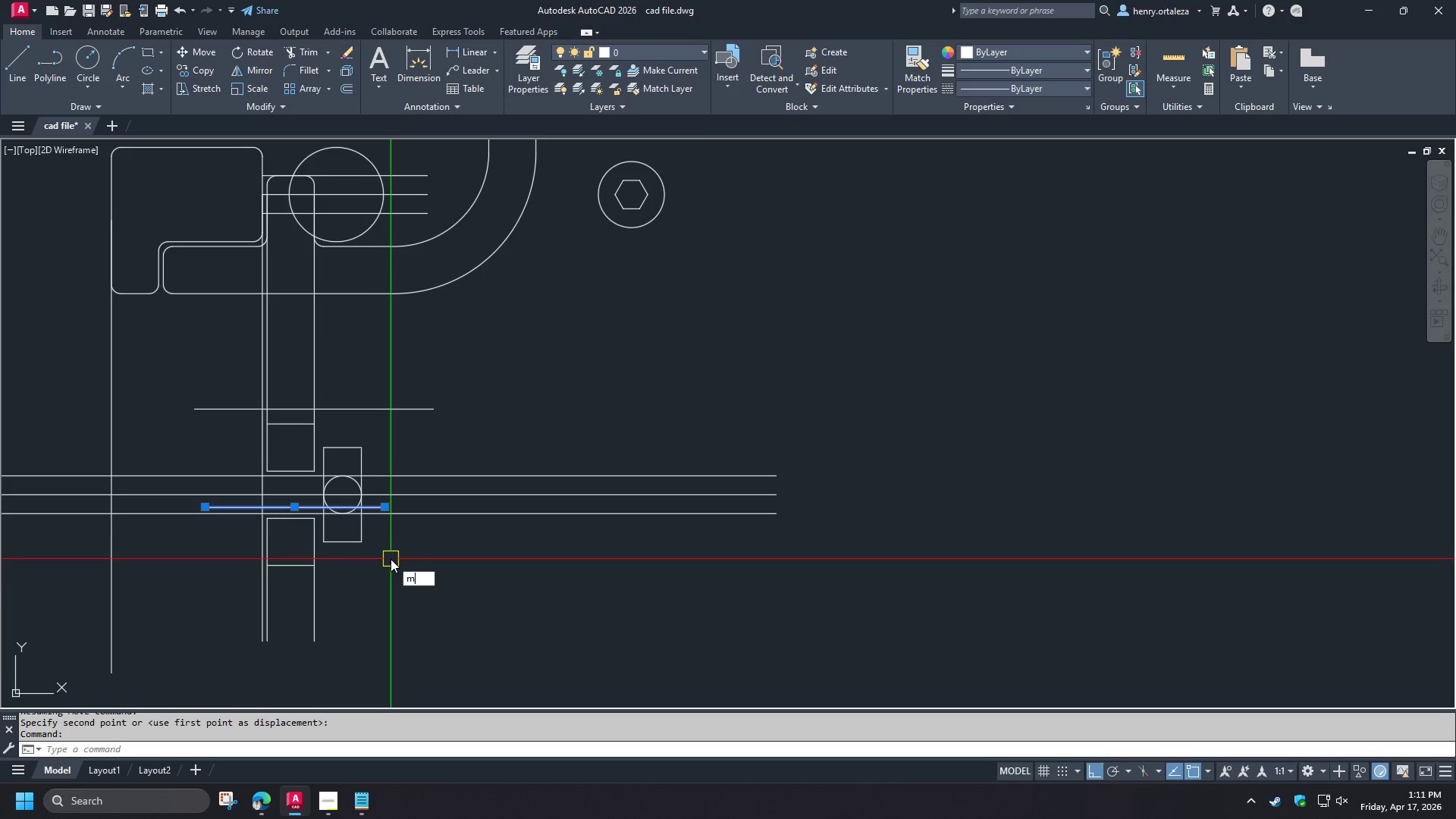 
key(Space)
 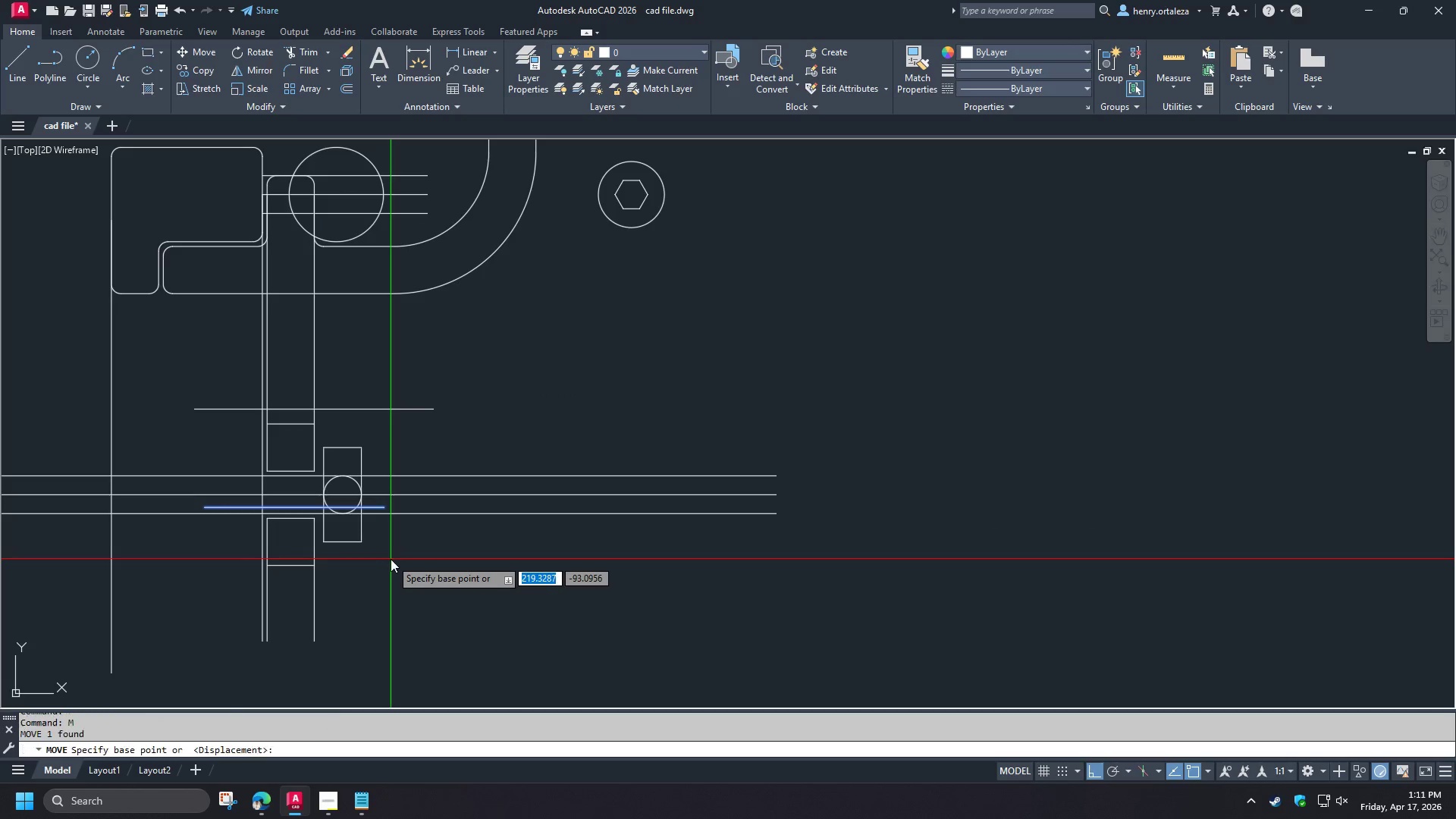 
hold_key(key=ShiftLeft, duration=1.45)
left_click_drag(start_coordinate=[391, 559], to_coordinate=[403, 562])
 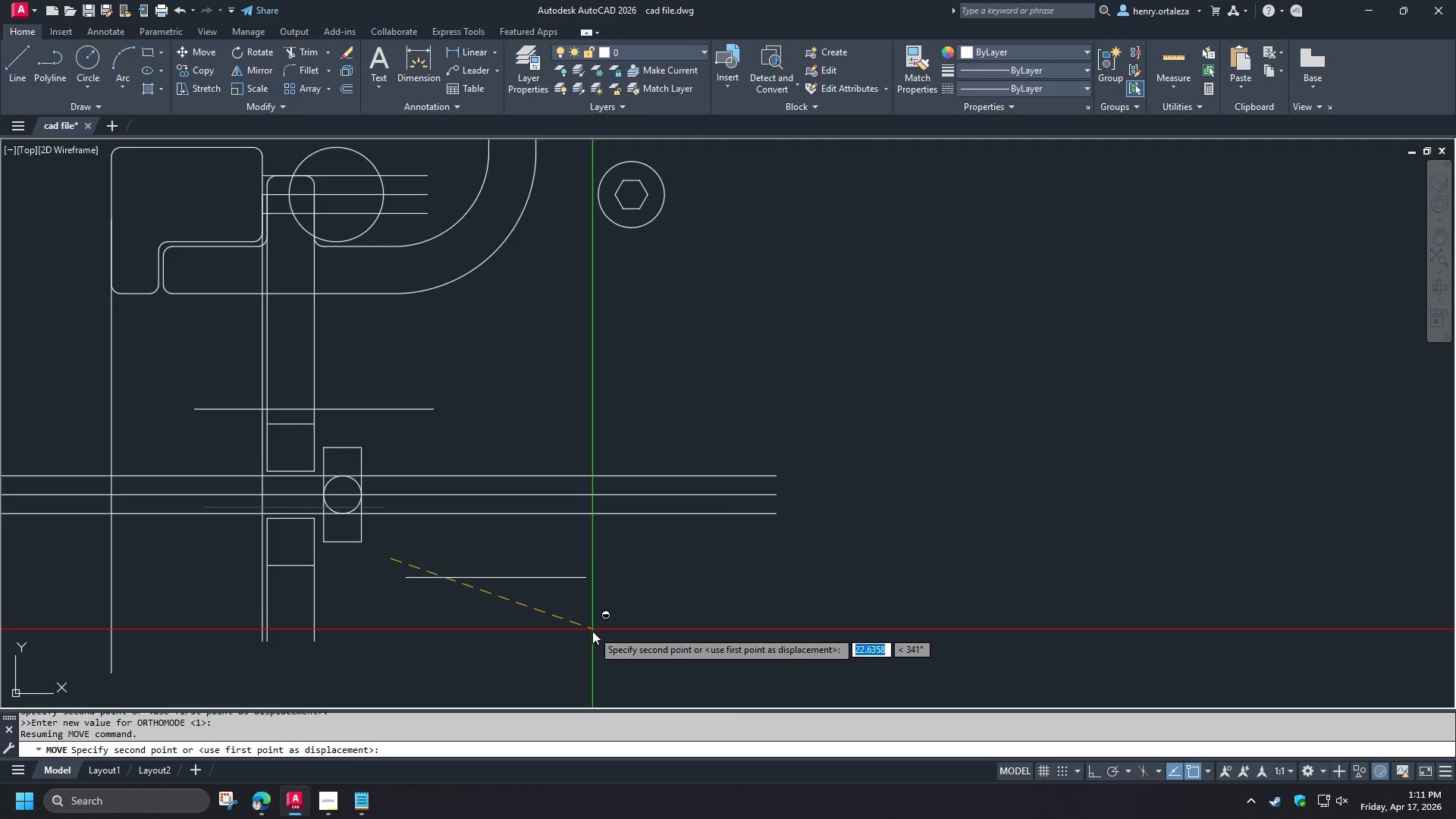 
left_click([556, 640])
 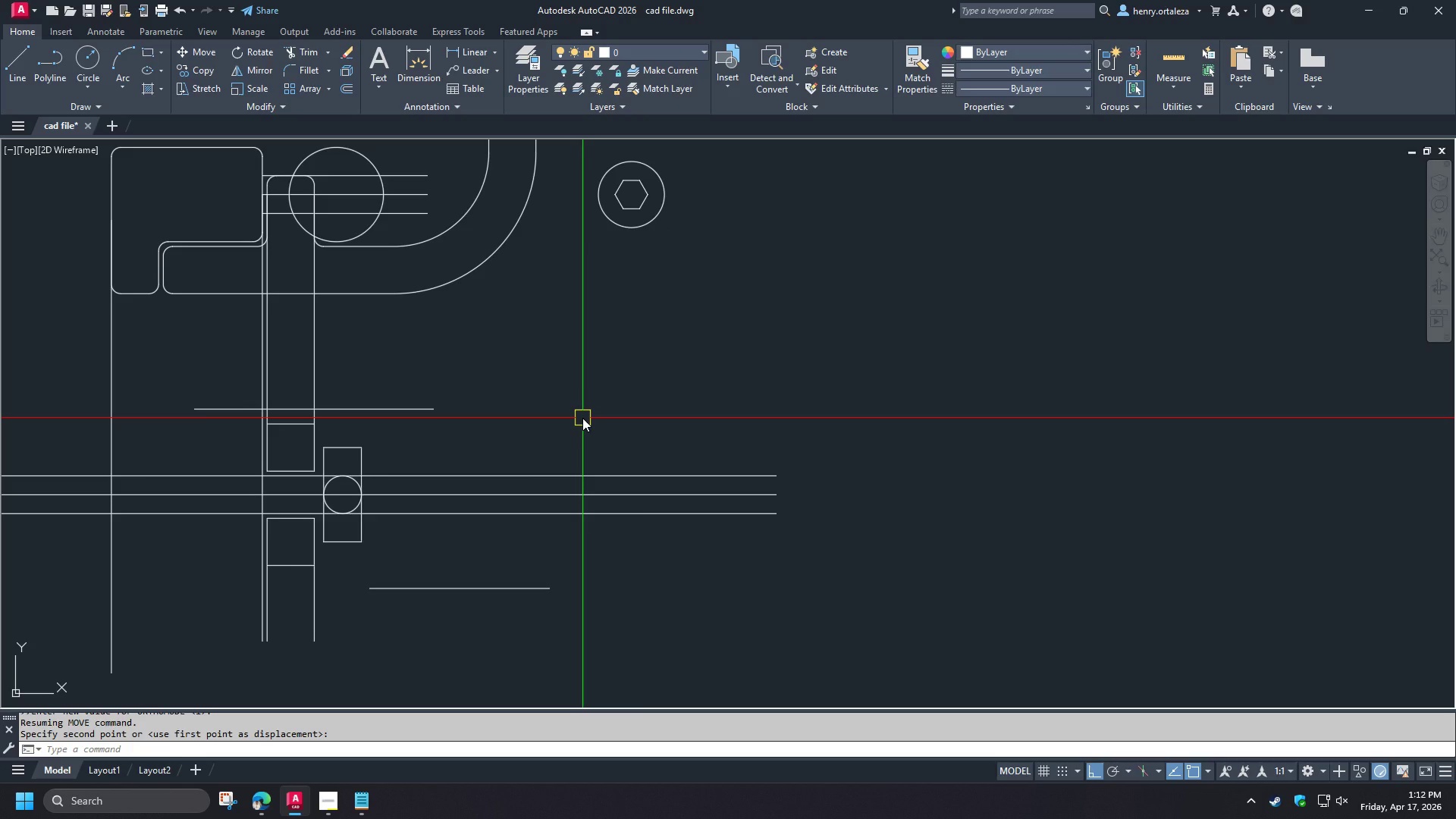 
wait(26.28)
 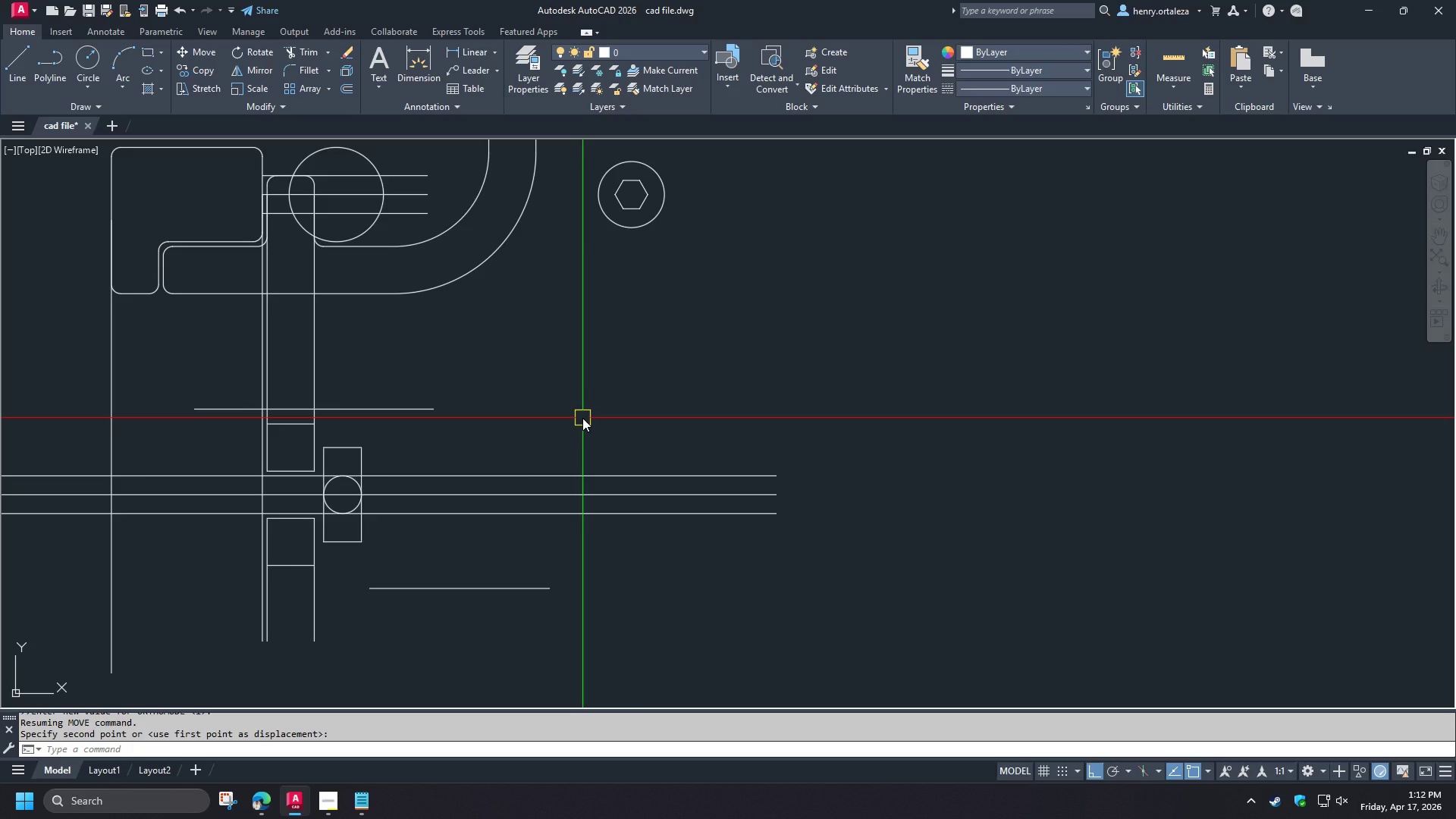 
left_click([262, 809])
 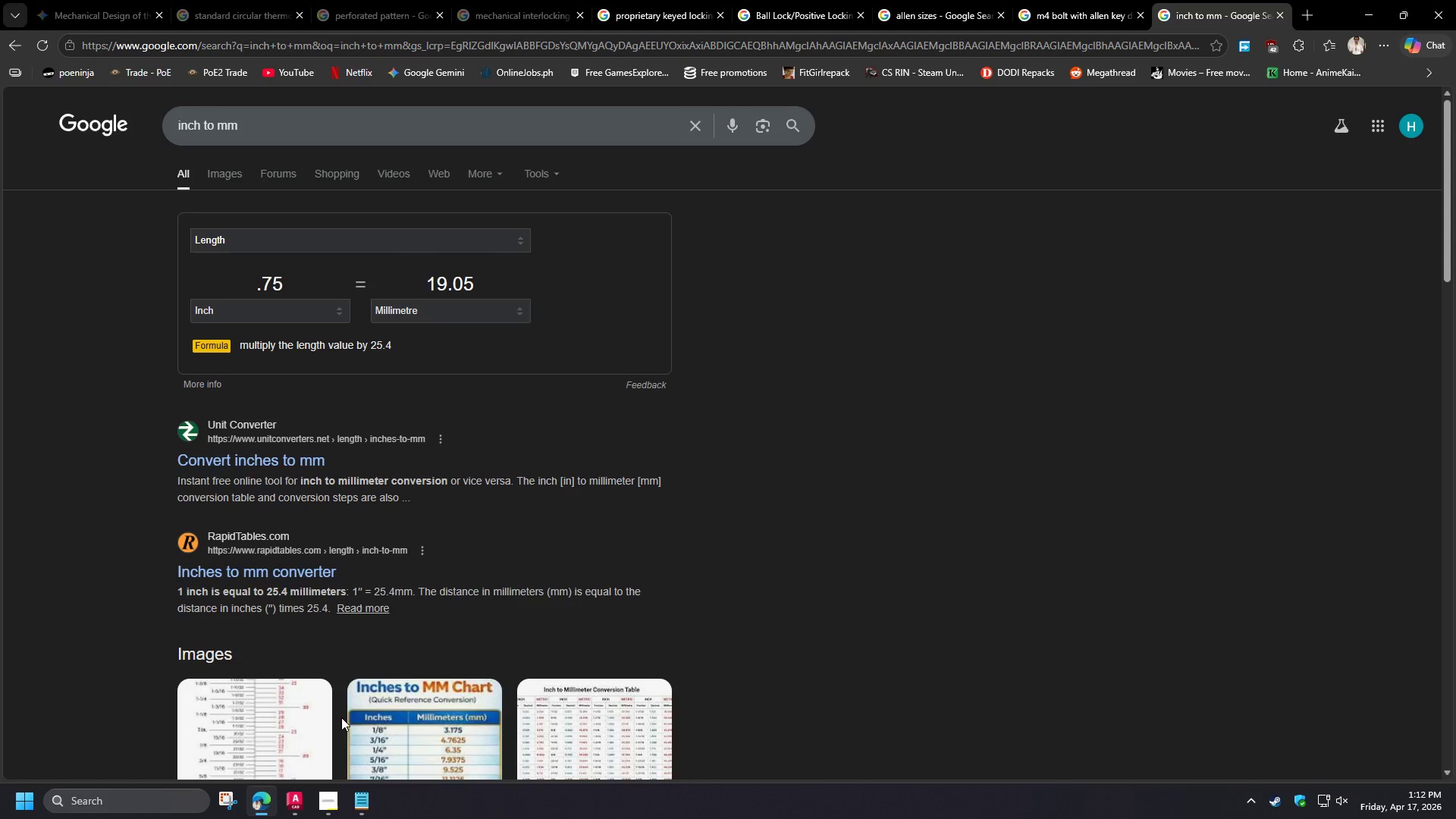 
mouse_move([270, 786])
 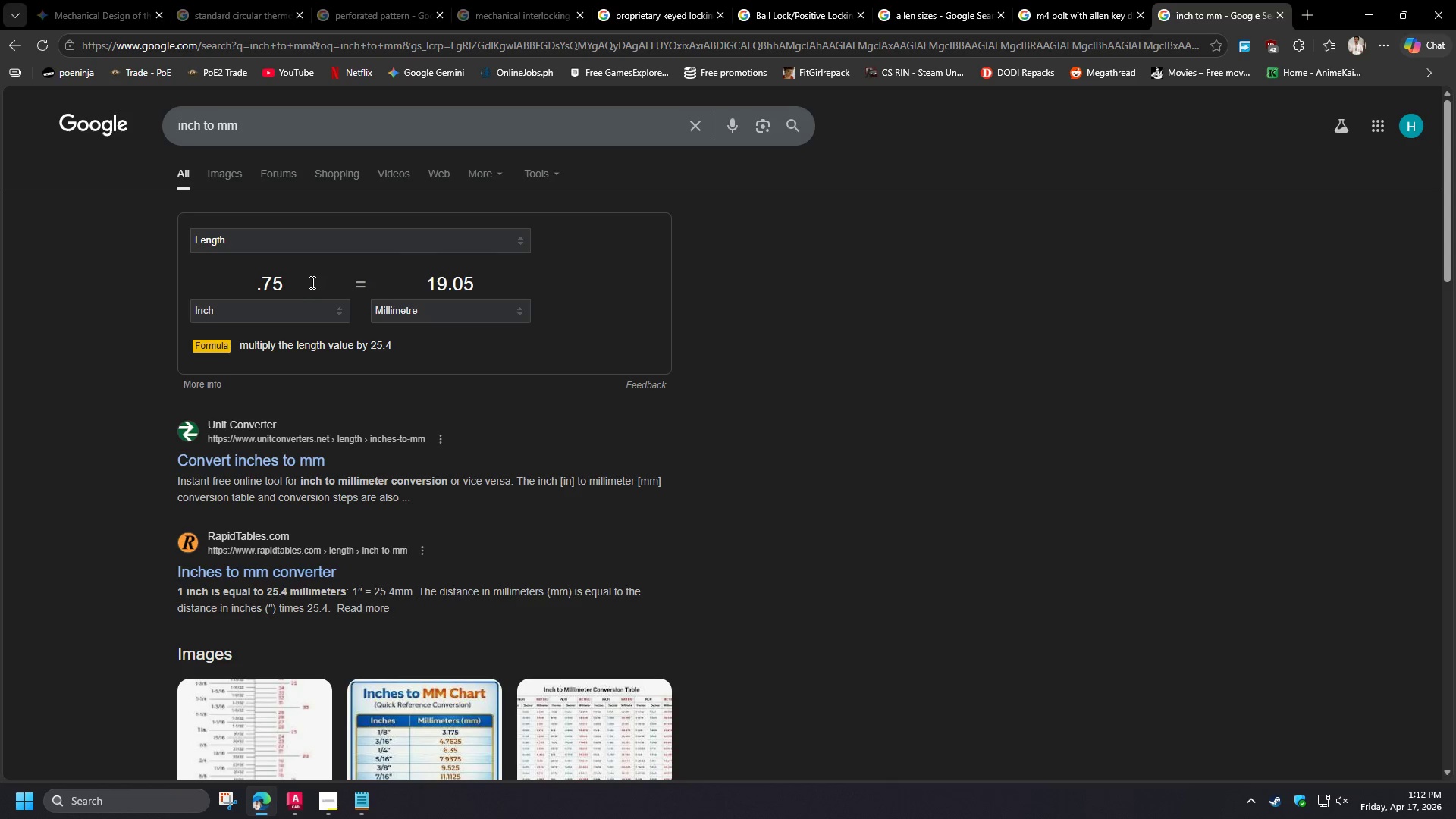 
left_click_drag(start_coordinate=[308, 284], to_coordinate=[242, 284])
 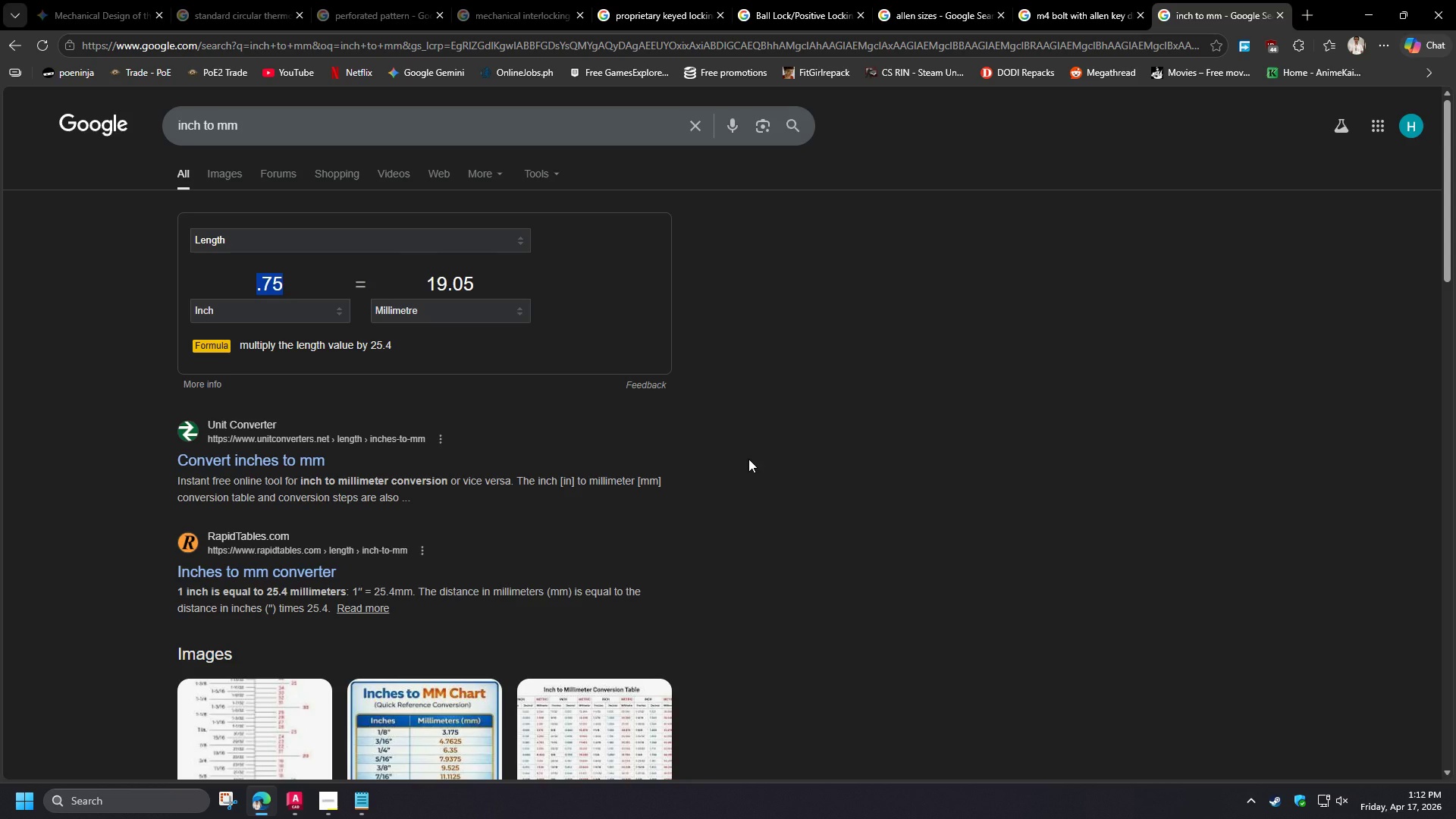 
key(NumpadDecimal)
 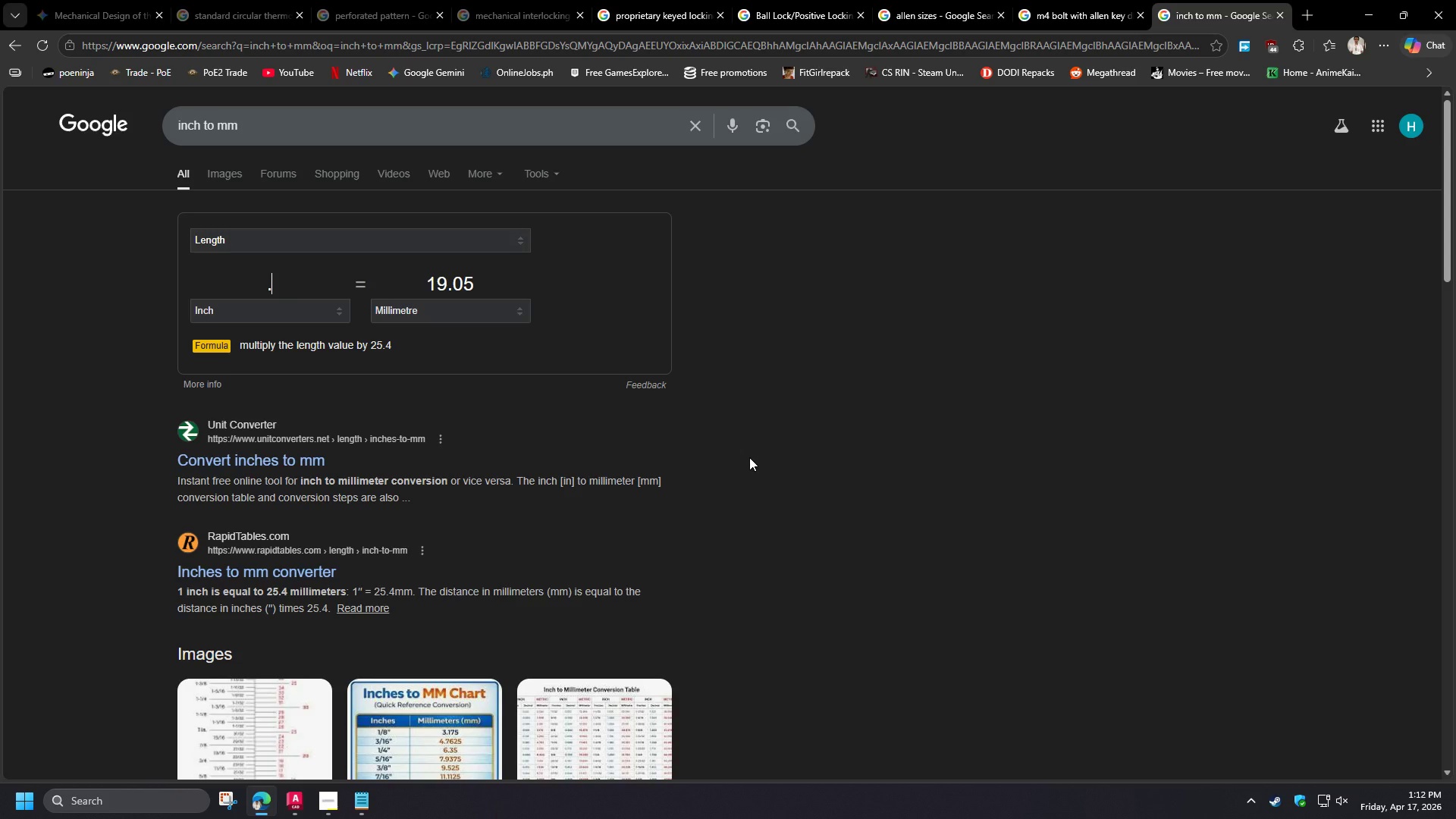 
key(Numpad5)
 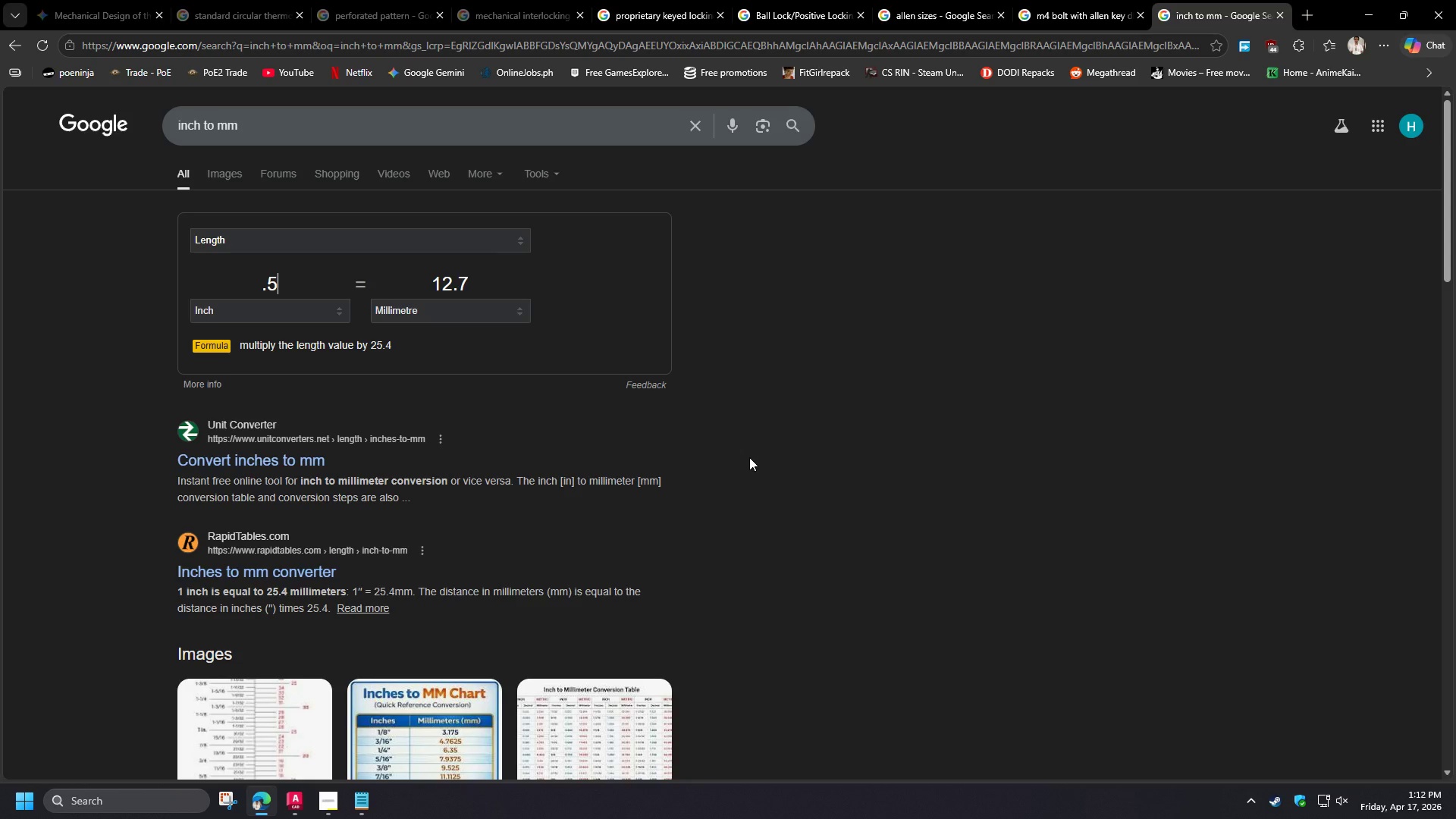 
wait(8.55)
 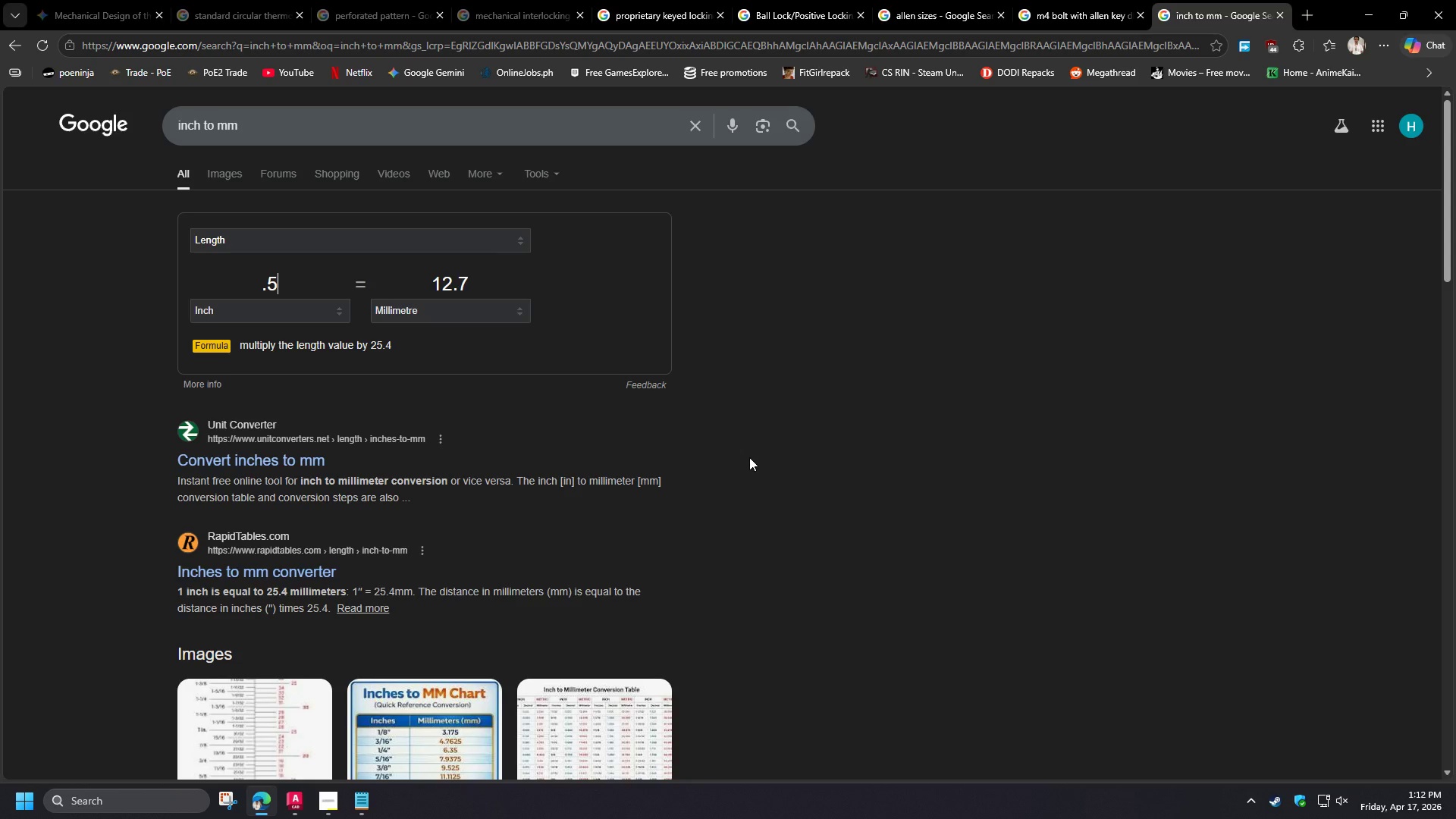 
key(Backspace)
 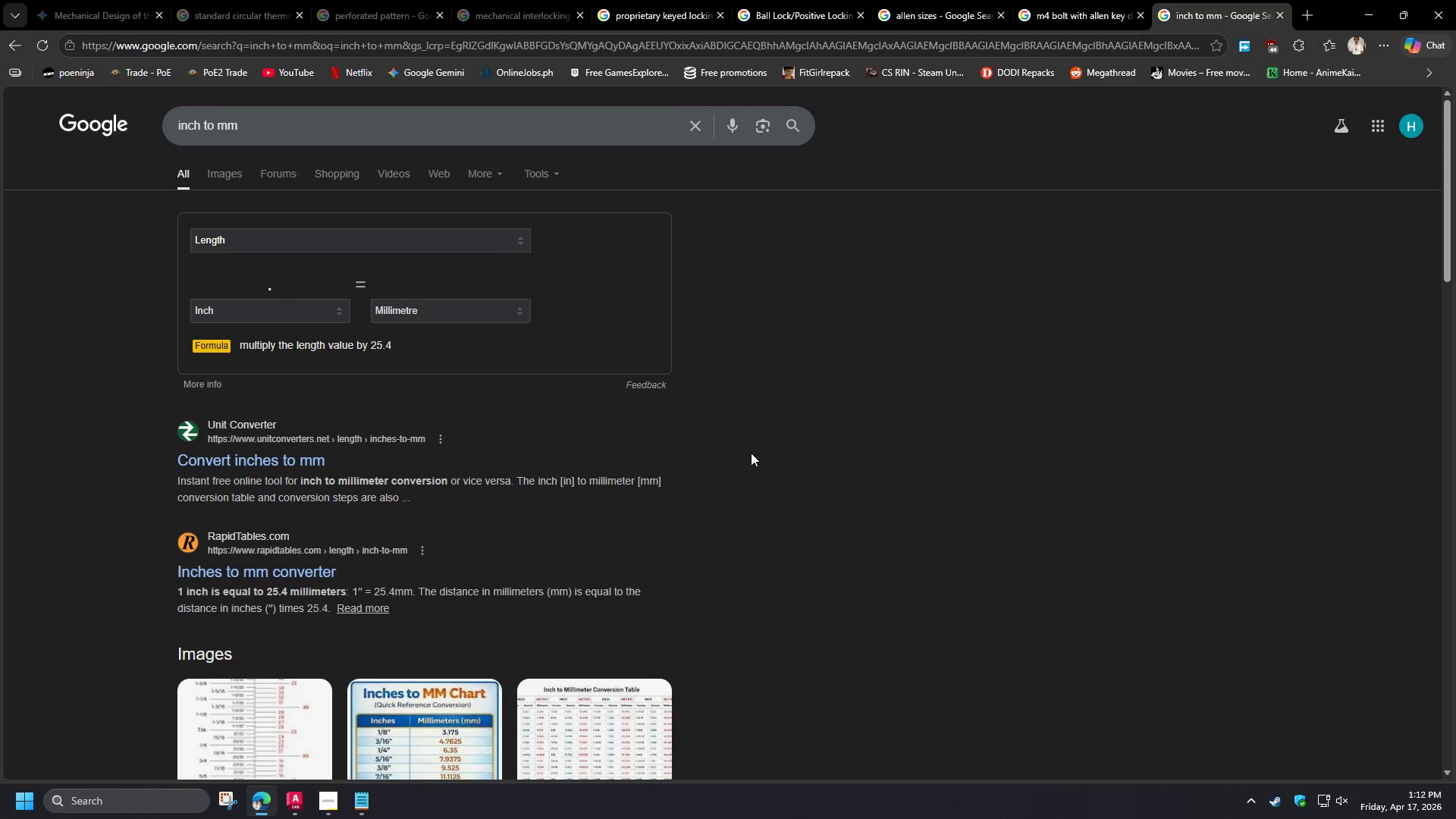 
key(Numpad2)
 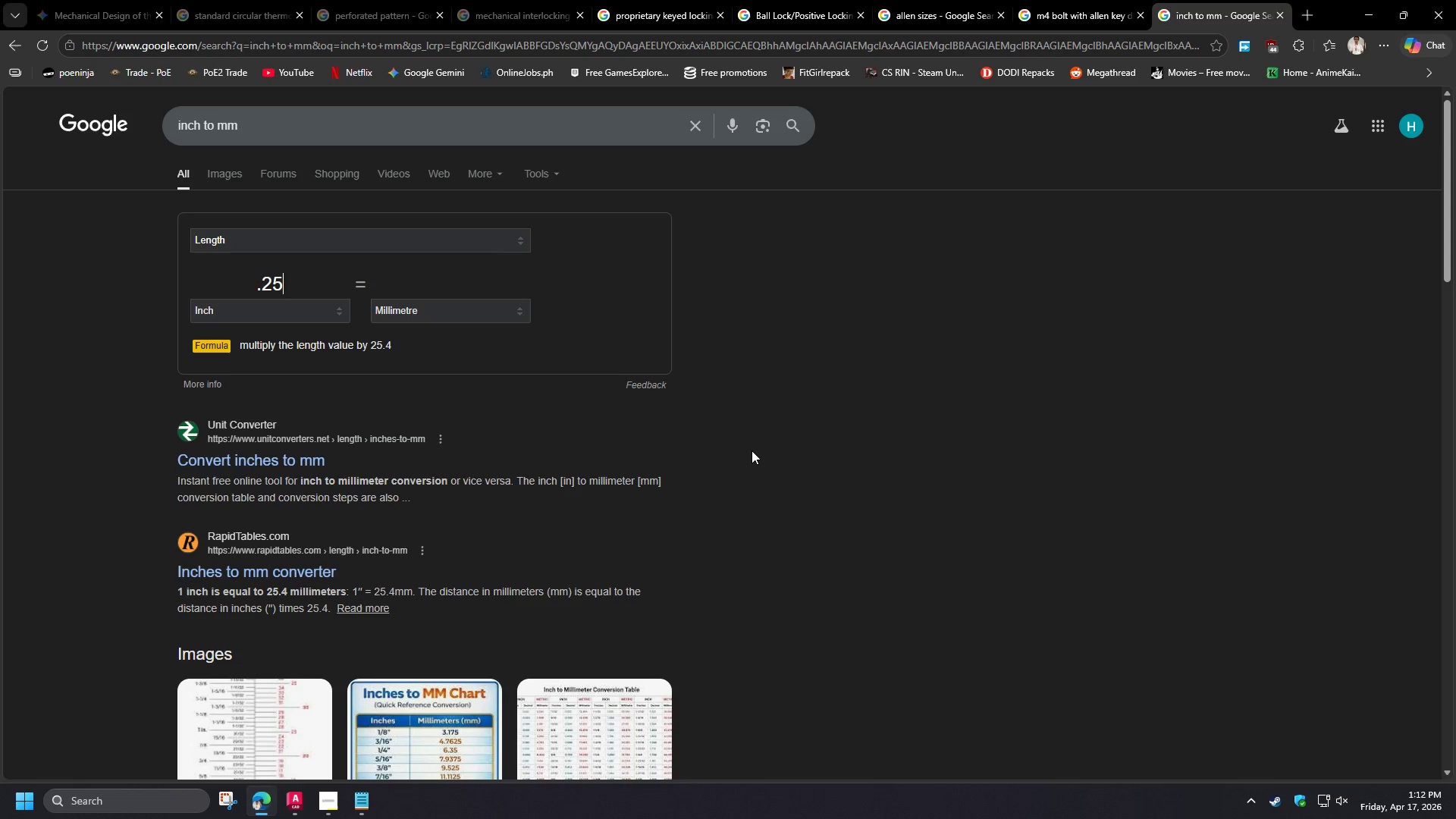 
key(Numpad5)
 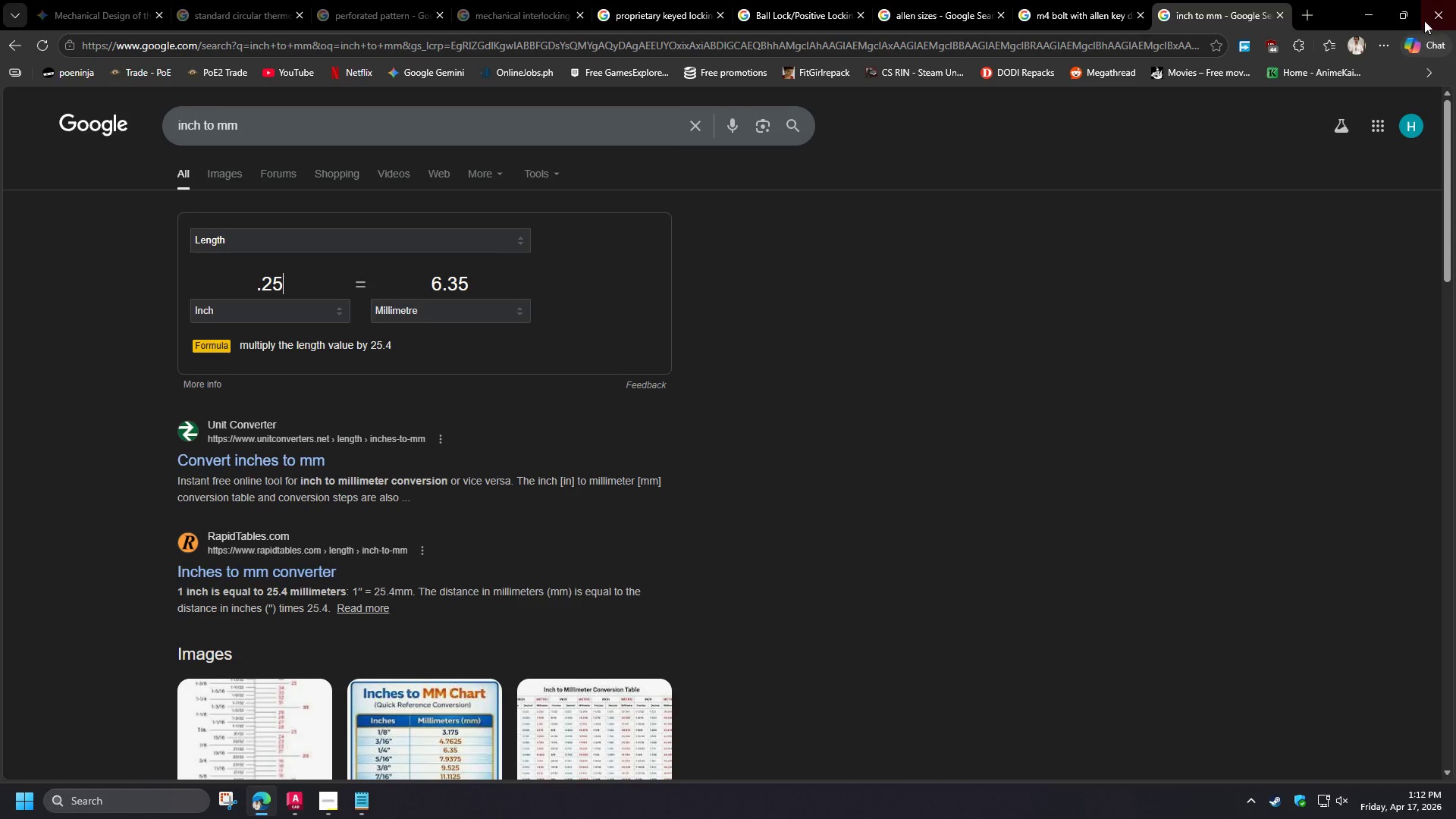 
left_click([1376, 0])
 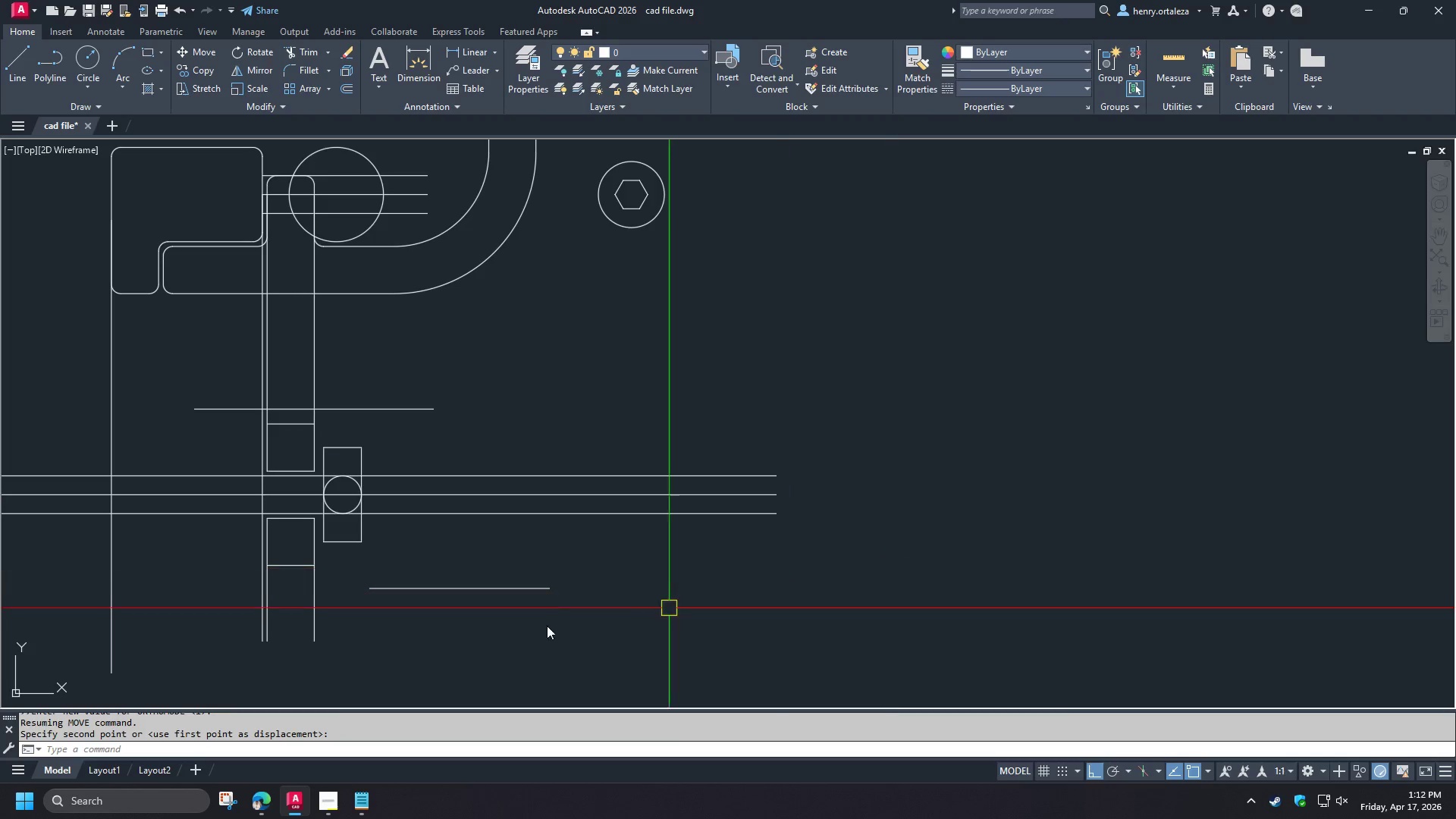 
scroll: coordinate [428, 642], scroll_direction: up, amount: 1.0
 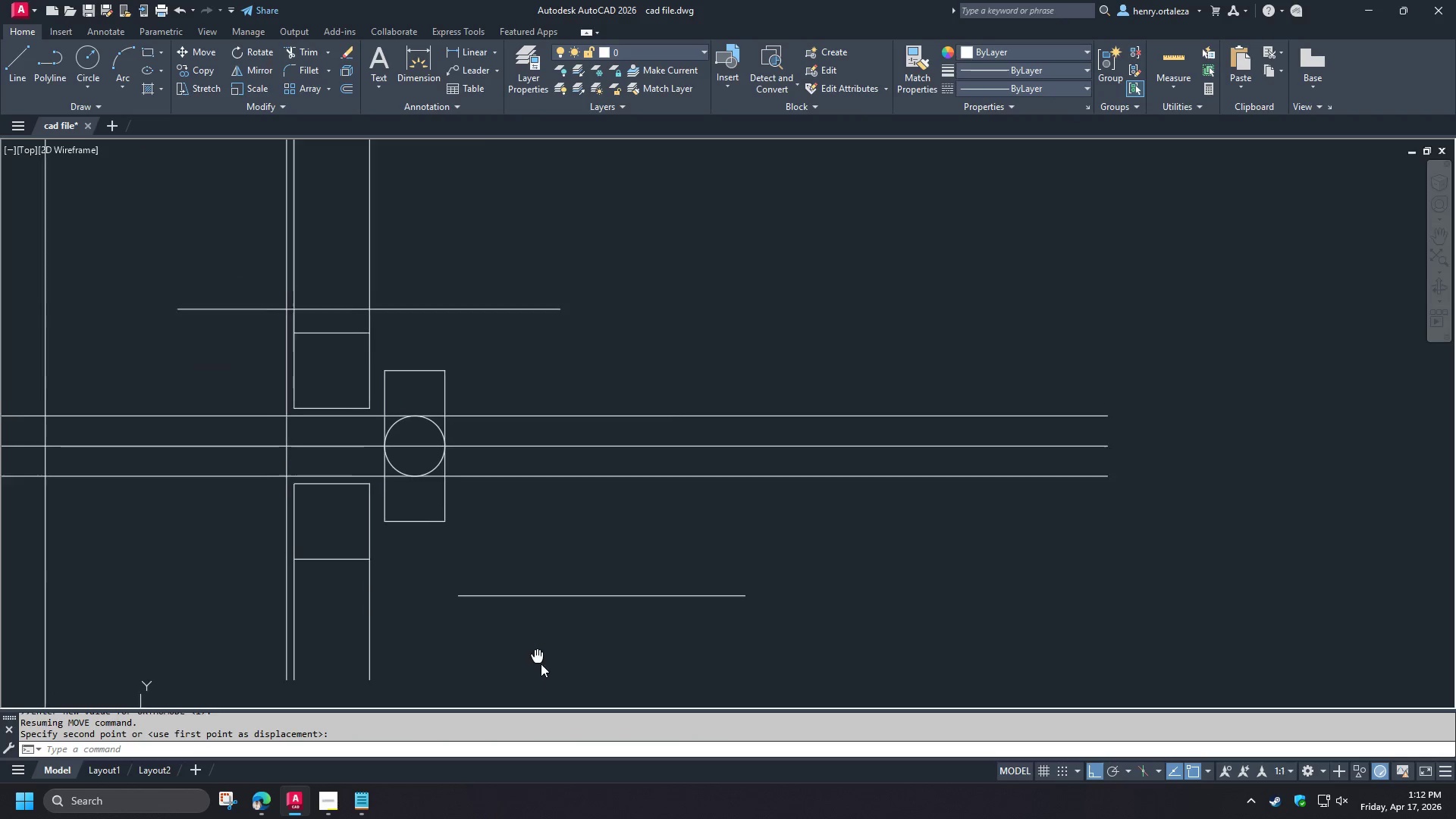 
key(O)
 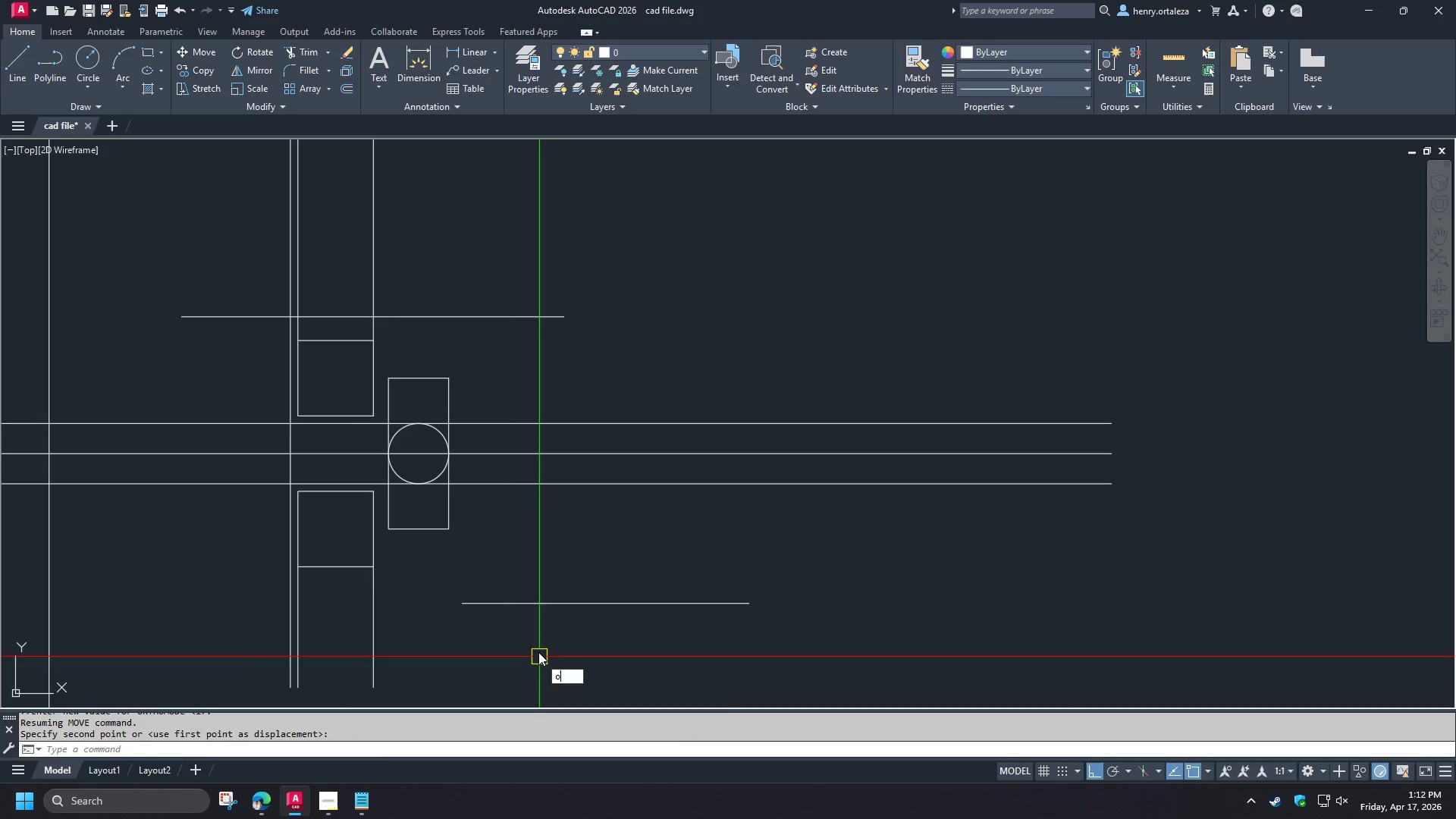 
key(Space)
 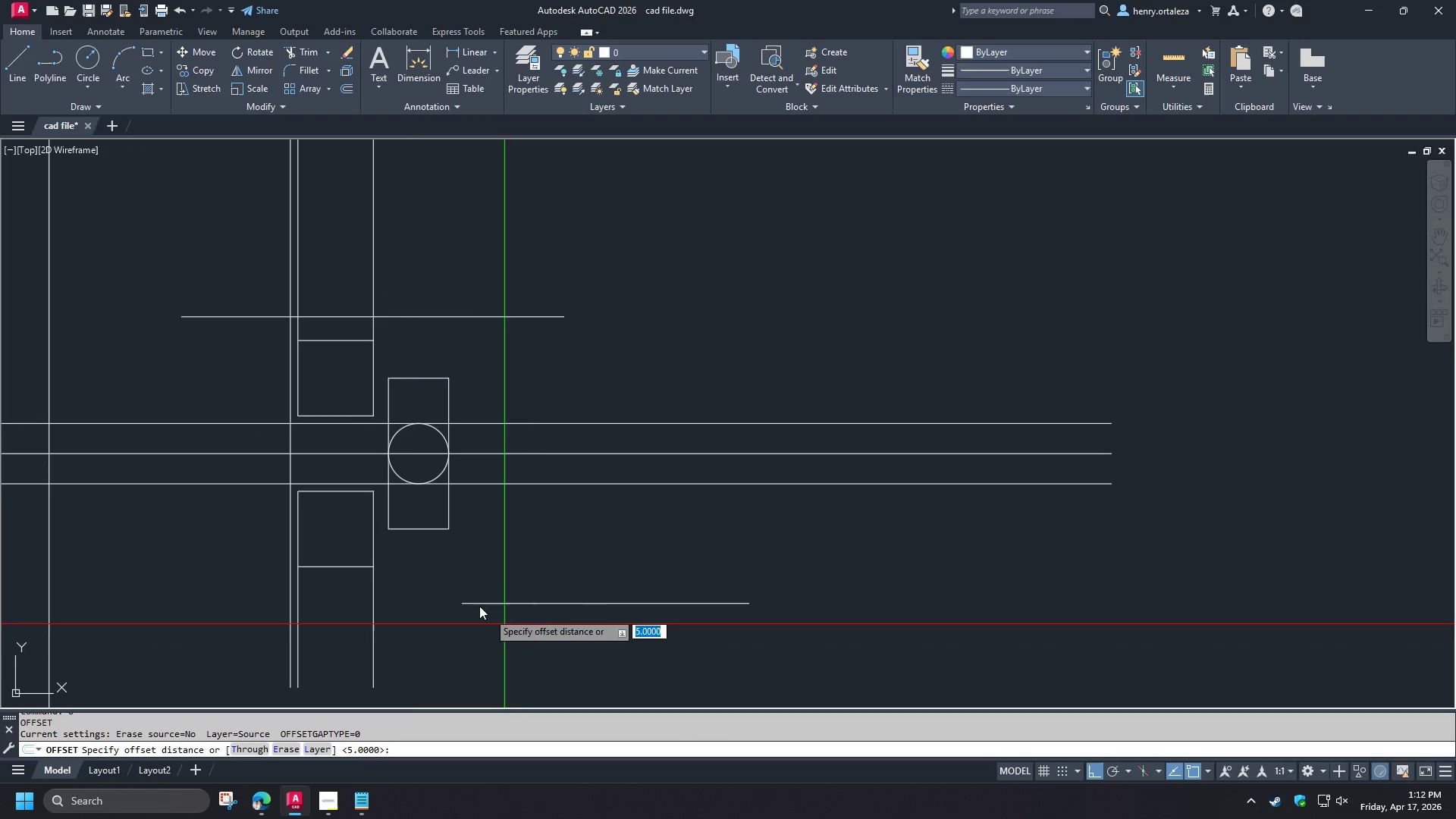 
key(1)
 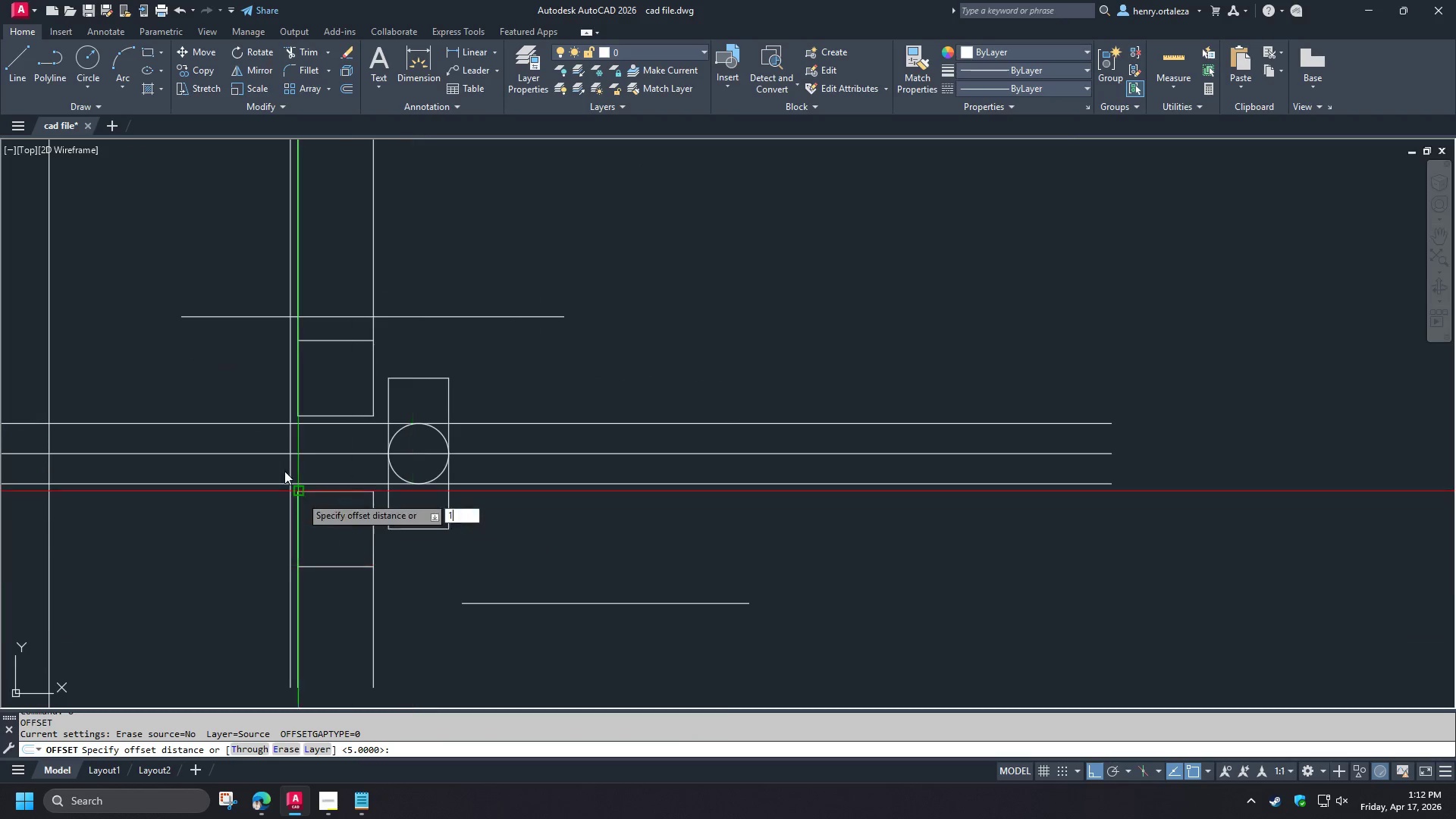 
key(Space)
 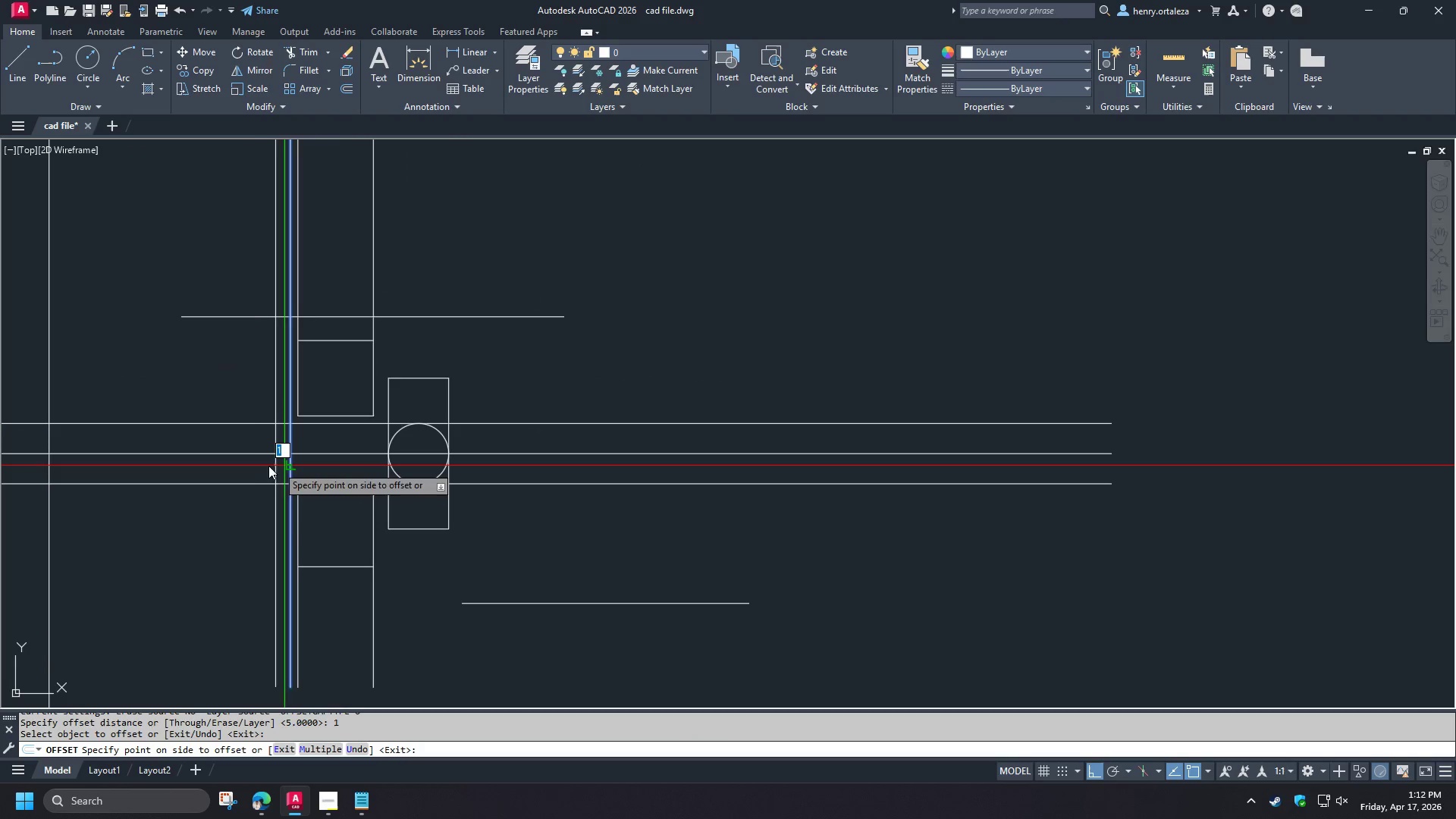 
double_click([244, 466])
 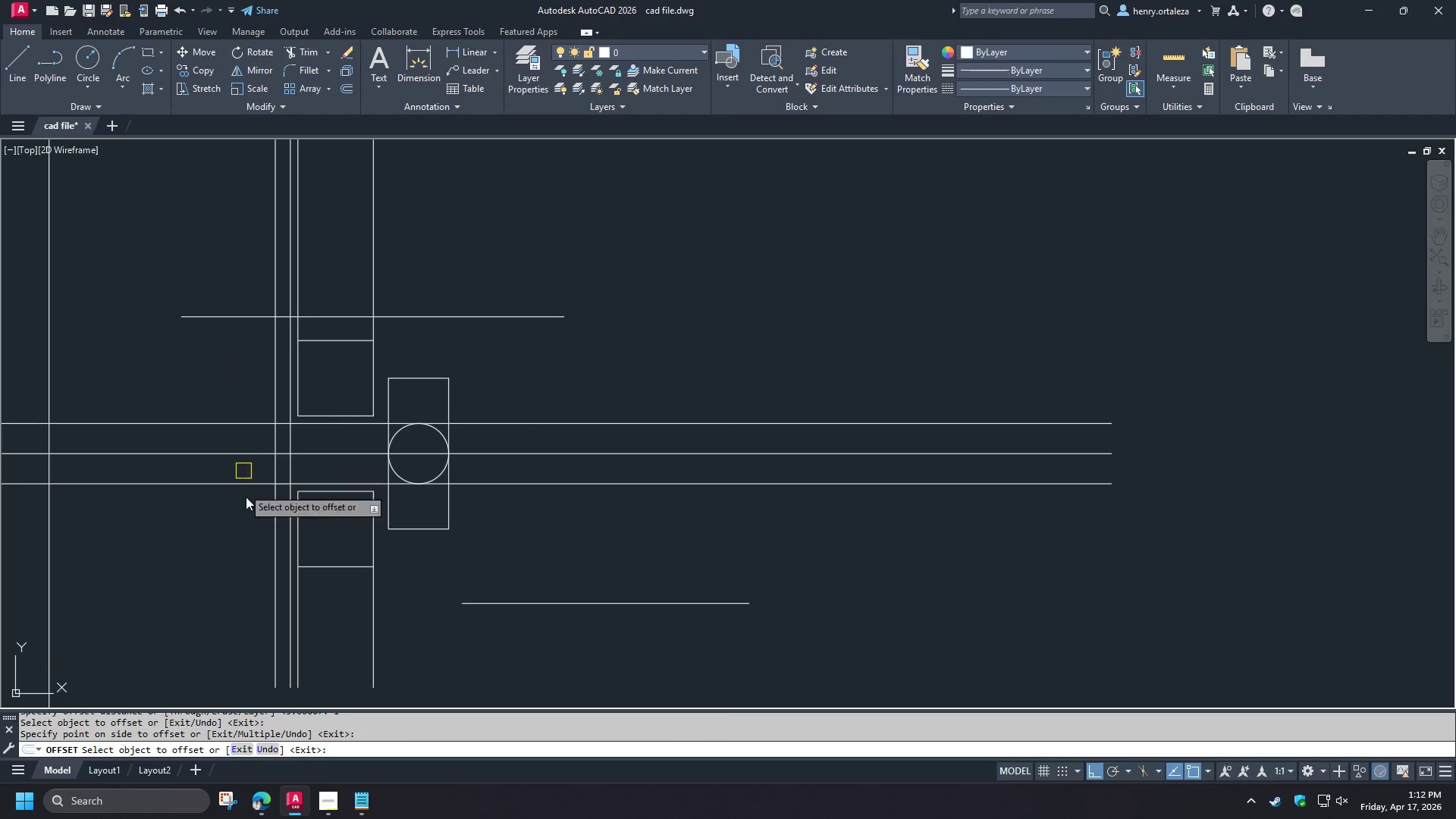 
key(Space)
 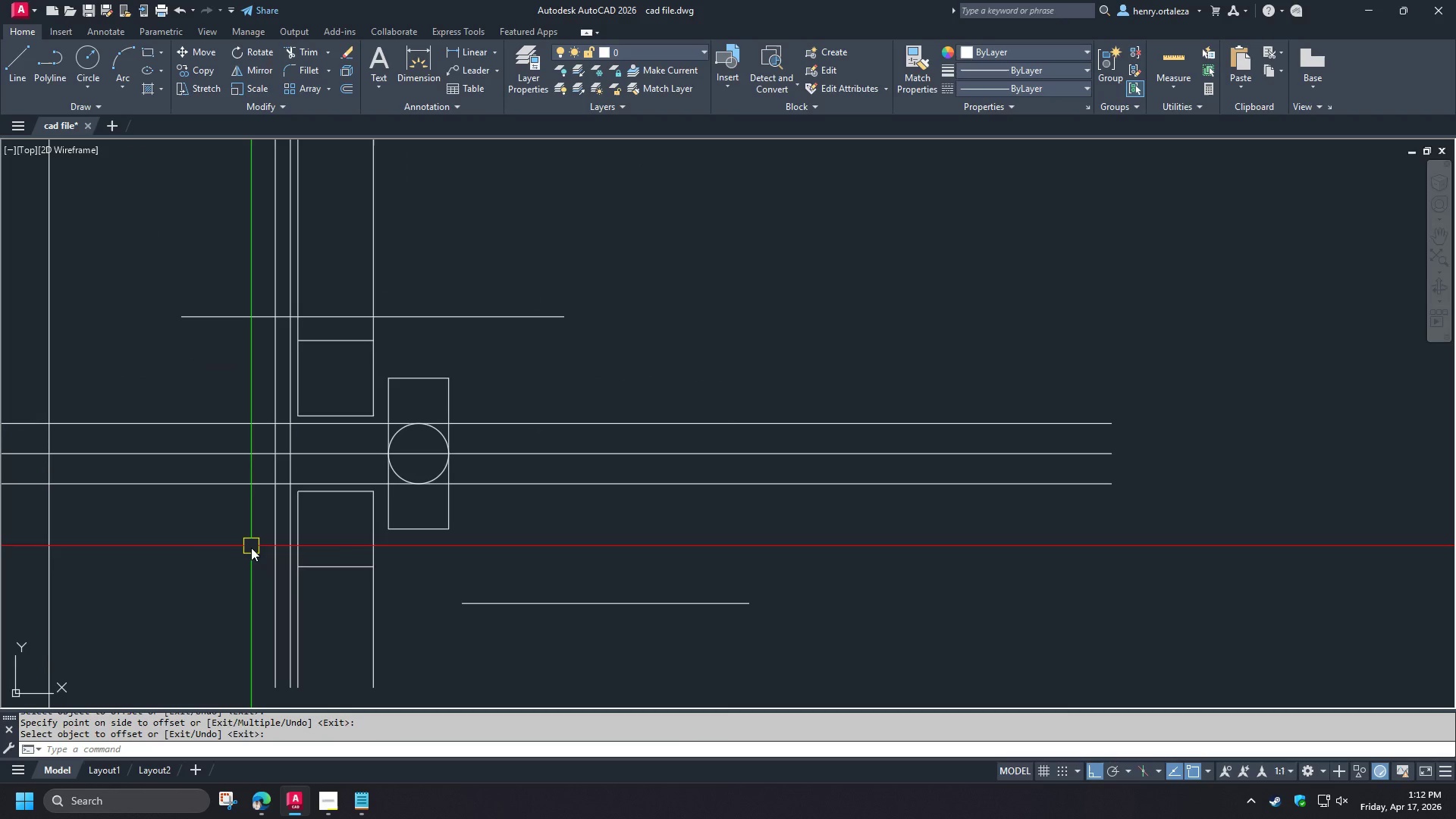 
key(P)
 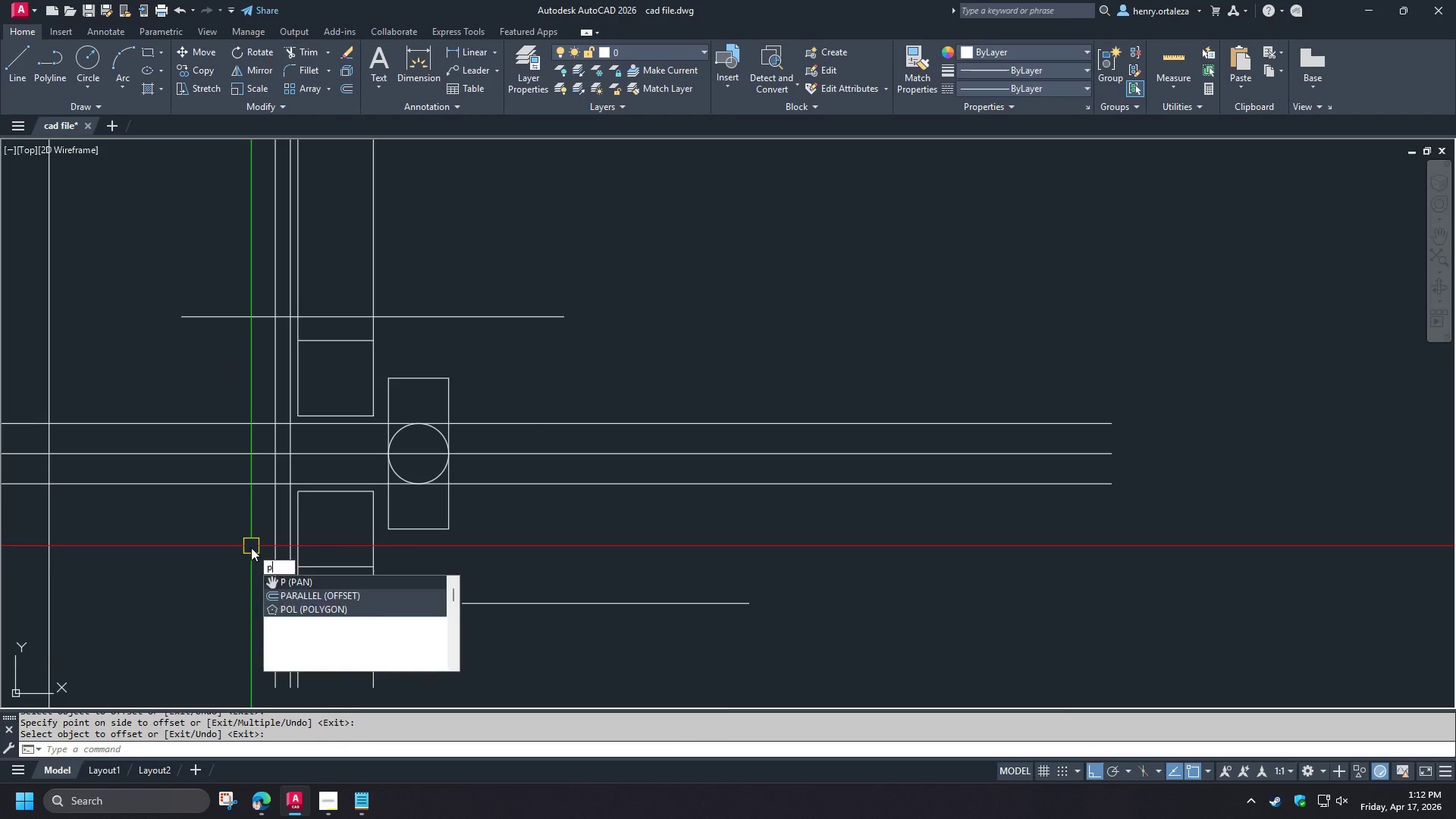 
key(Escape)
 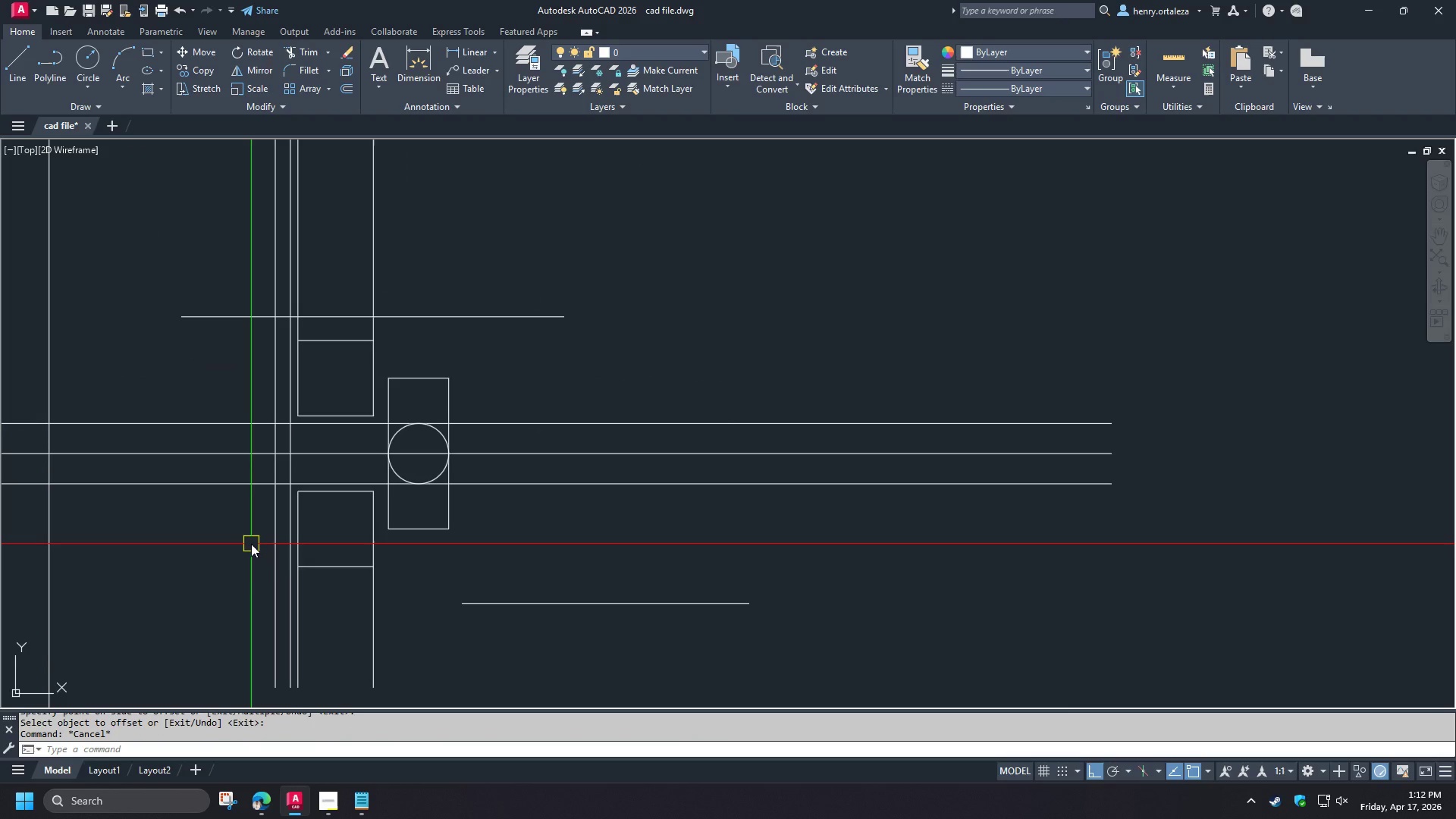 
key(O)
 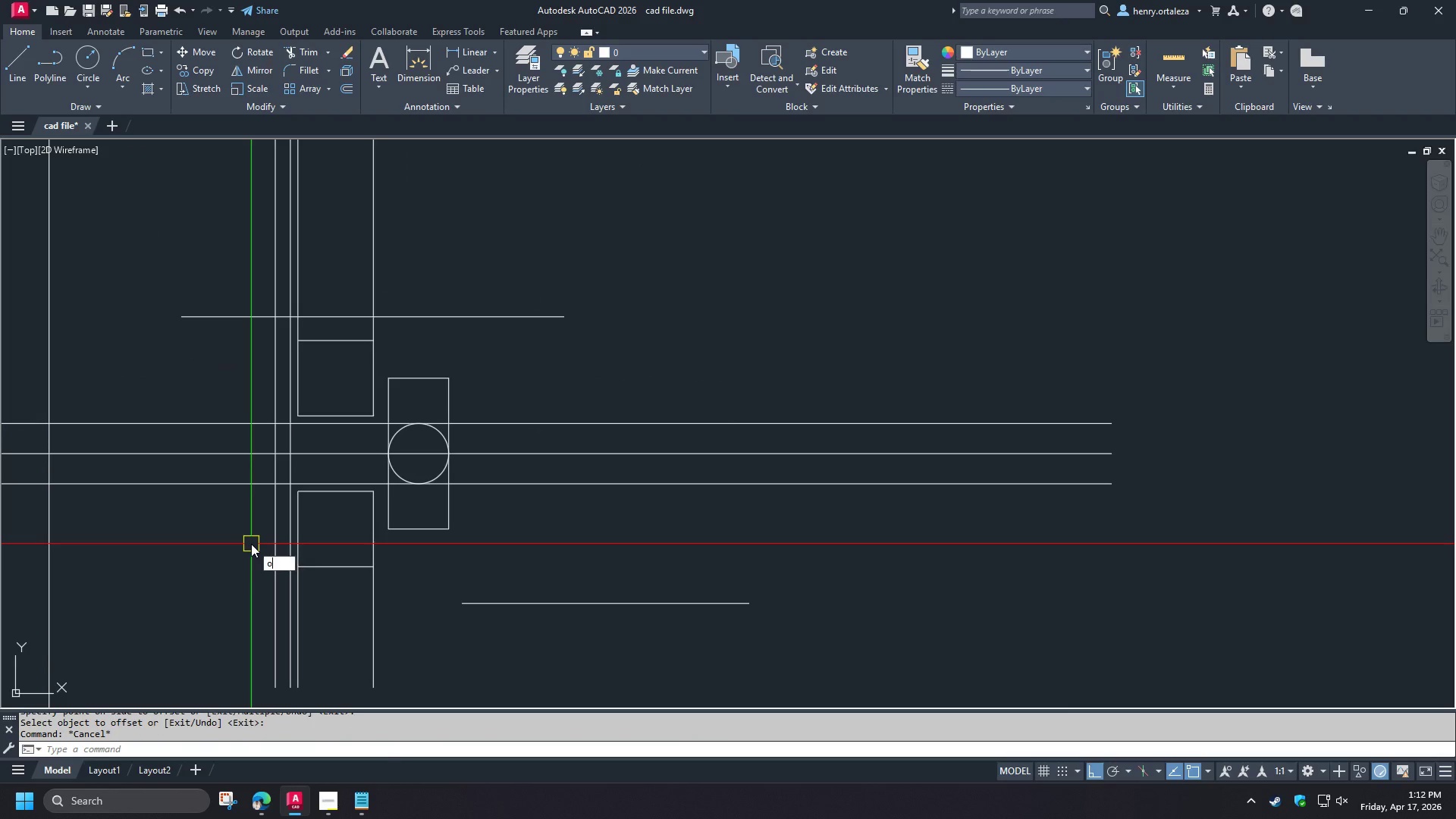 
key(Space)
 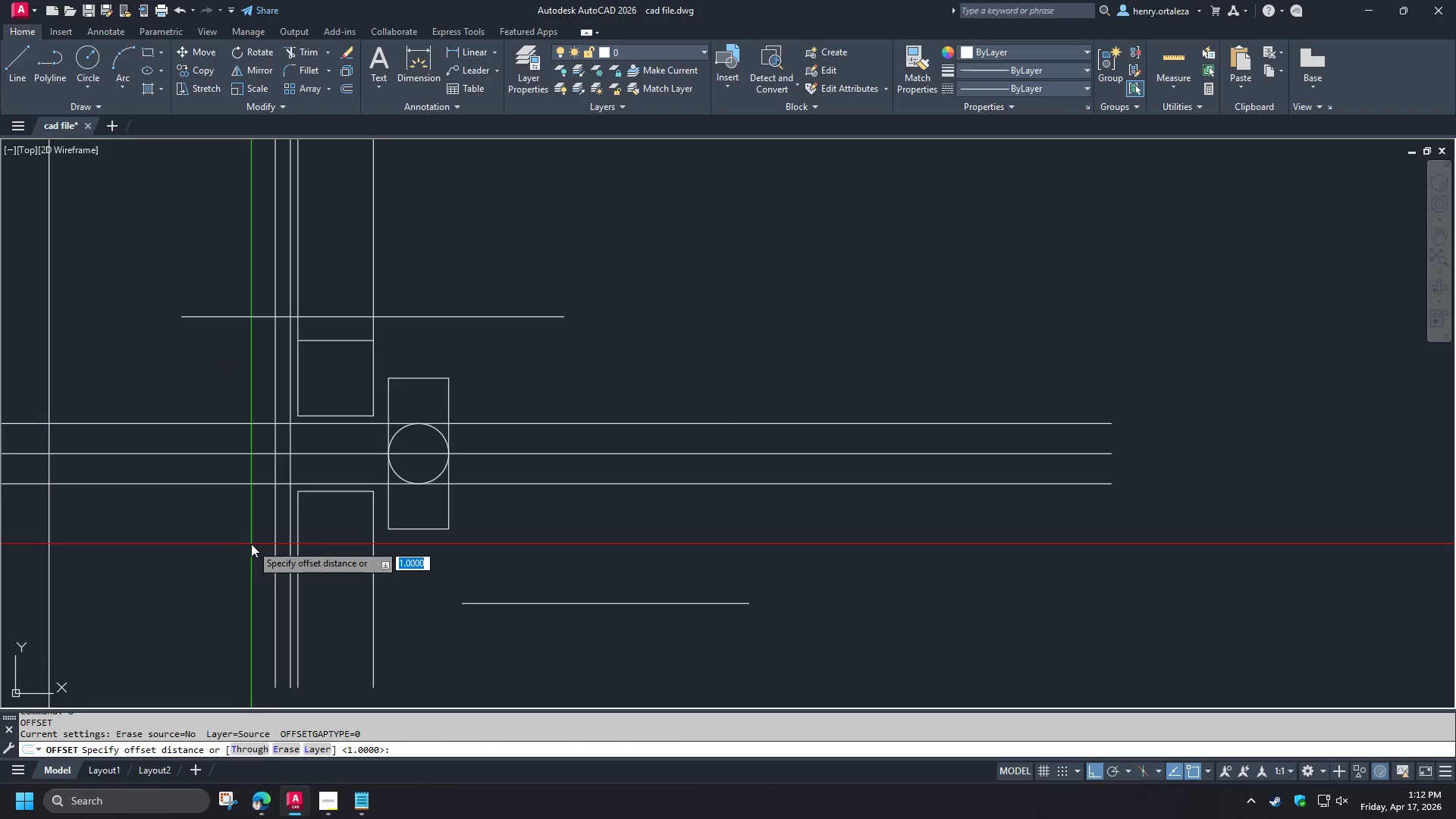 
key(Numpad6)
 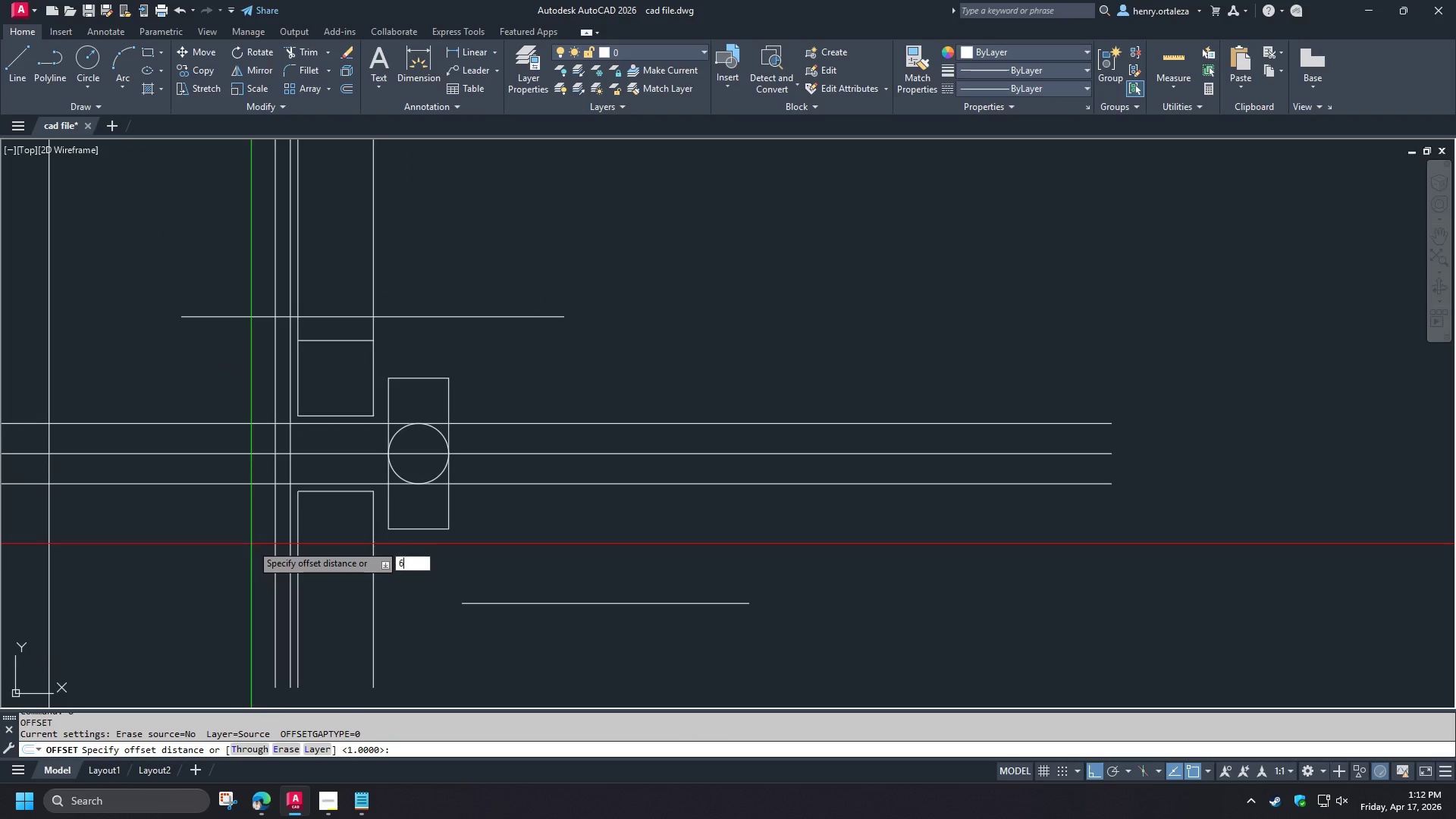 
key(NumpadDecimal)
 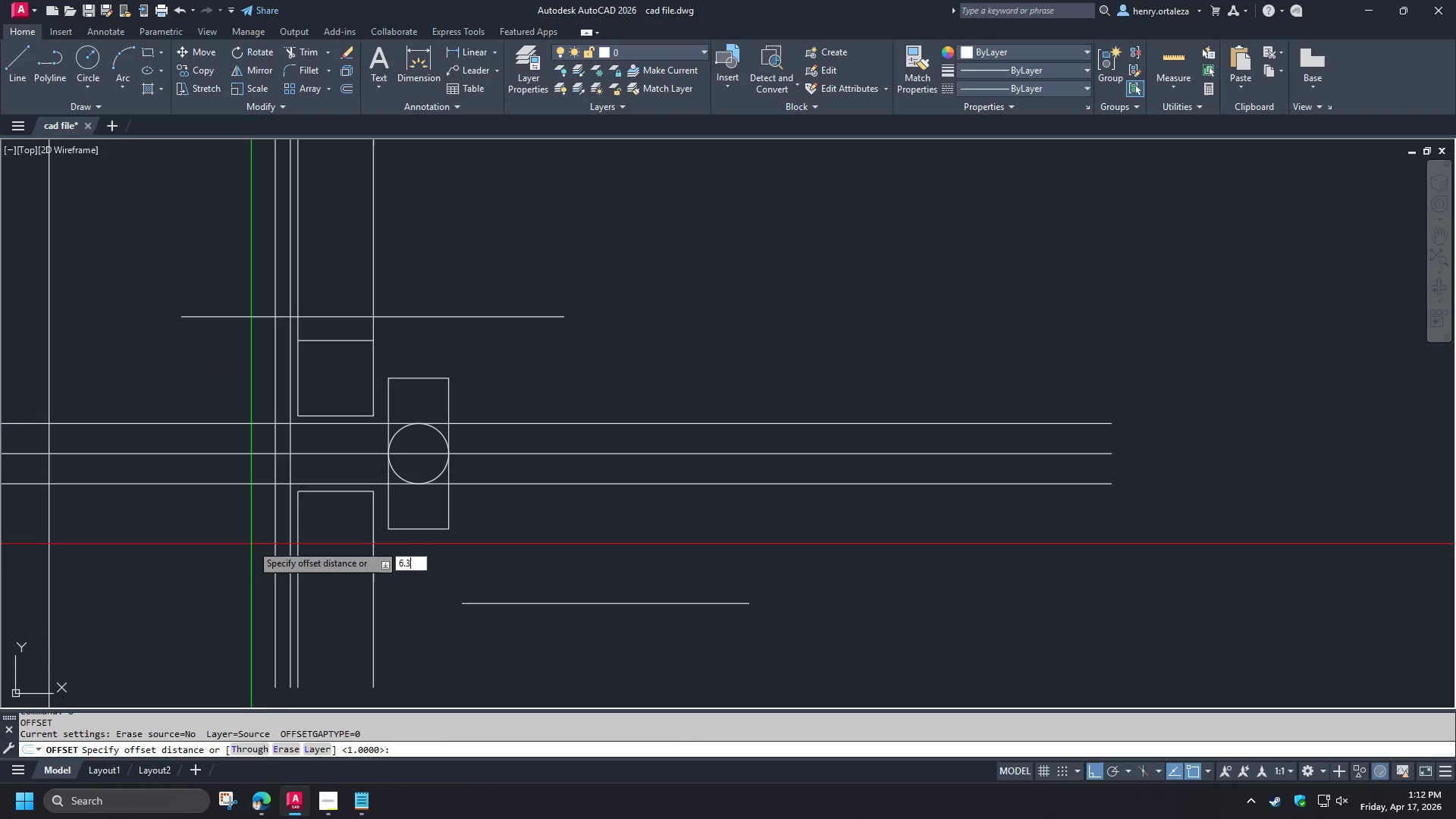 
key(Numpad3)
 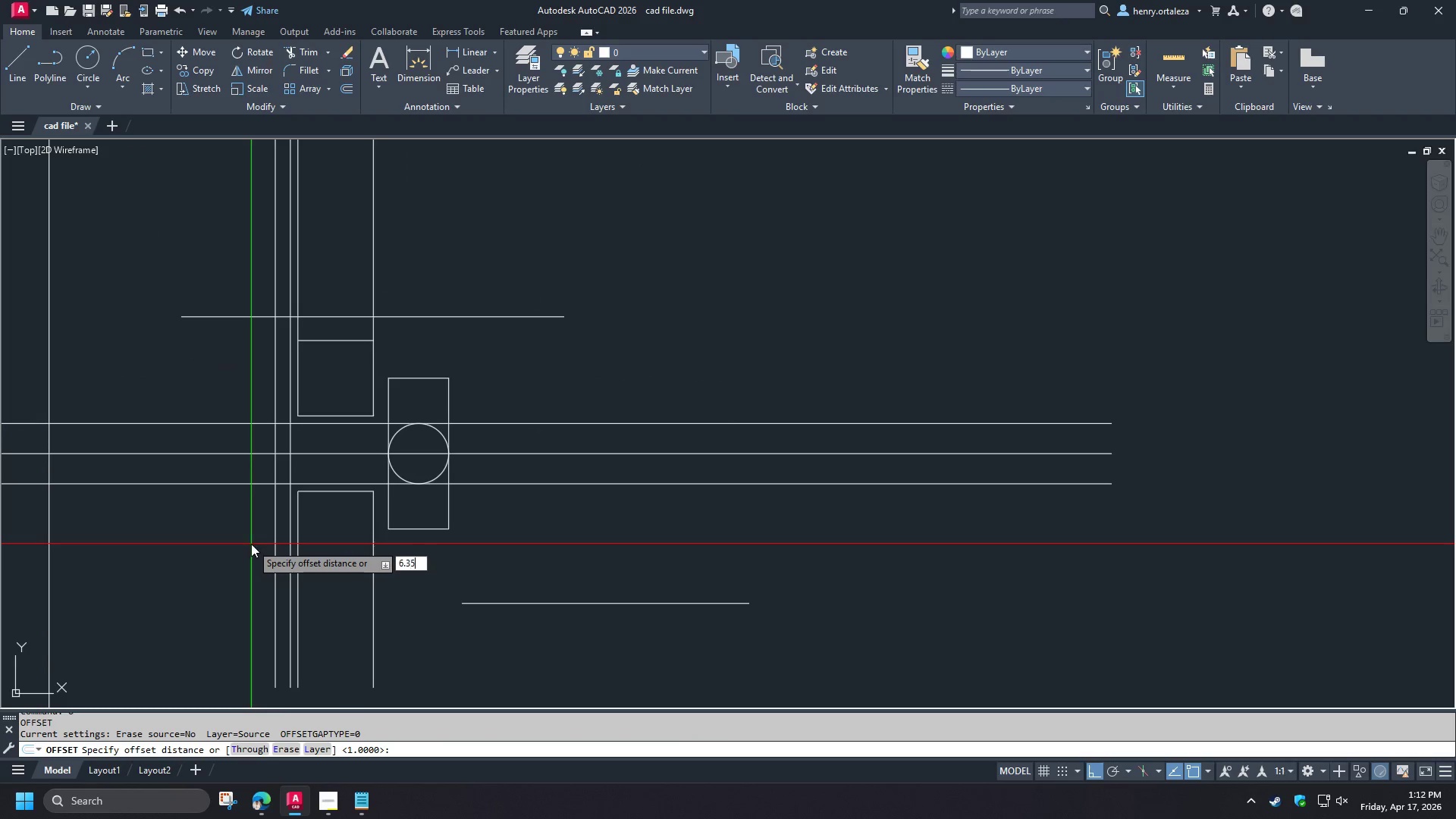 
key(Numpad5)
 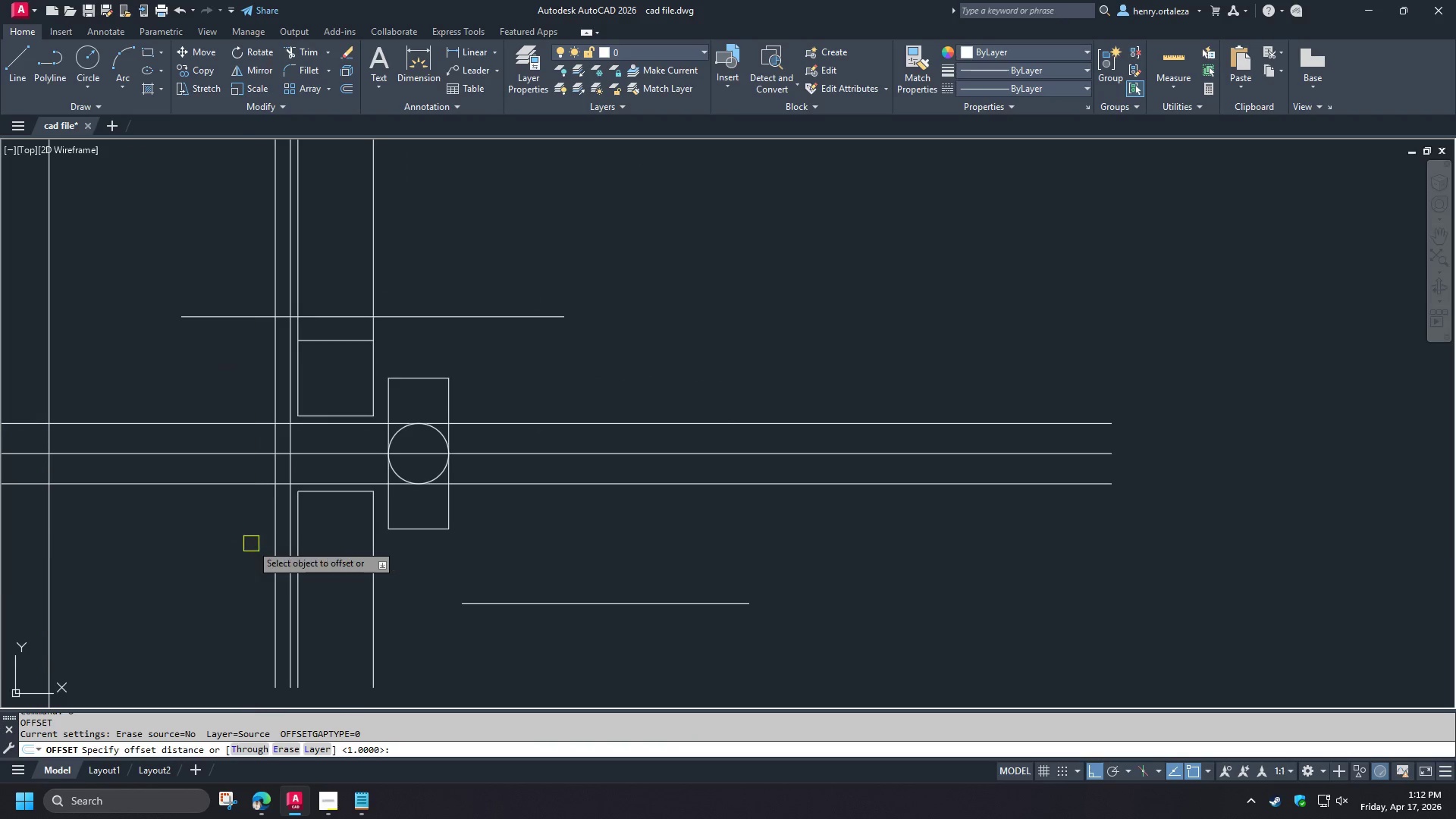 
key(NumpadEnter)
 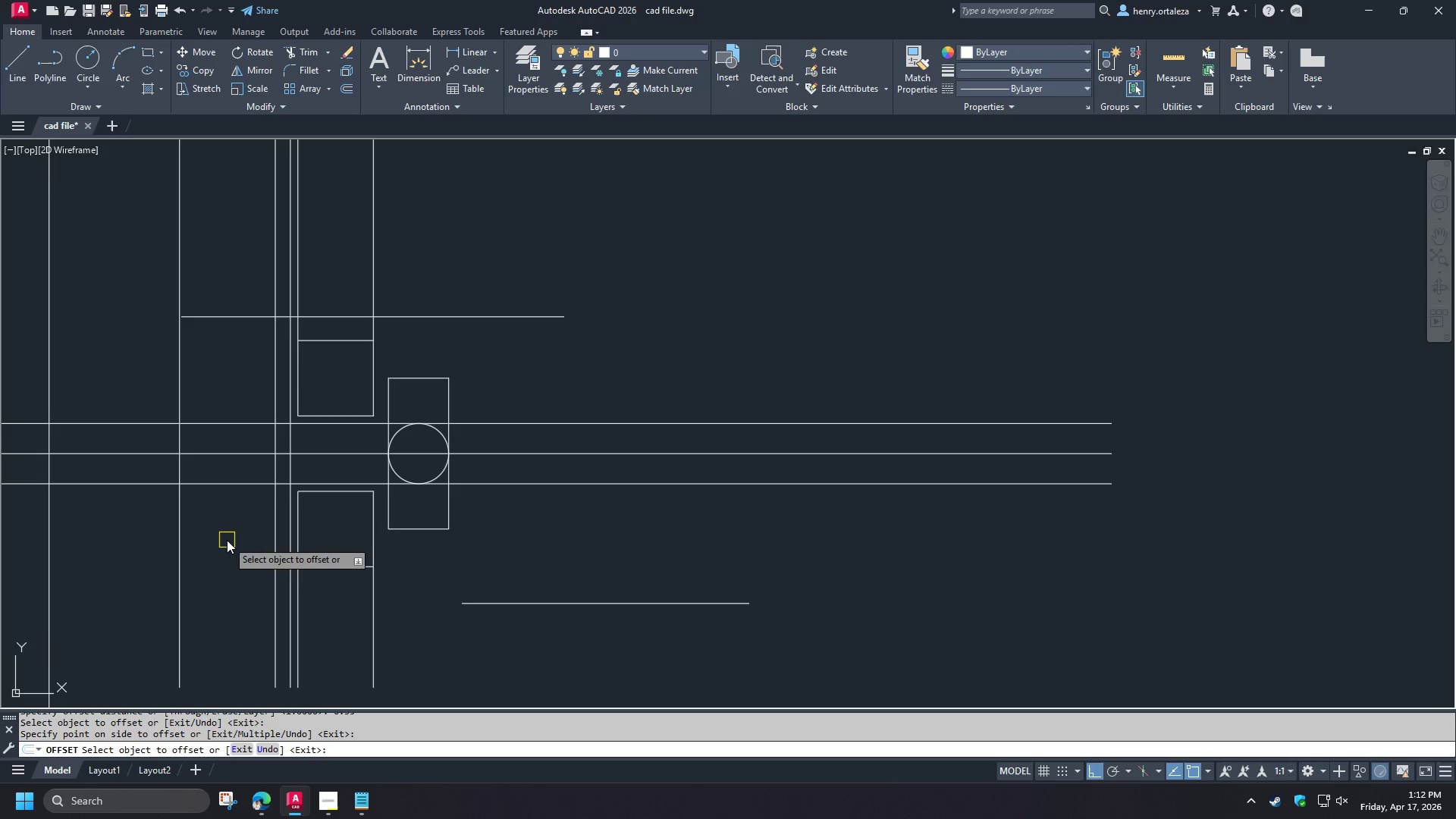 
key(Space)
 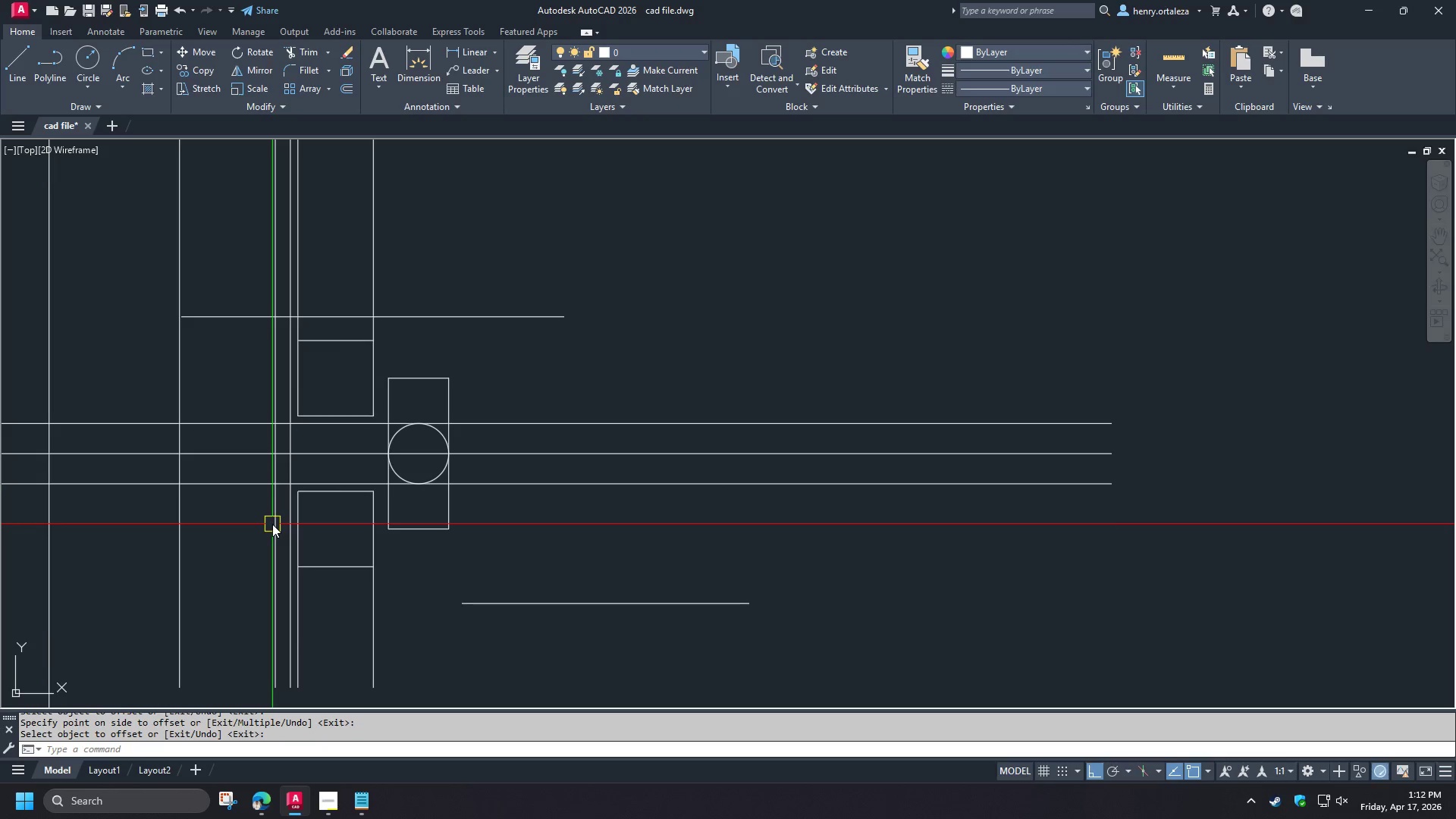 
left_click([272, 524])
 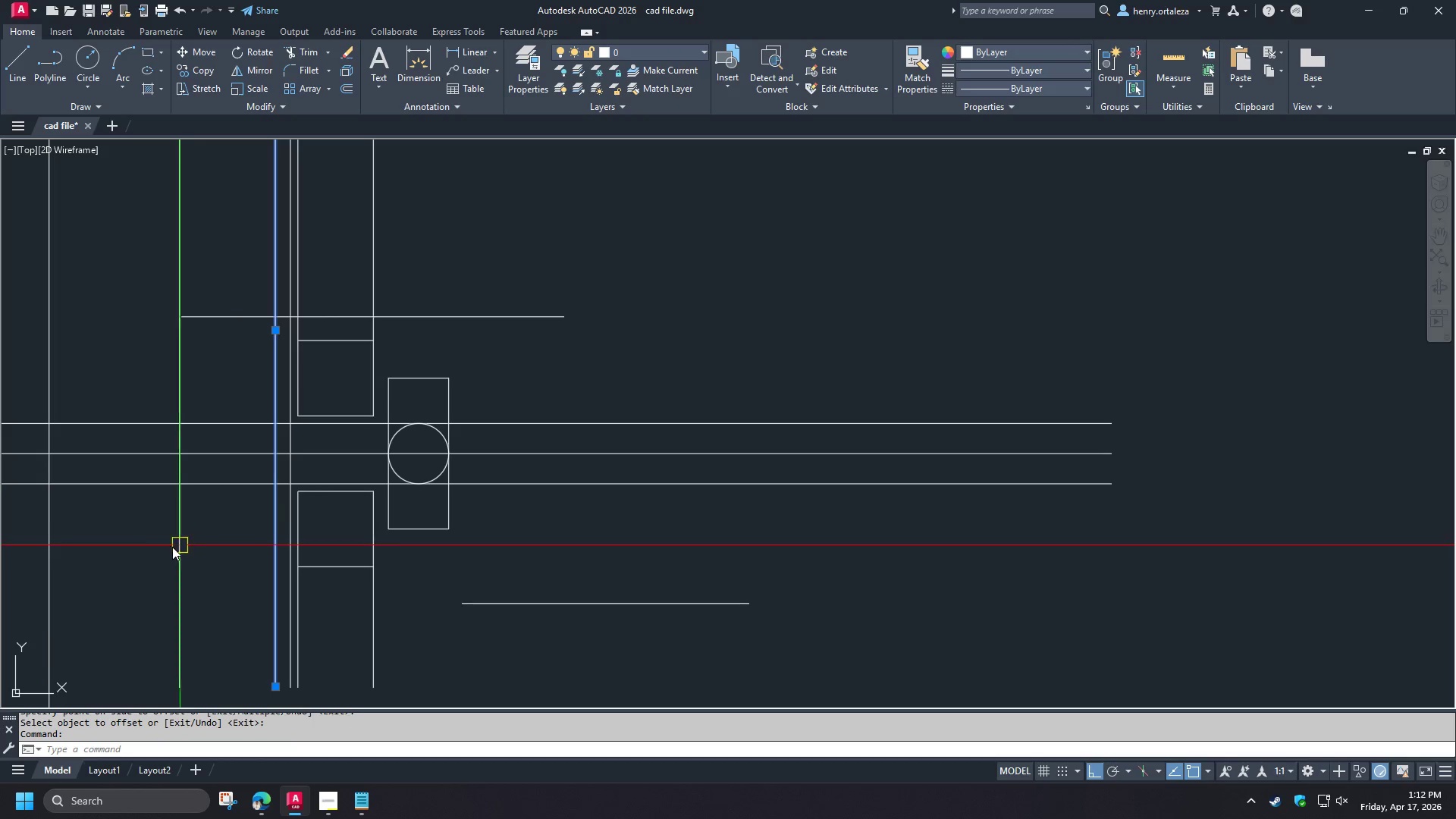 
left_click([172, 548])
 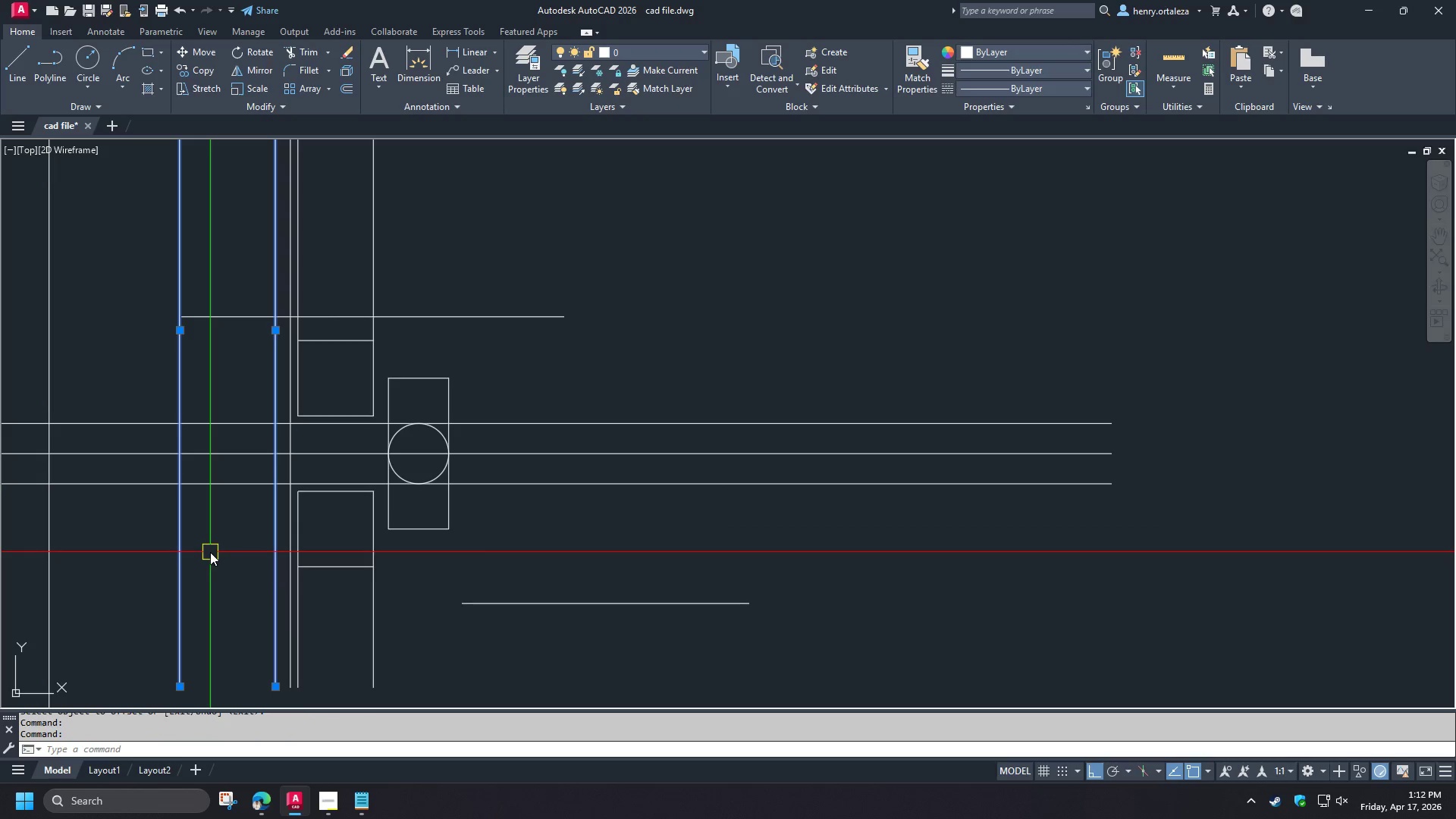 
type(co )
 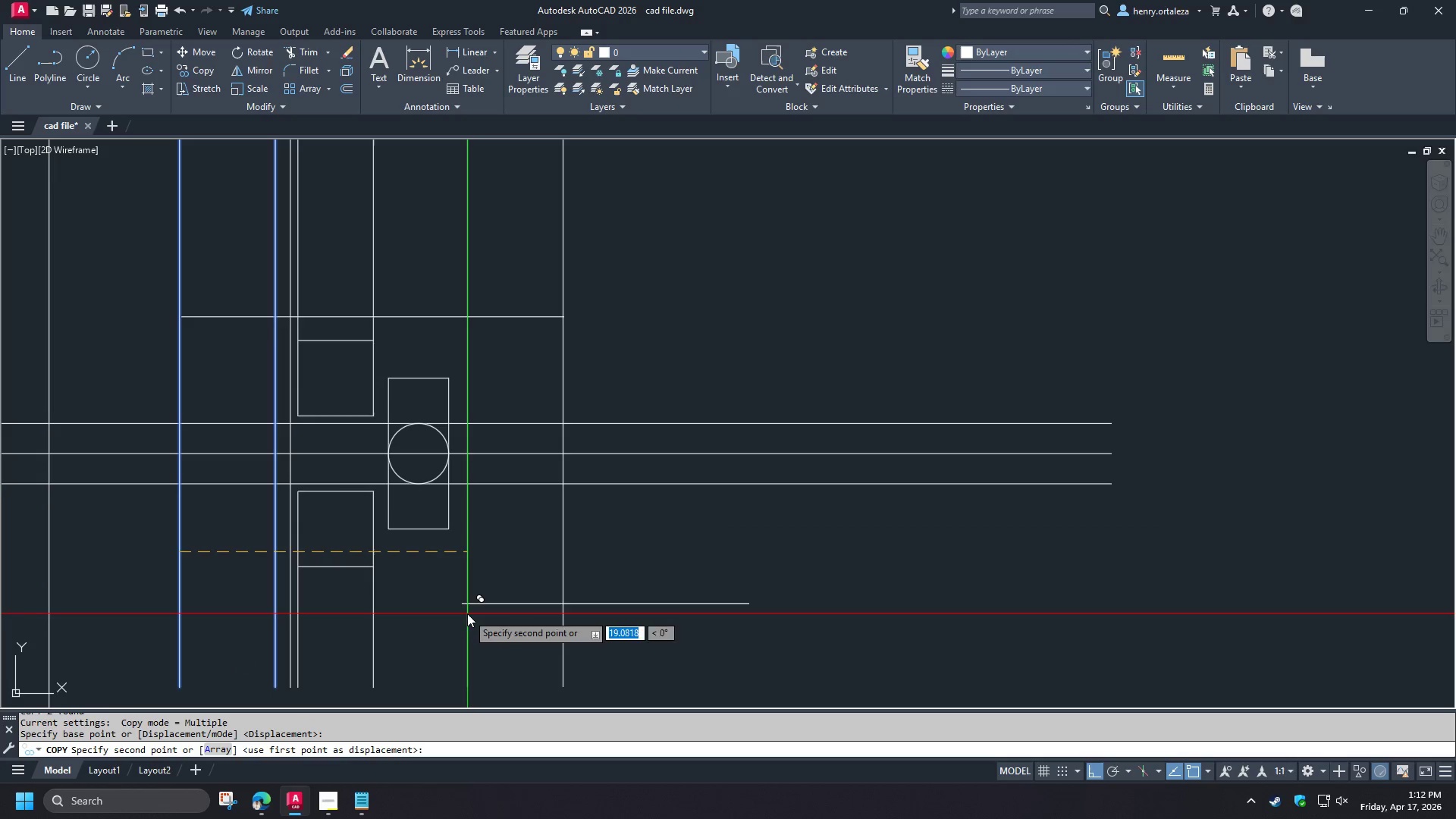 
left_click([464, 606])
 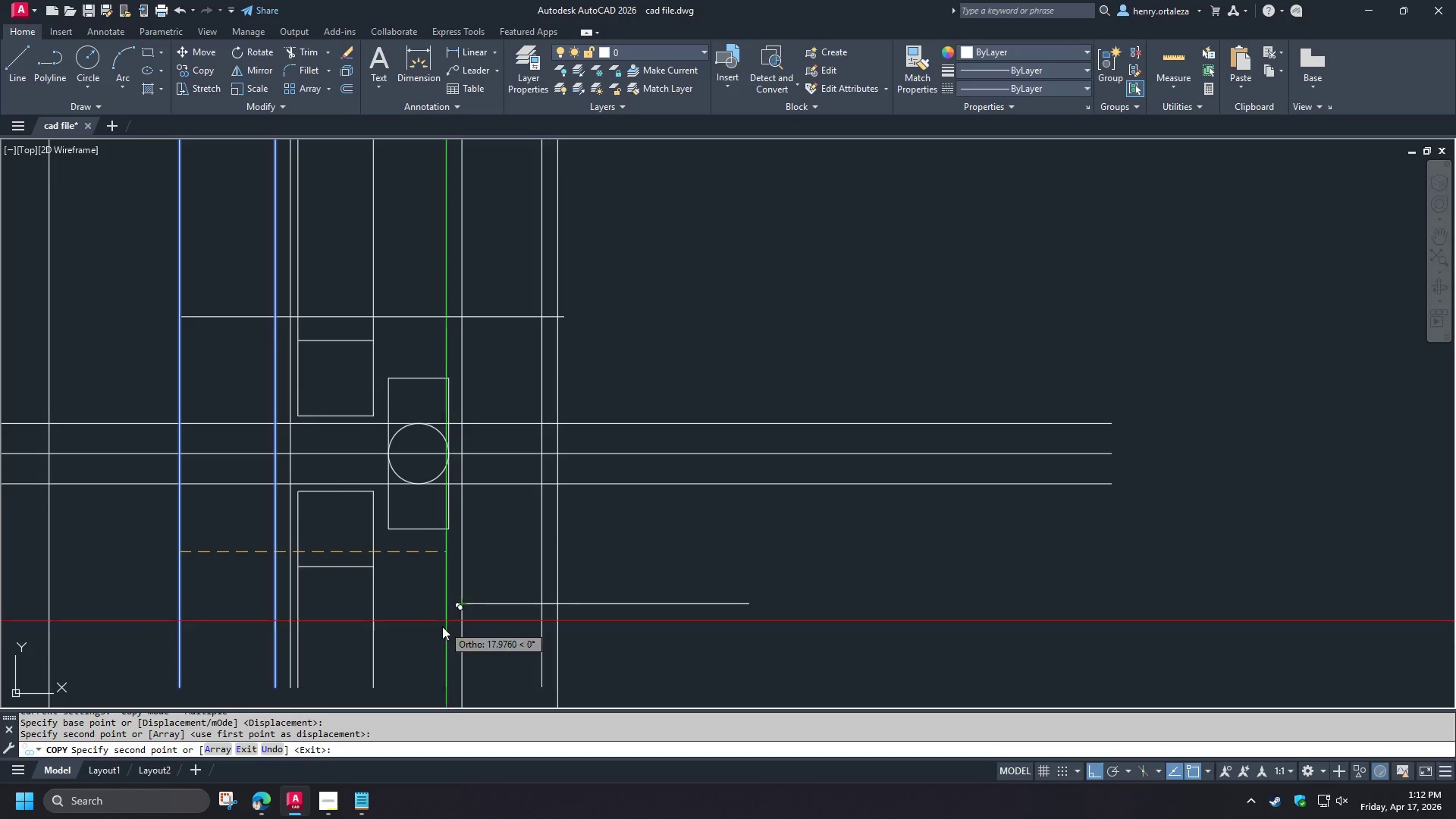 
key(Space)
 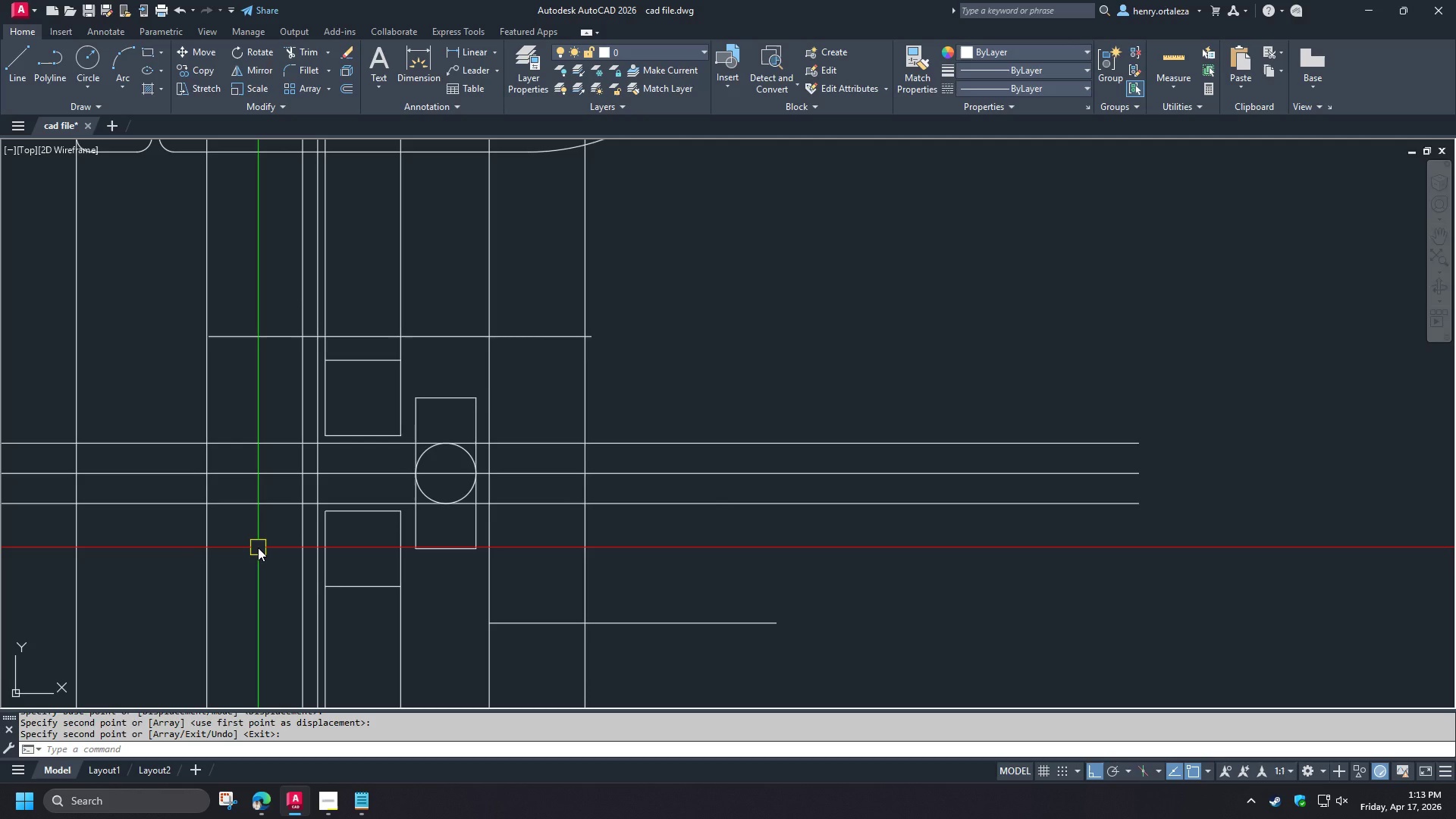 
wait(9.42)
 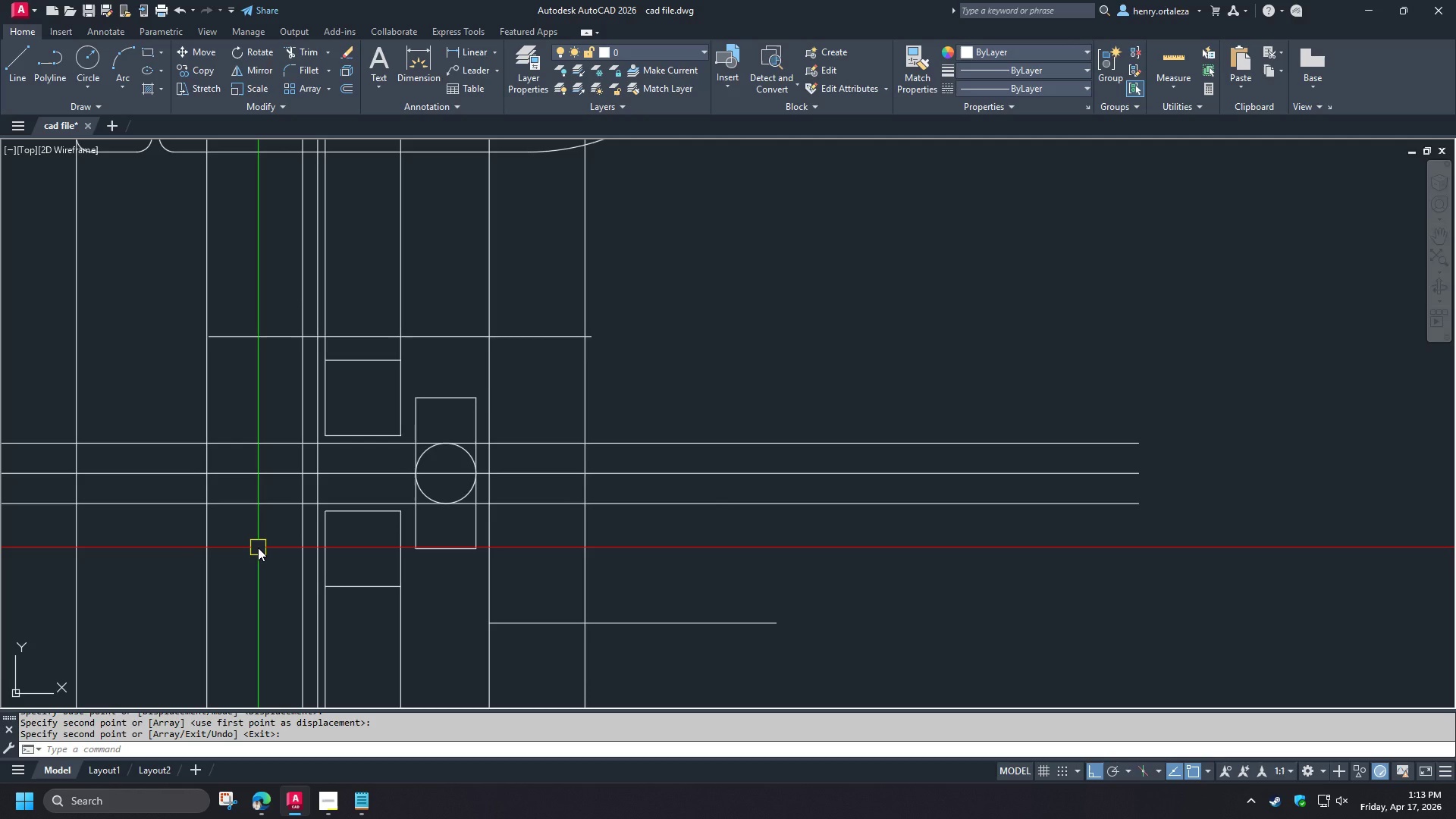 
key(C)
 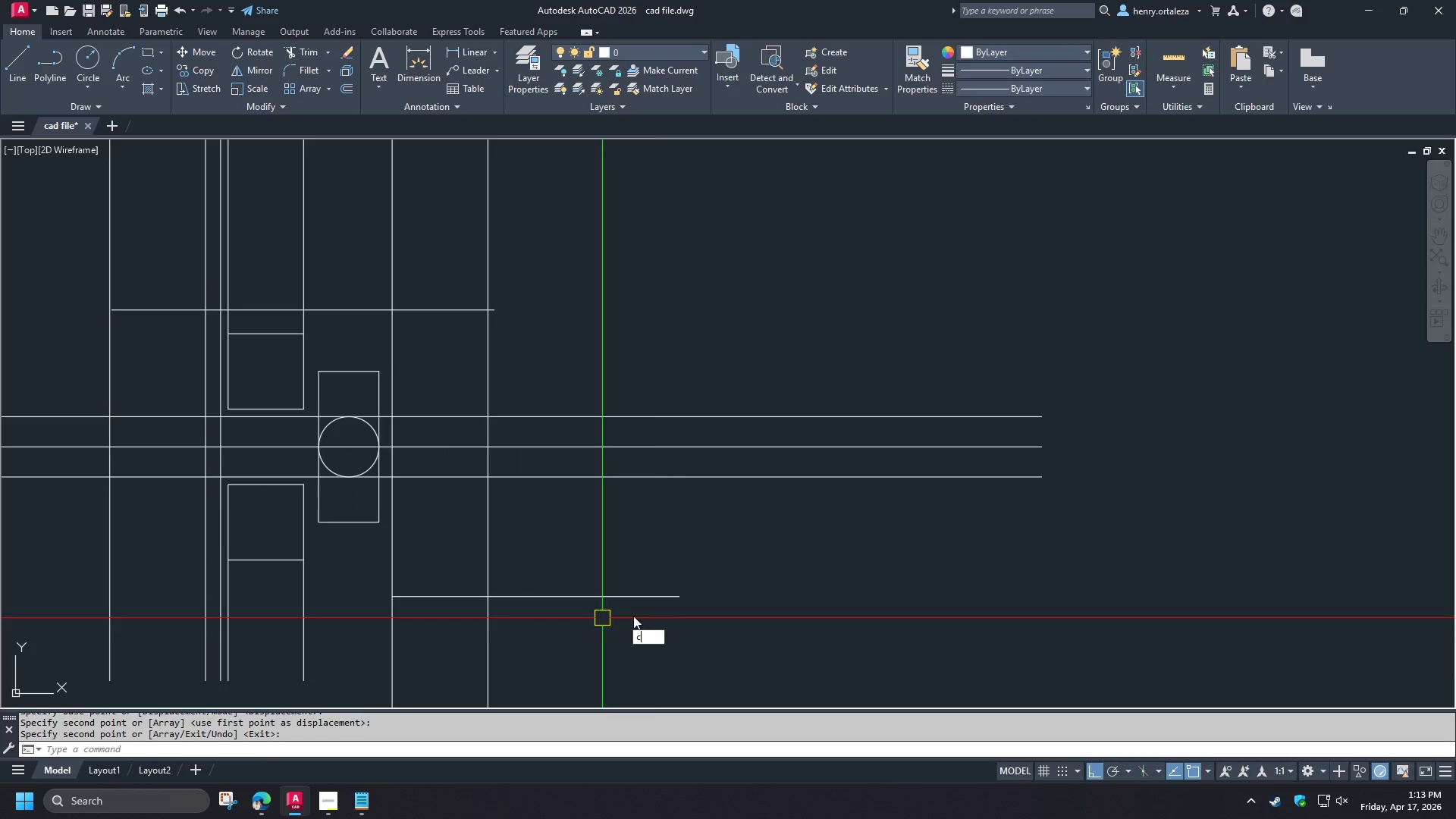 
key(Space)
 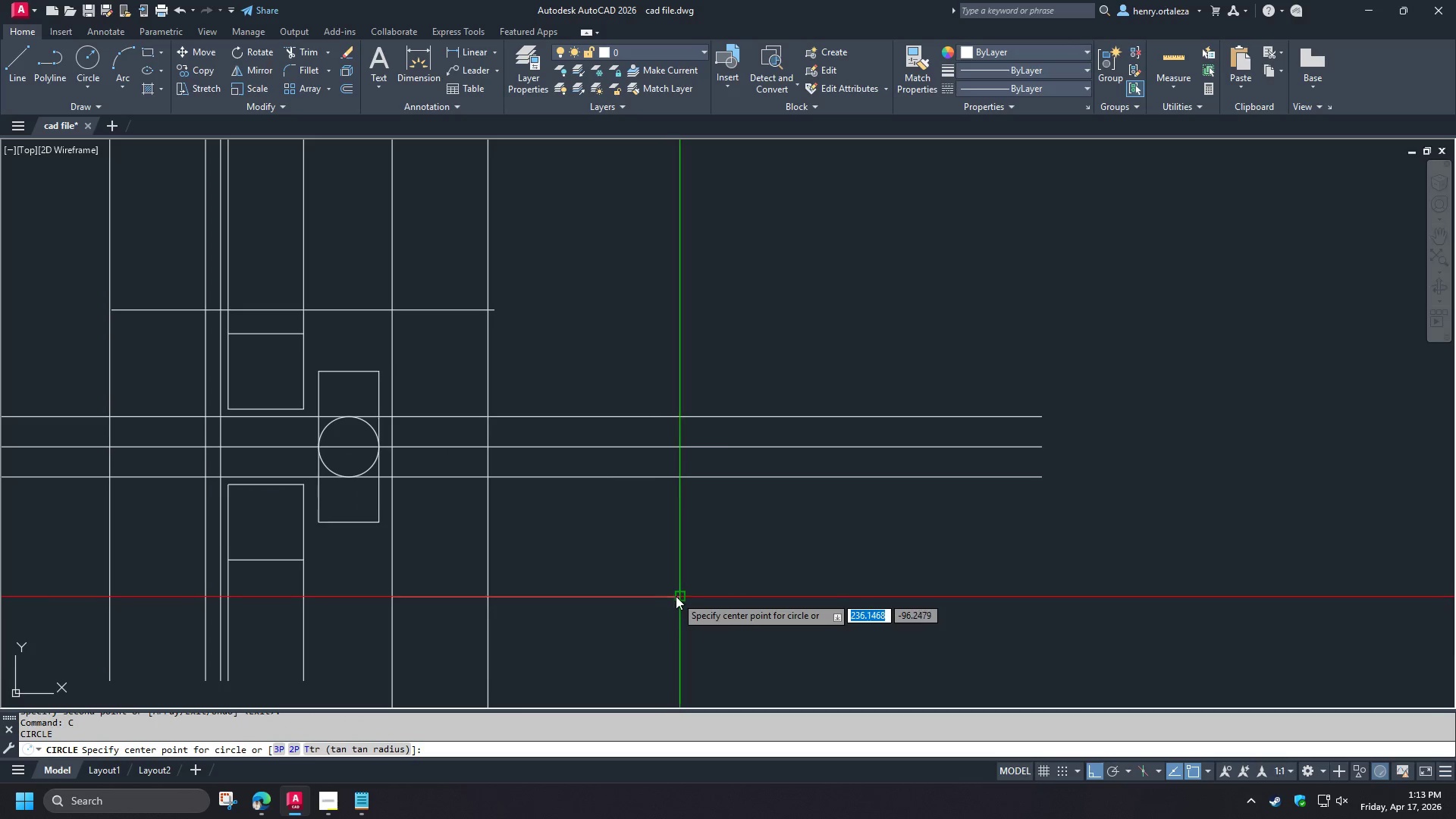 
left_click([676, 596])
 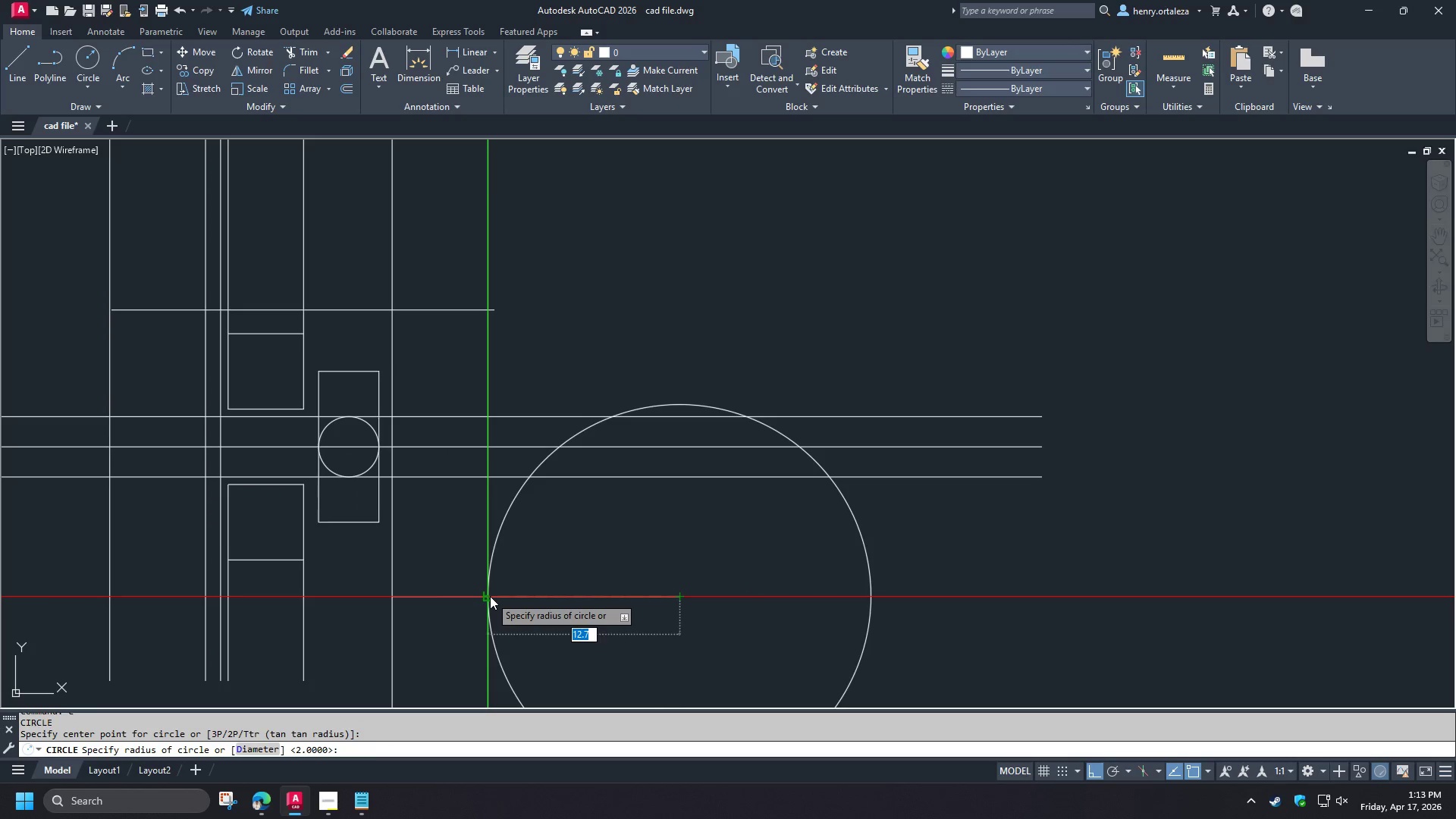 
left_click([489, 596])
 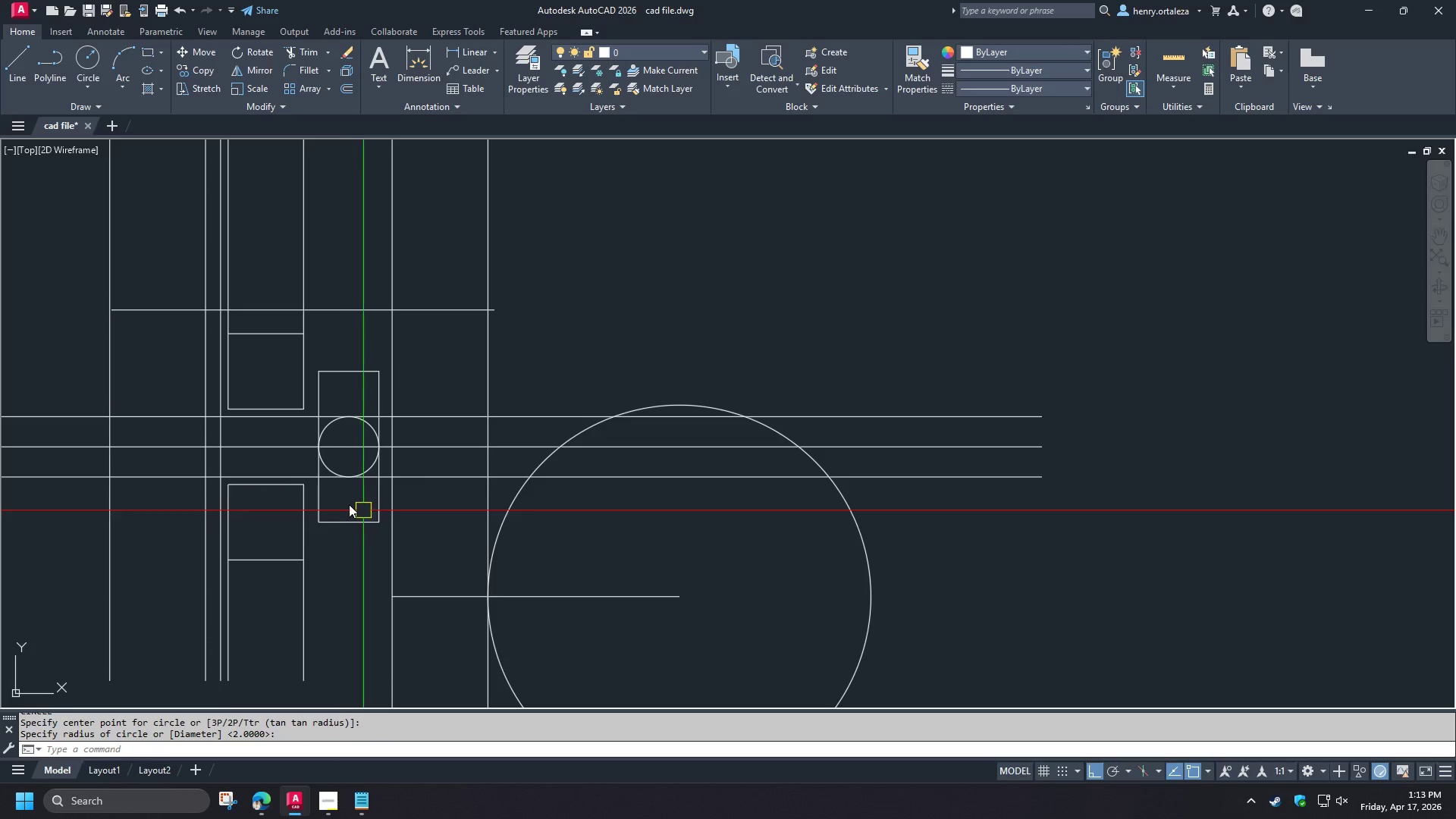 
key(C)
 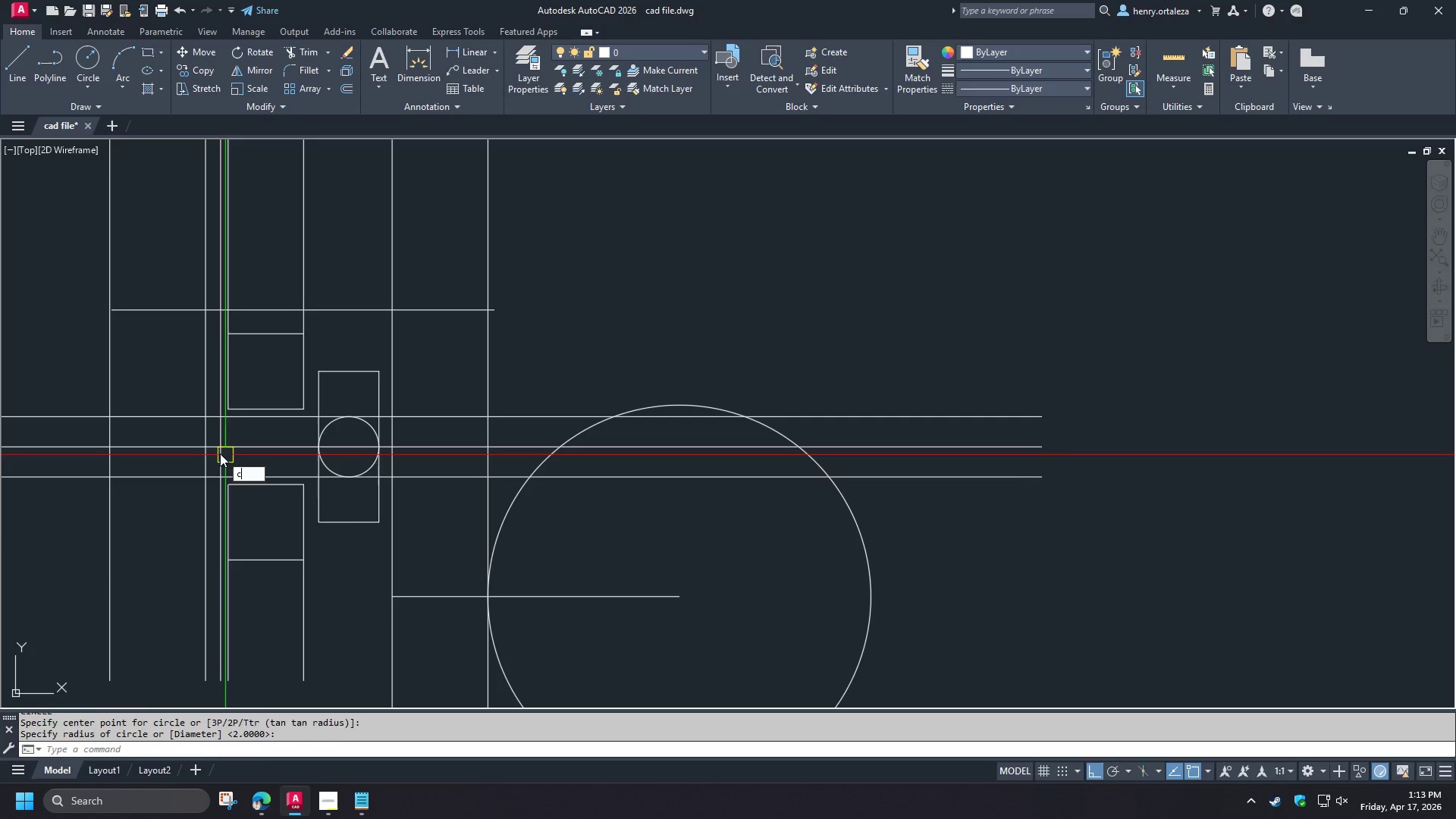 
key(Space)
 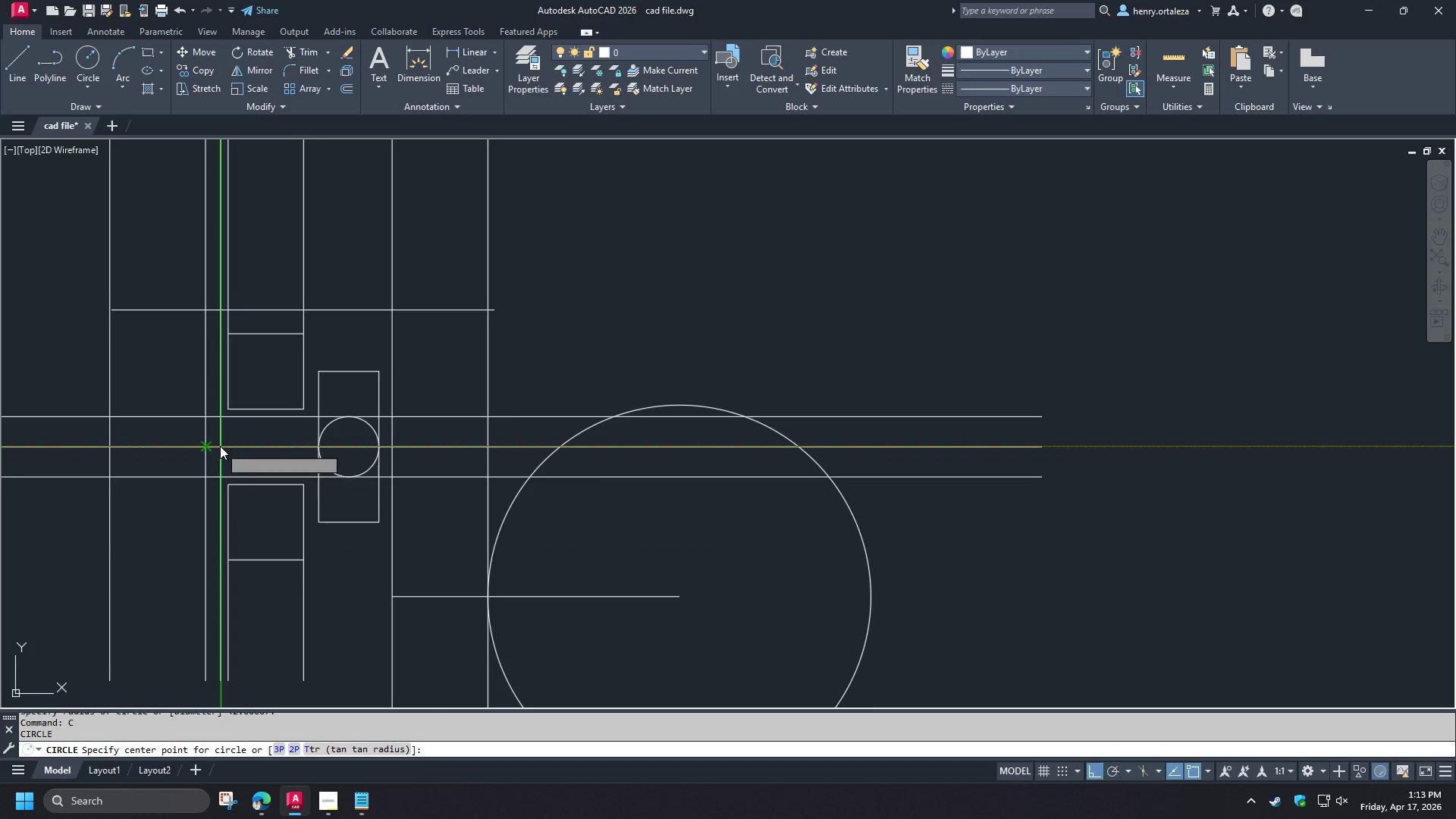 
left_click([220, 446])
 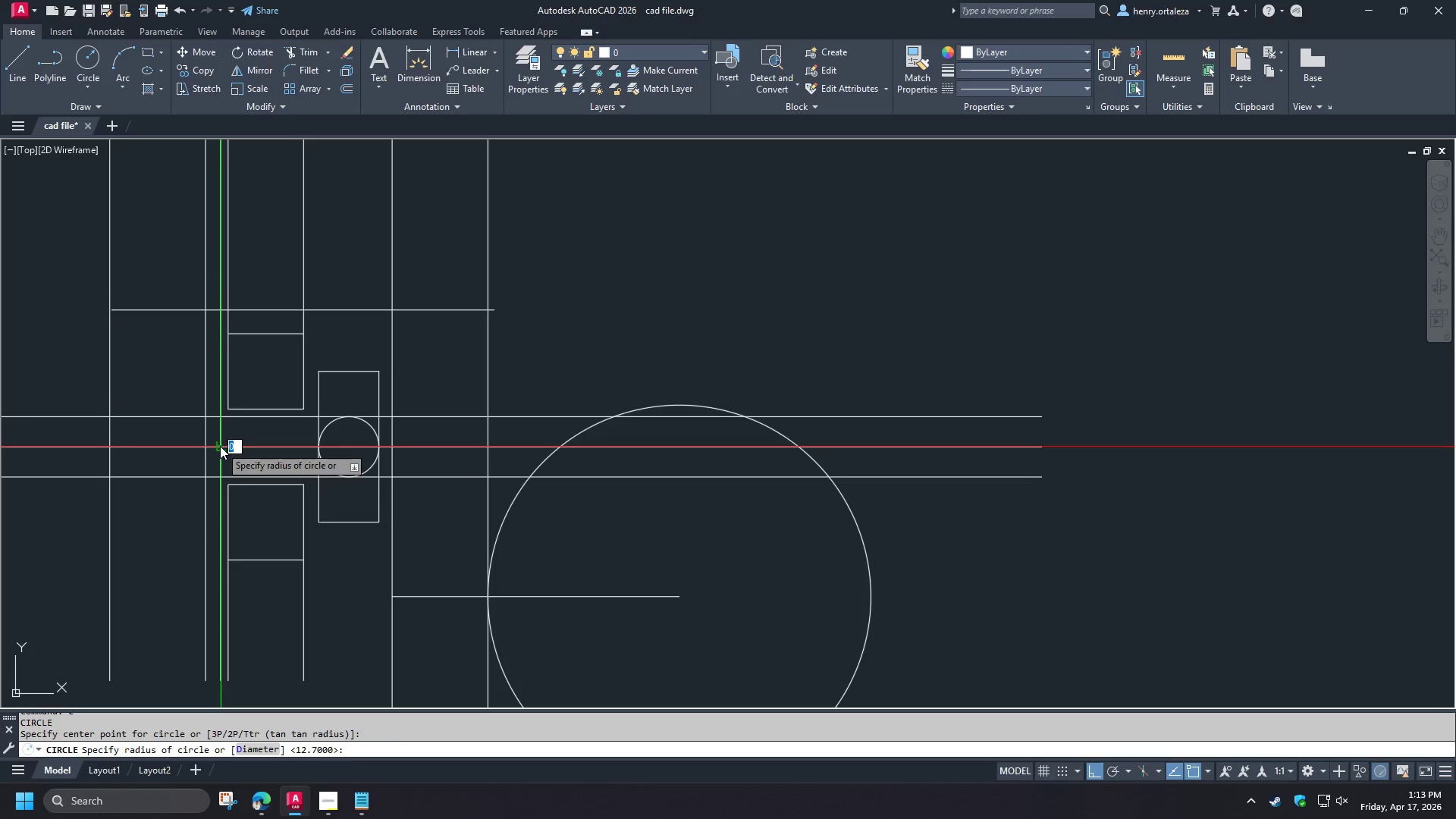 
key(Space)
 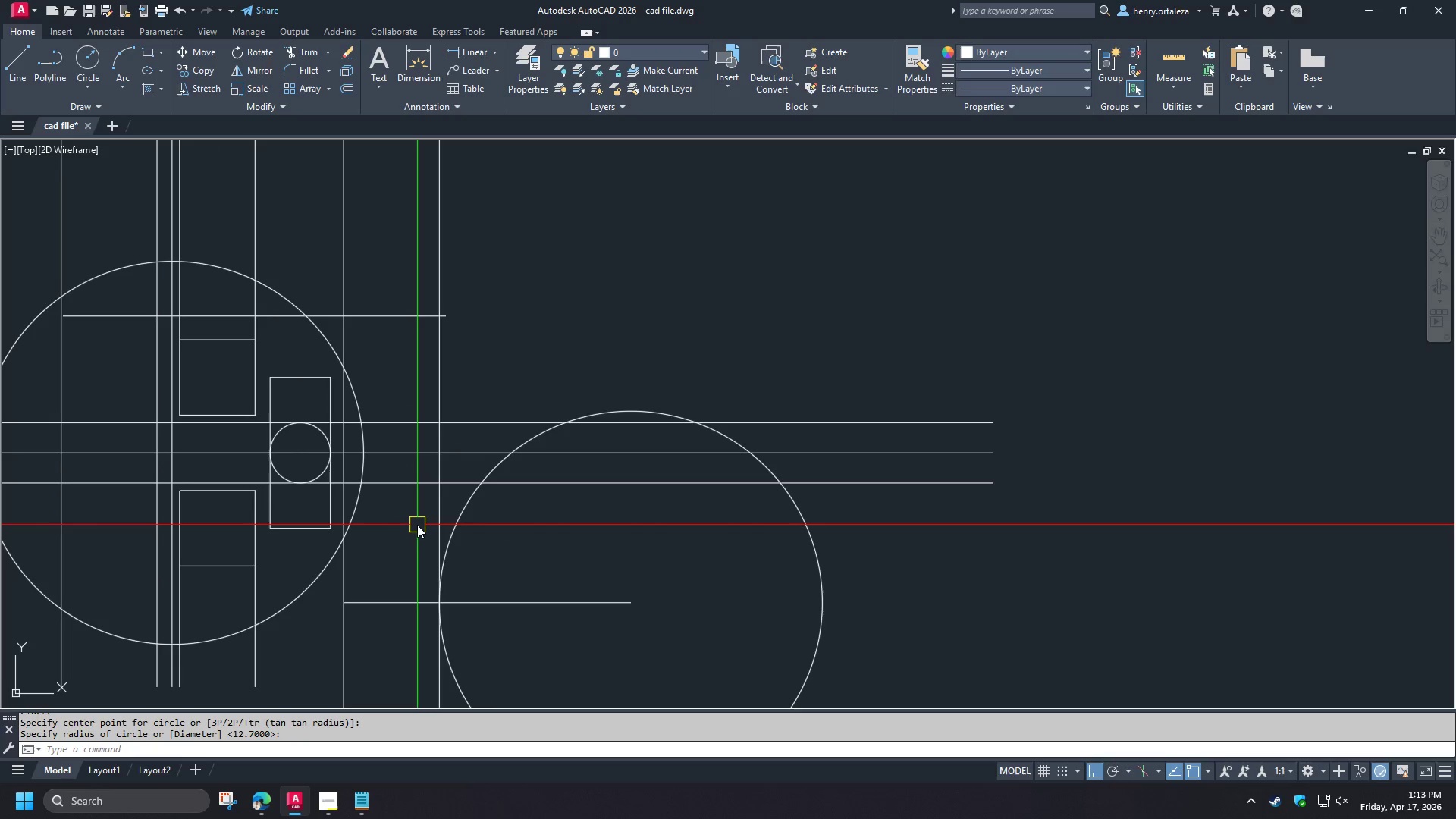 
wait(5.39)
 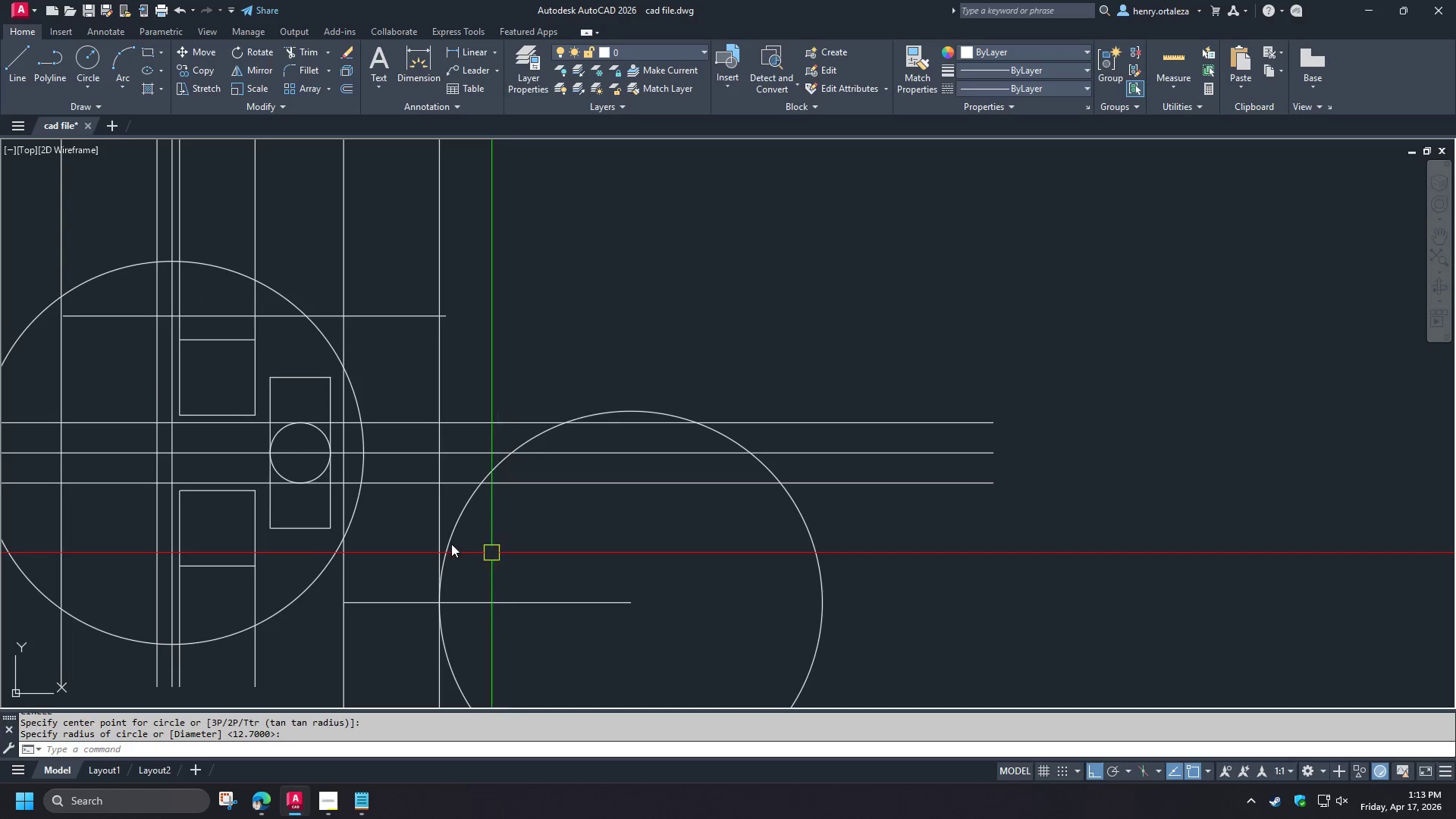 
scroll: coordinate [417, 524], scroll_direction: down, amount: 2.0
 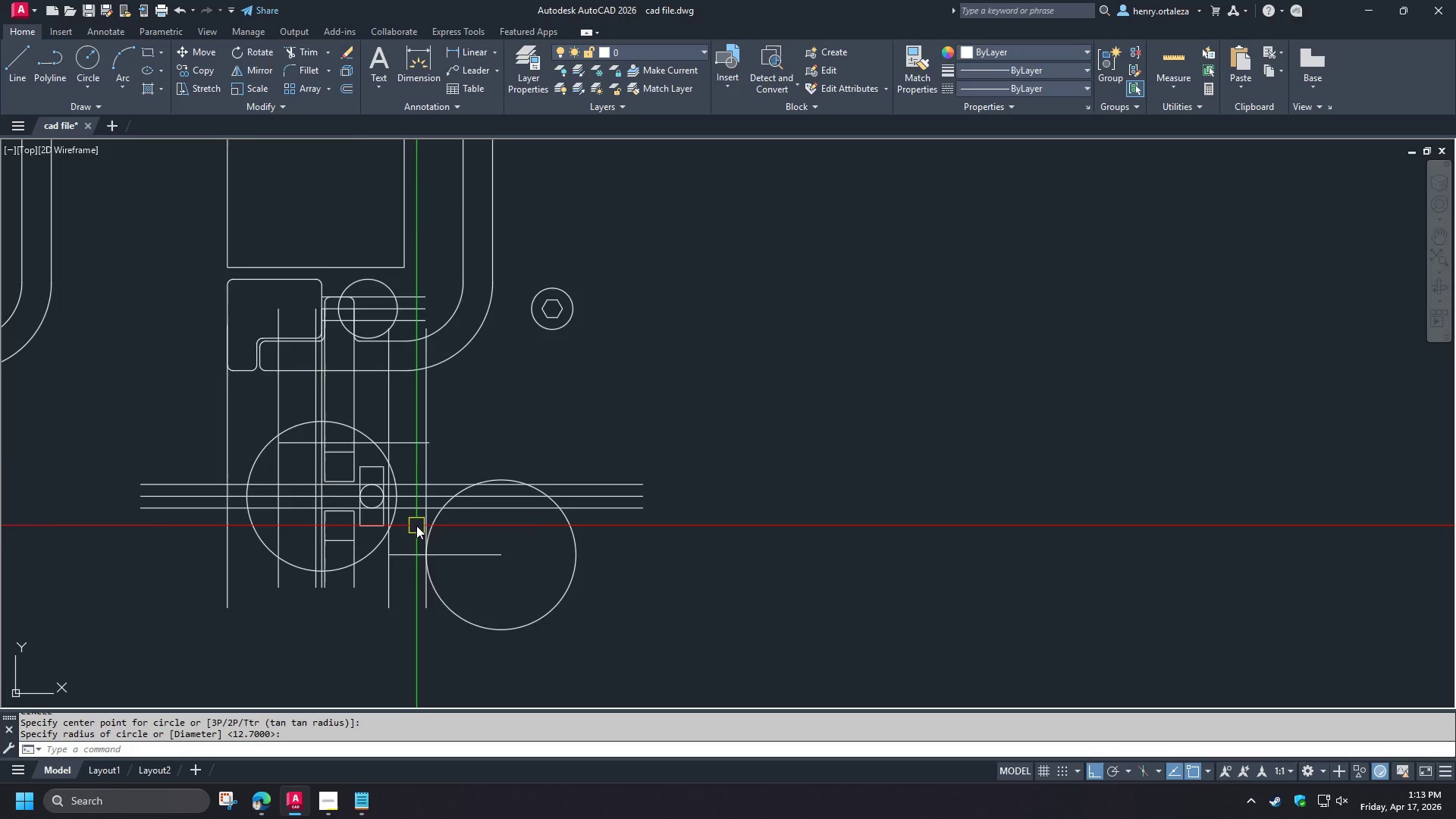 
scroll: coordinate [416, 526], scroll_direction: up, amount: 2.0
 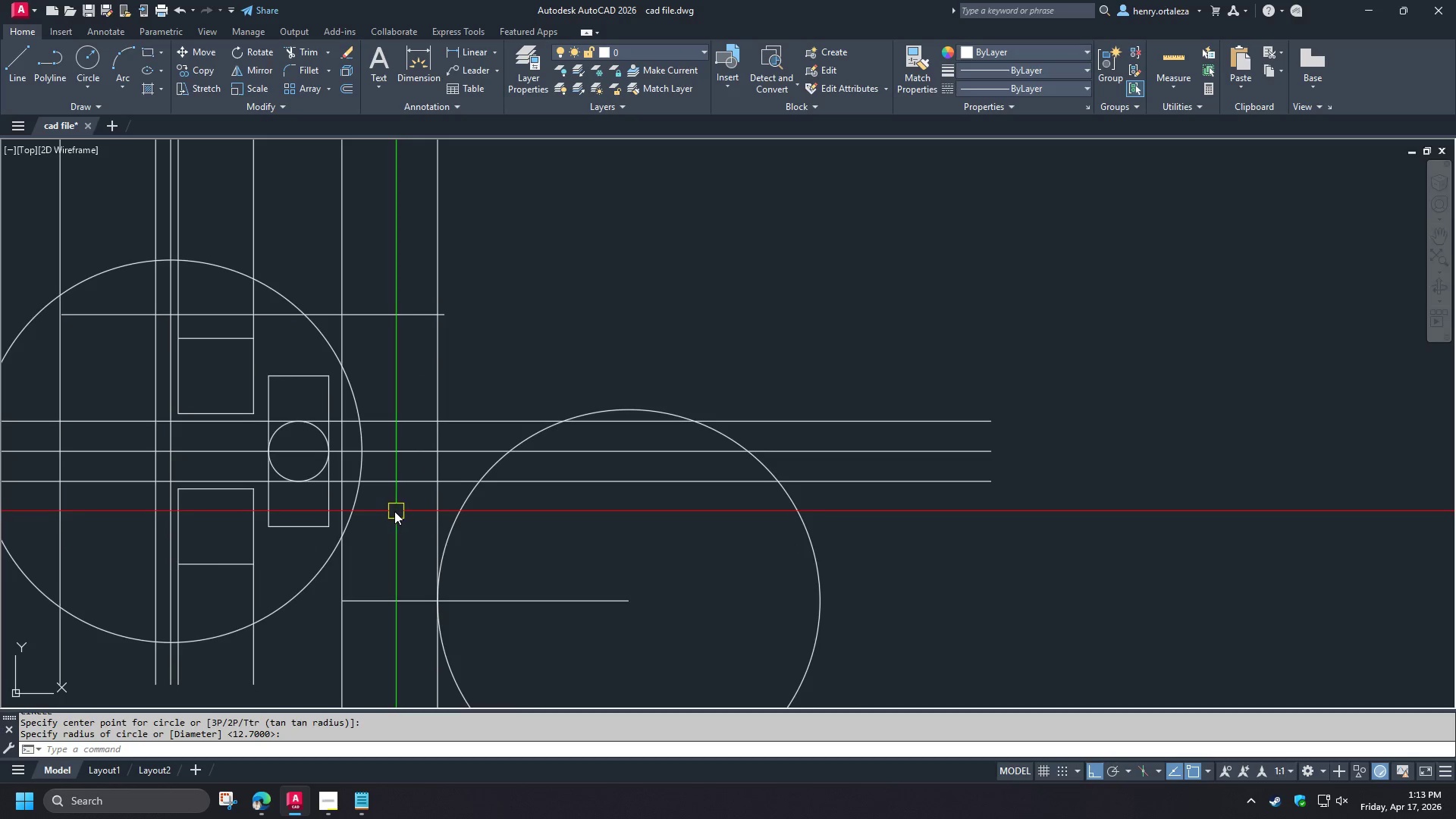 
key(L)
 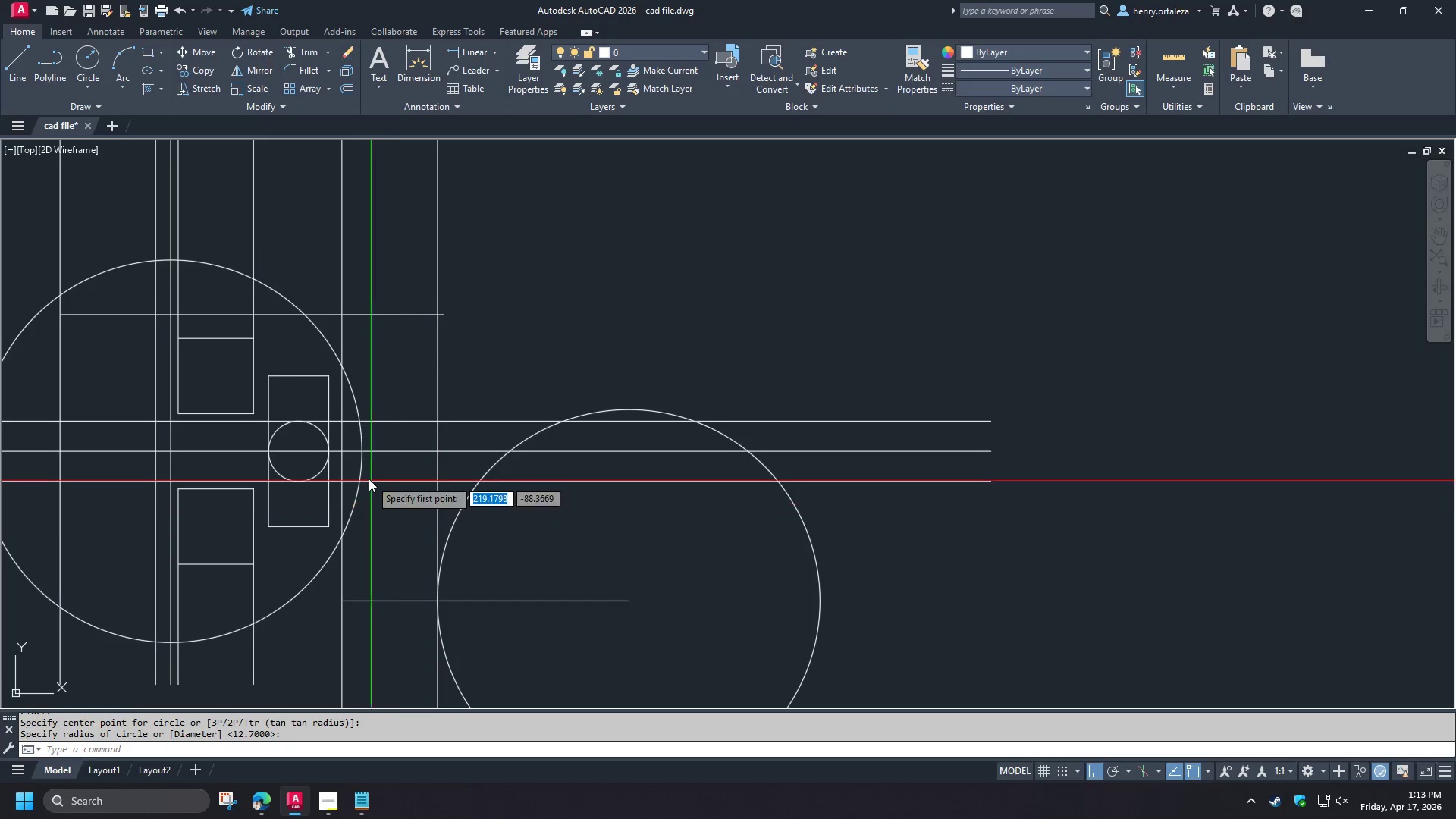 
key(Space)
 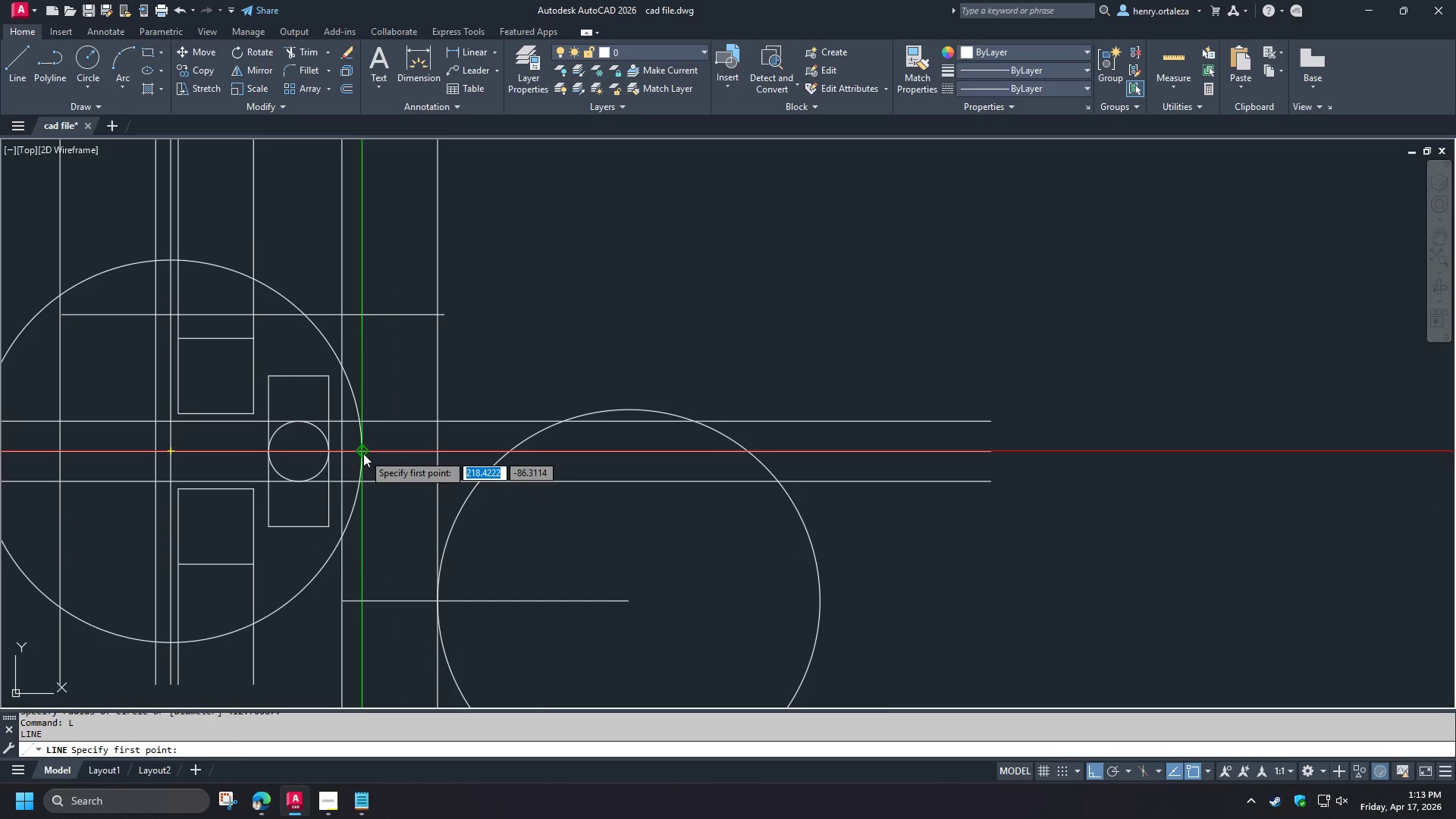 
left_click([363, 453])
 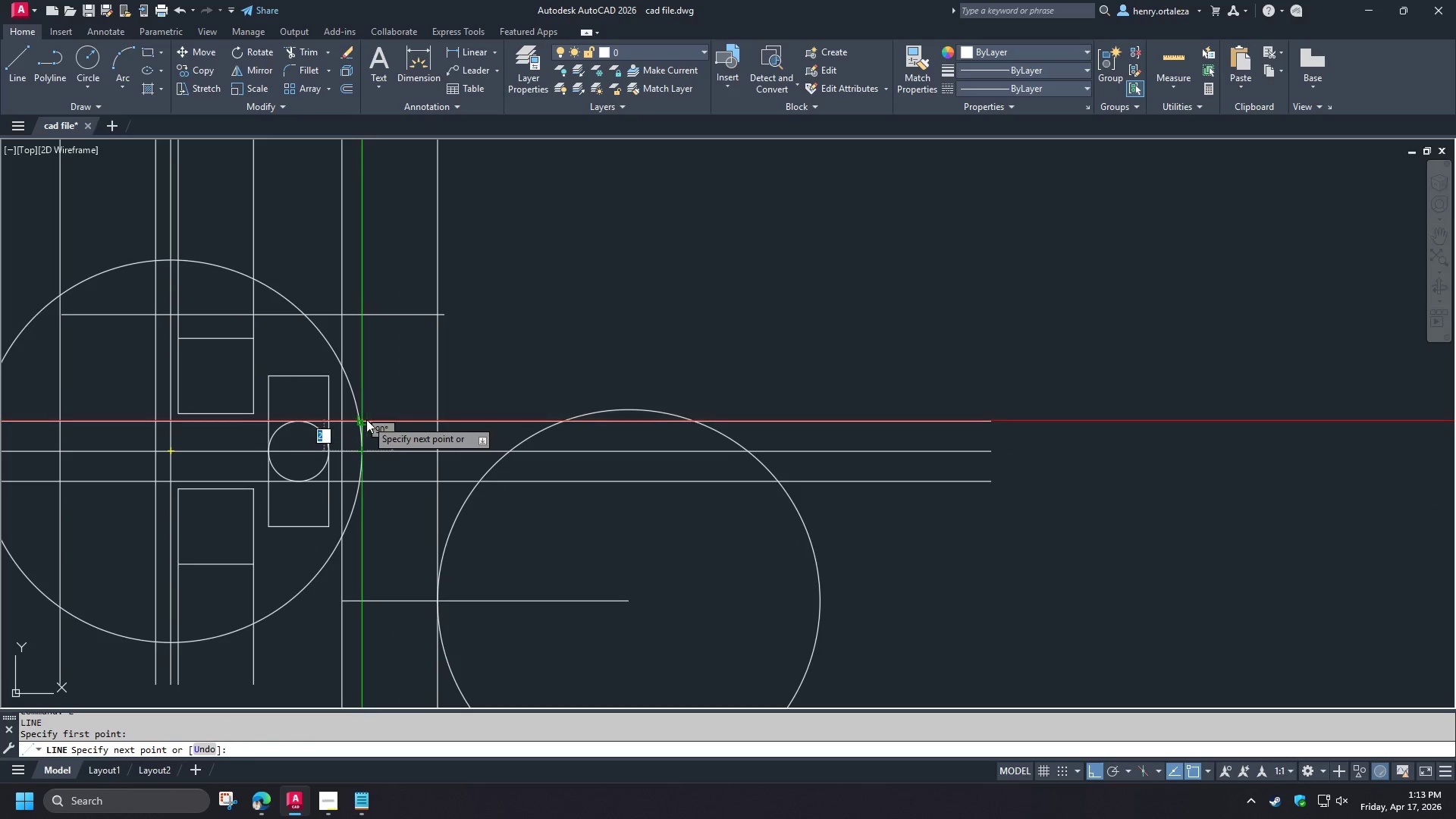 
left_click([366, 419])
 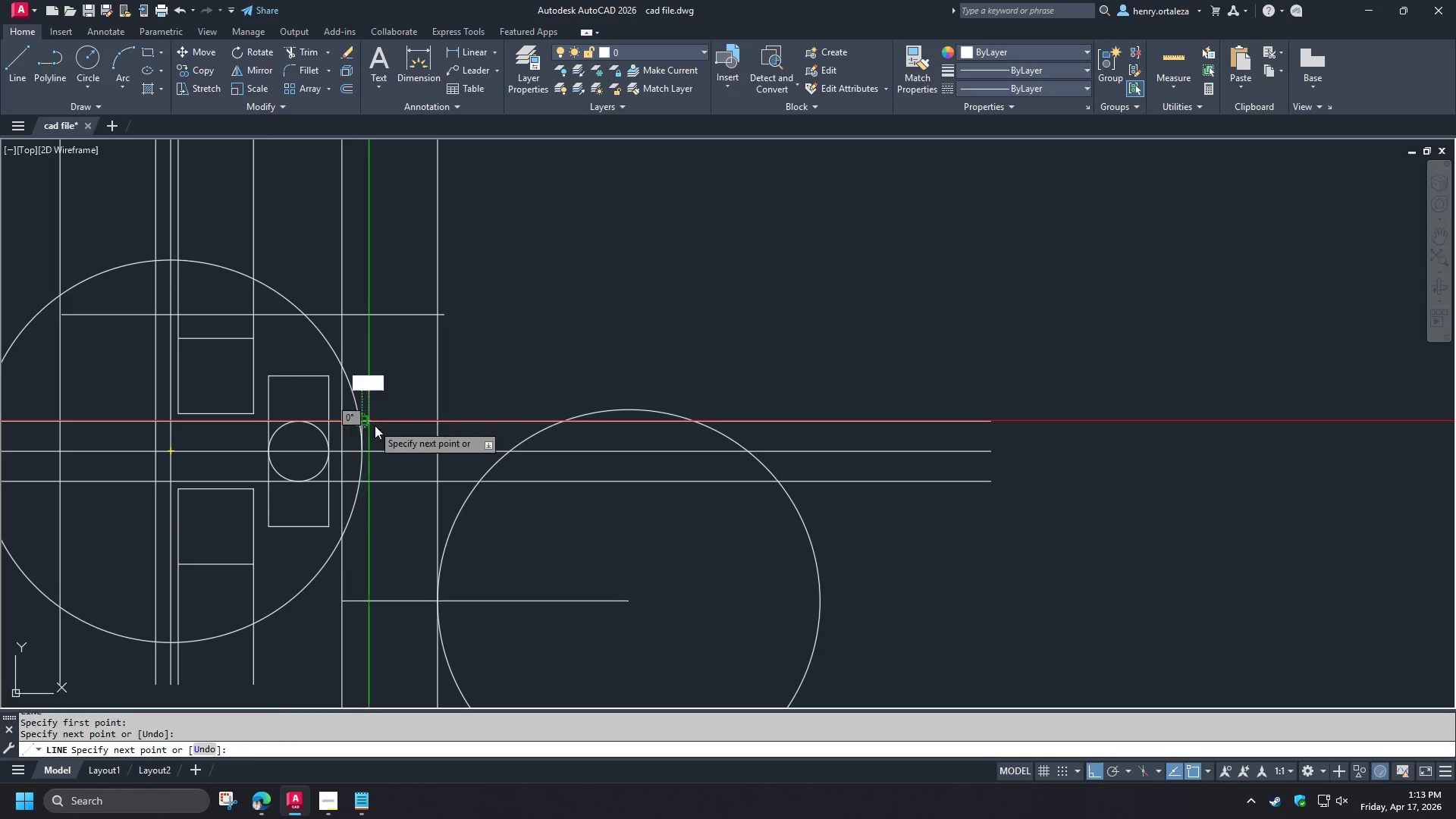 
key(Space)
 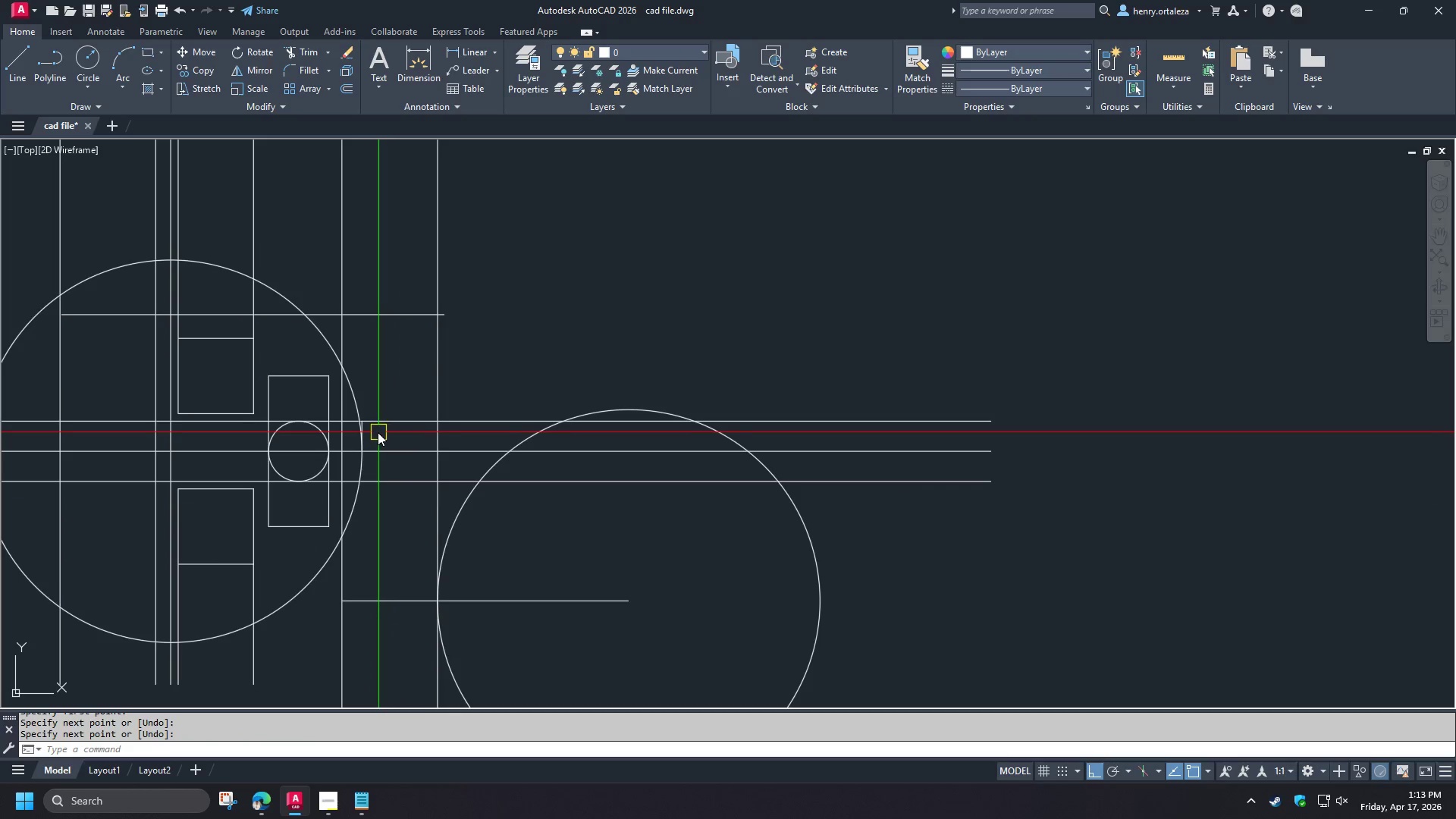 
scroll: coordinate [372, 426], scroll_direction: up, amount: 1.0
 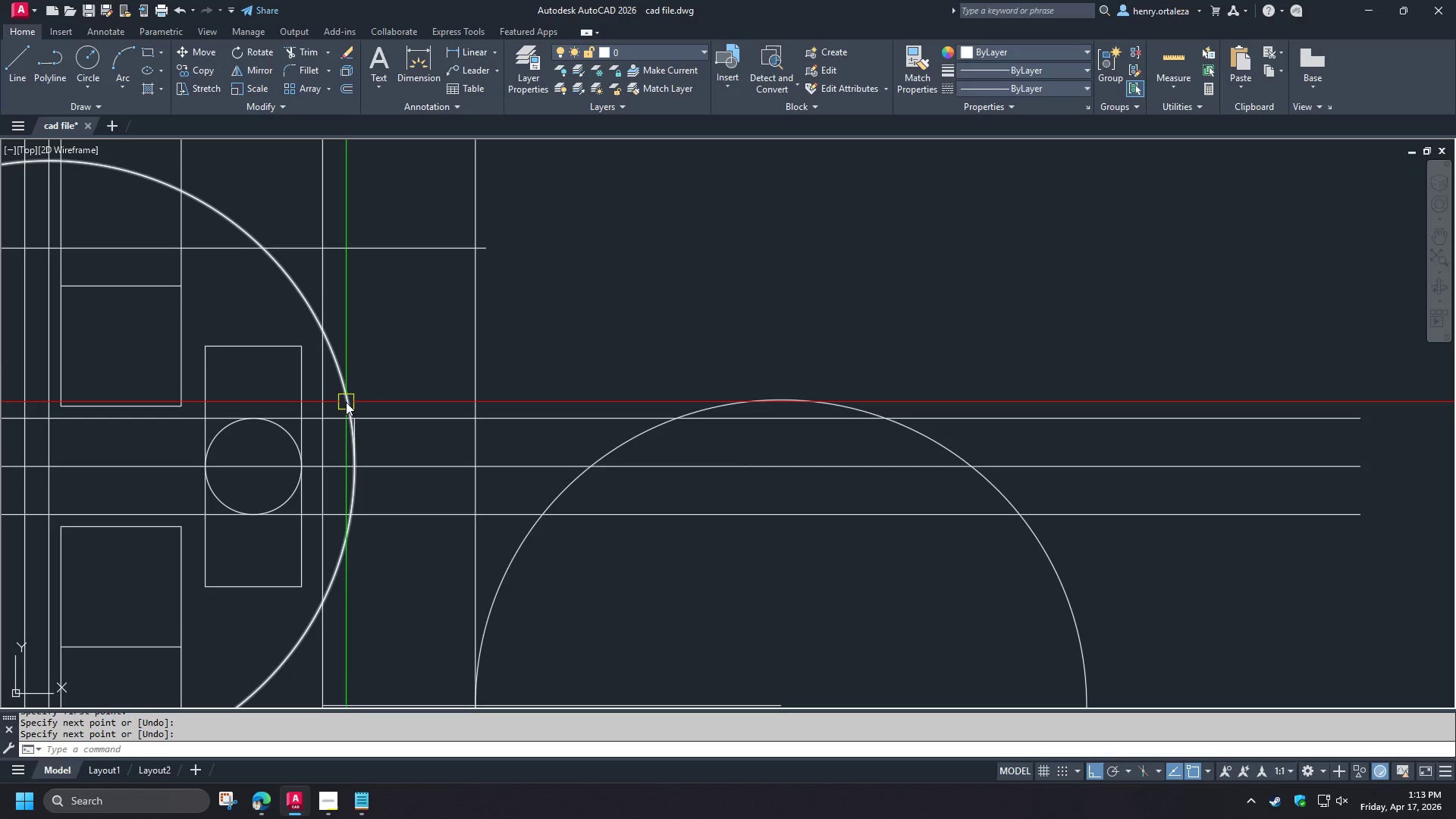 
left_click([346, 402])
 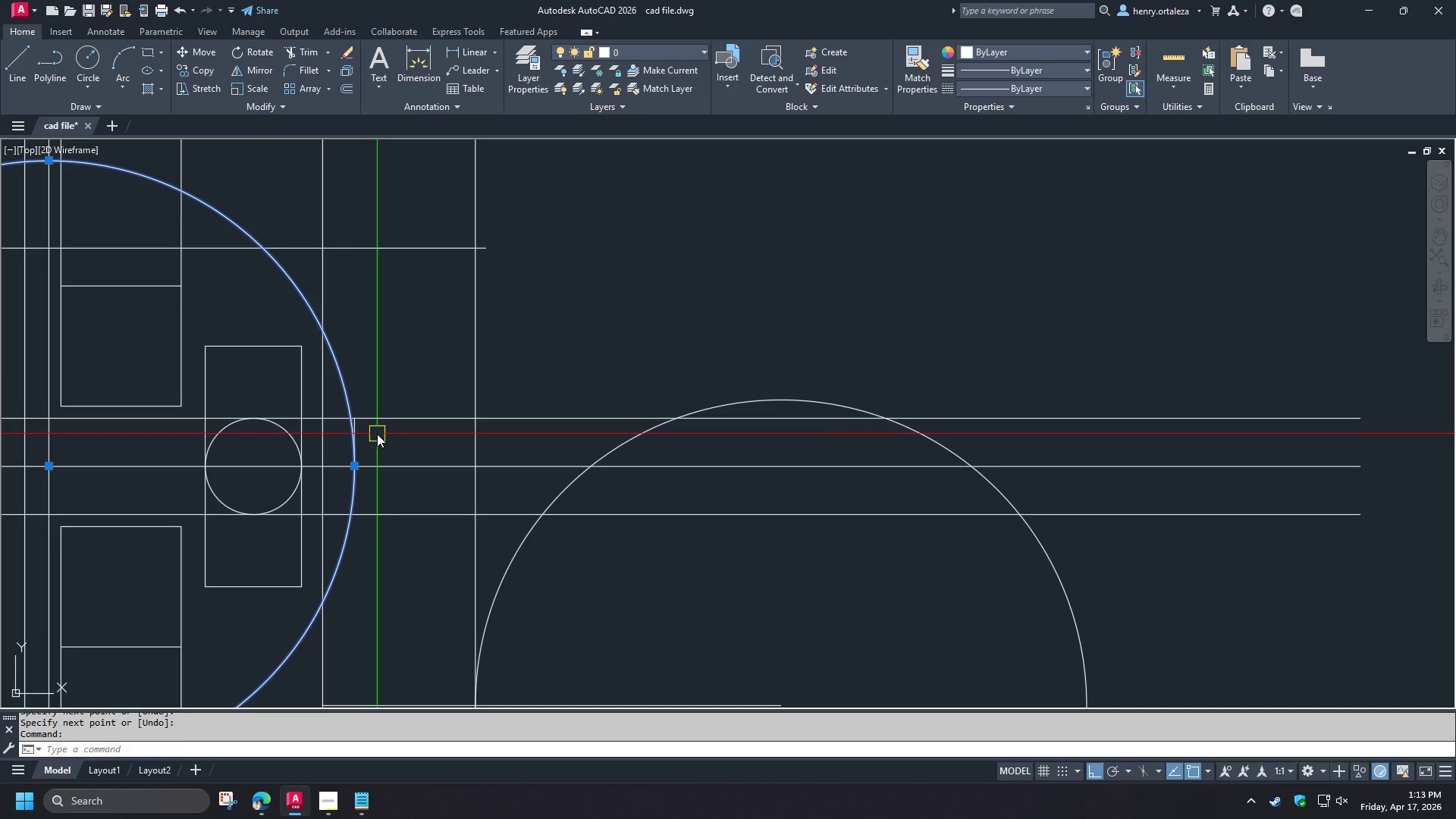 
key(E)
 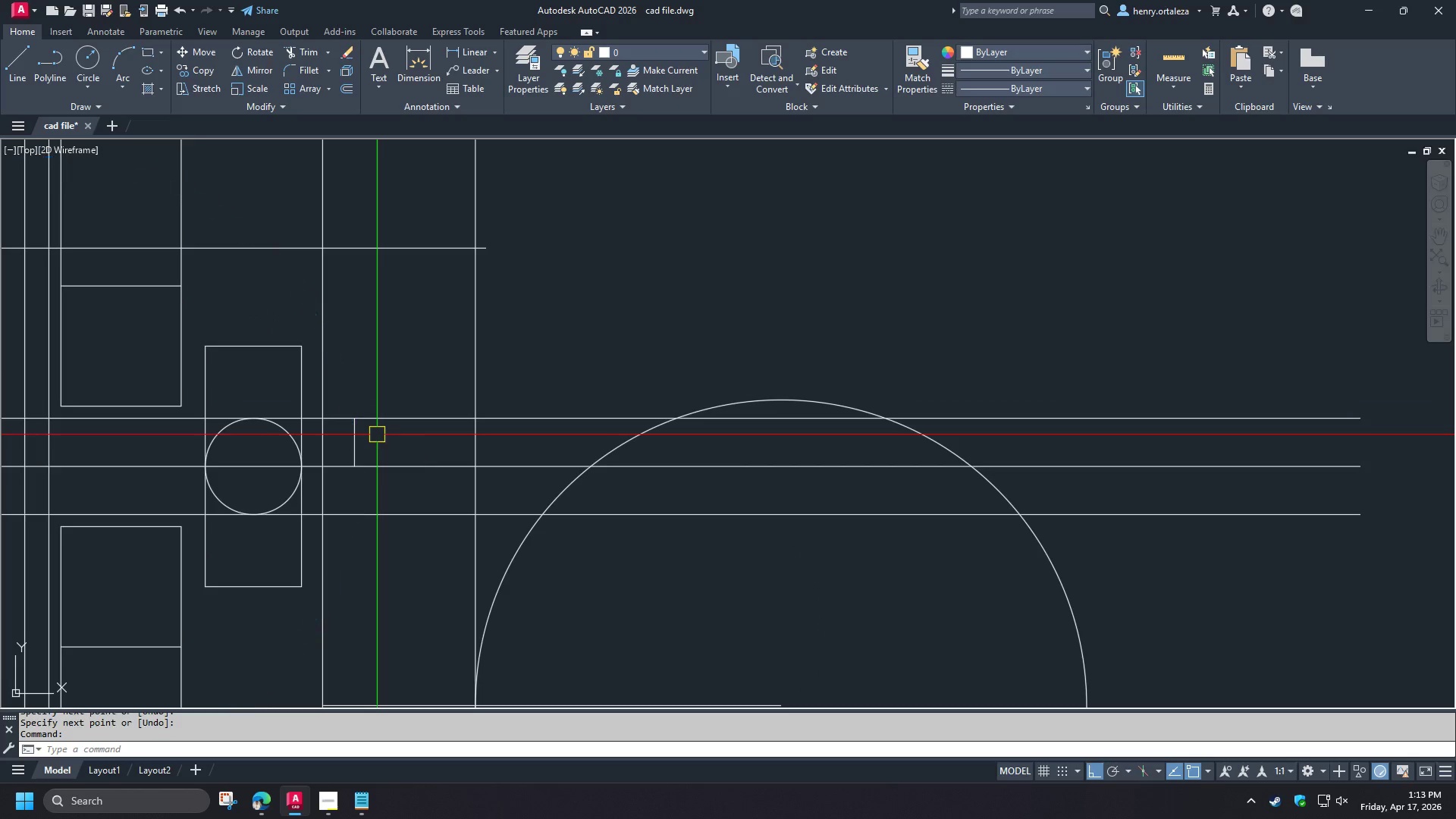 
key(Space)
 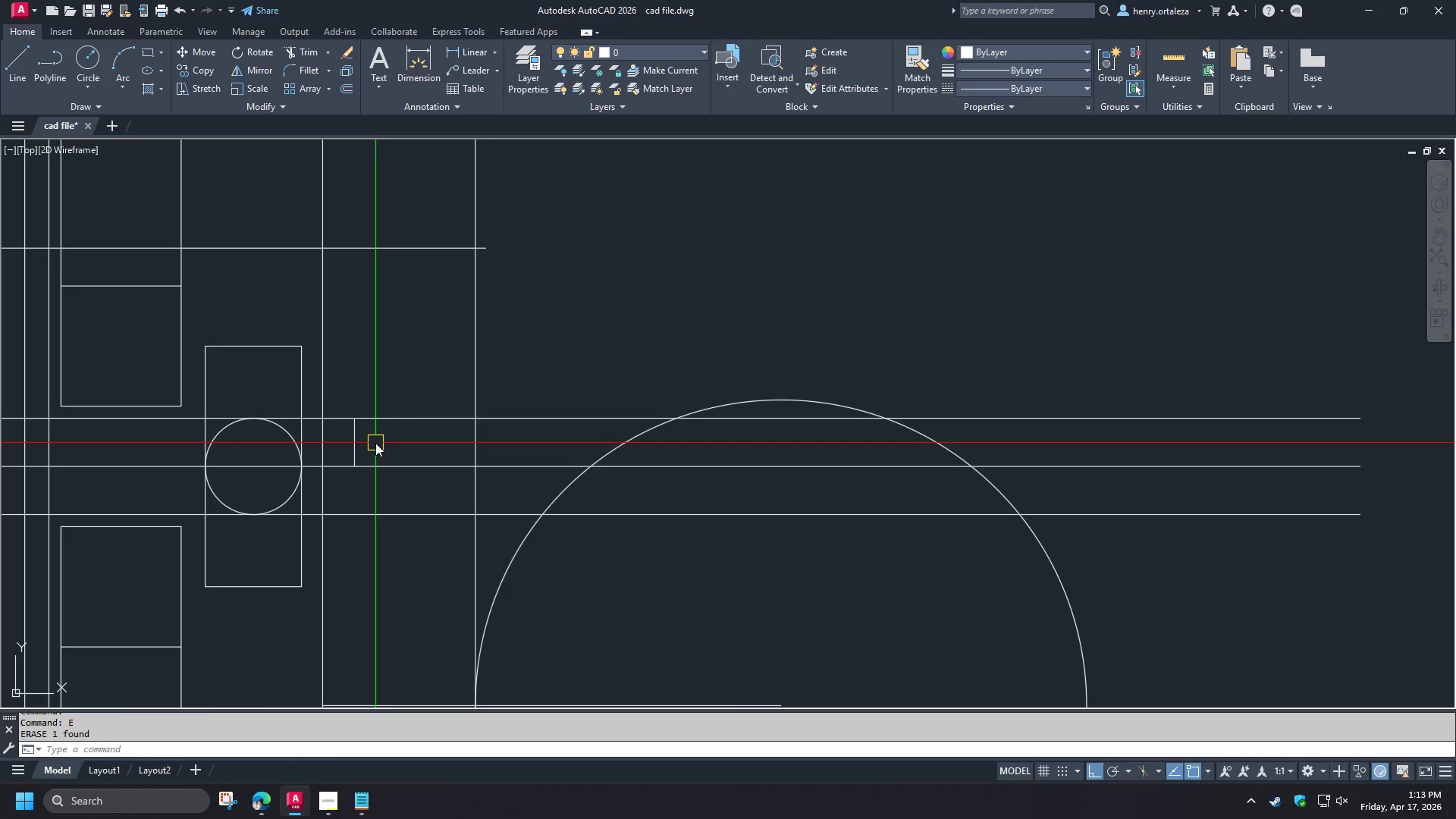 
key(F)
 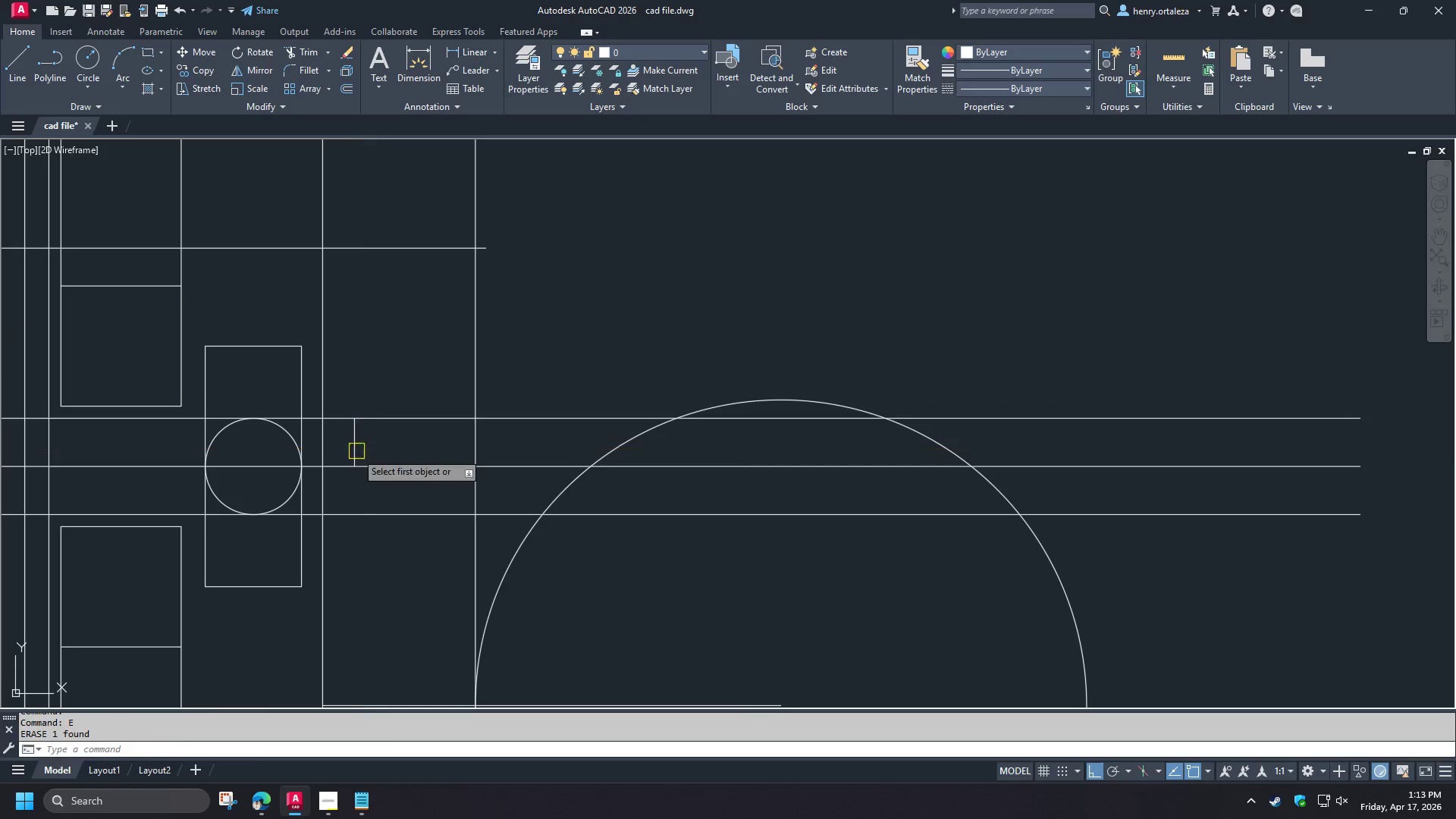 
key(Space)
 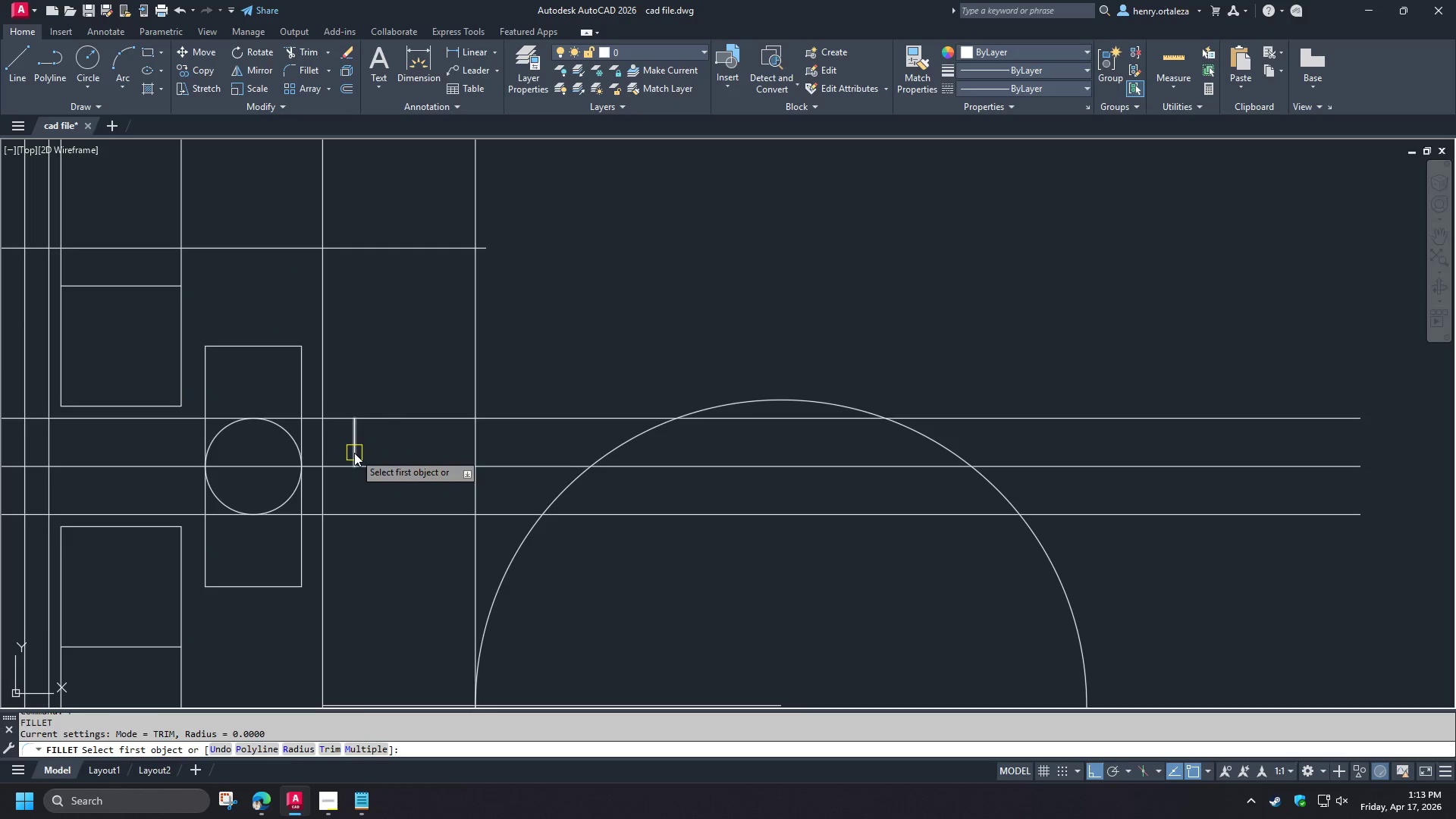 
left_click([354, 453])
 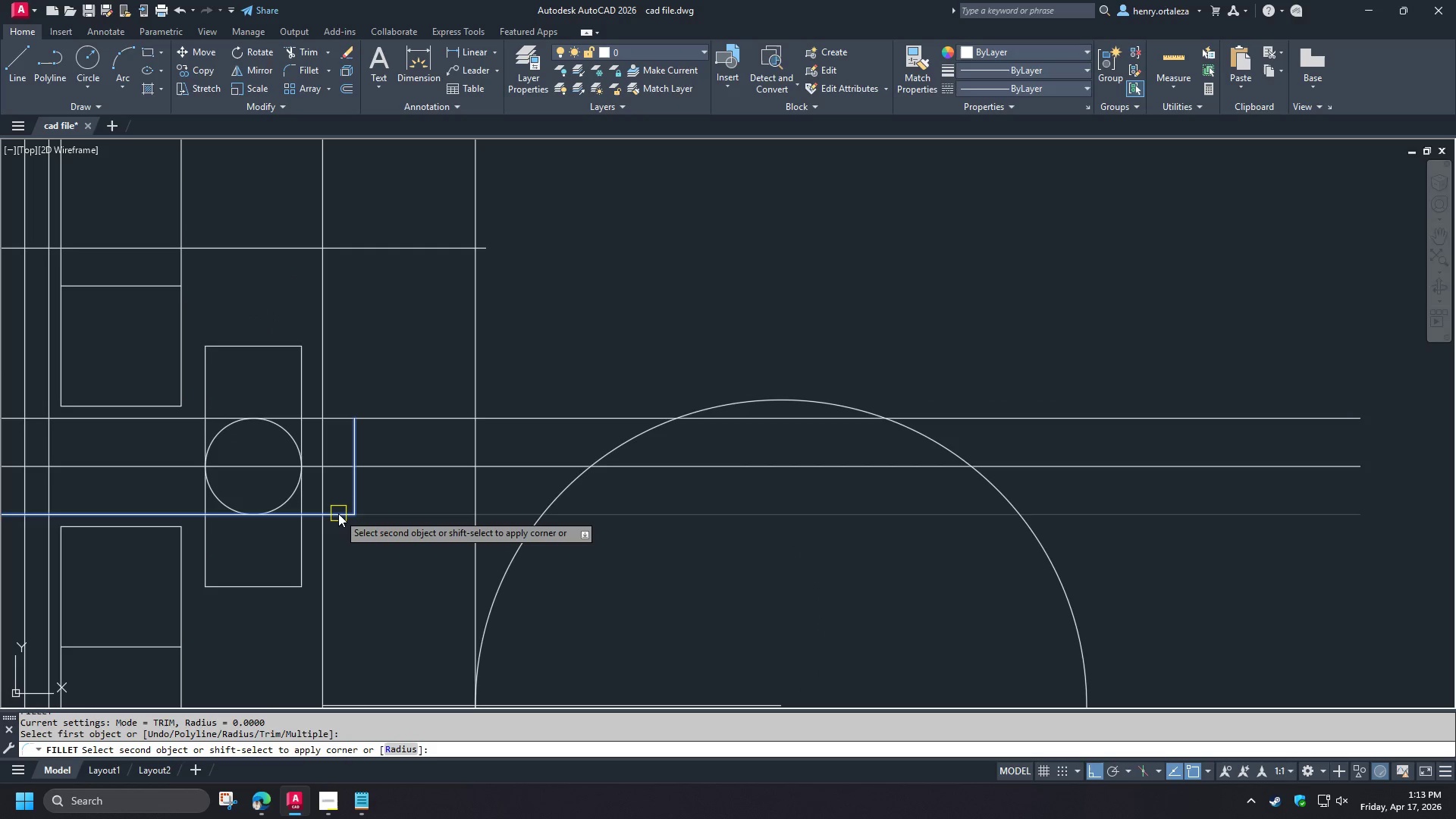 
left_click([338, 513])
 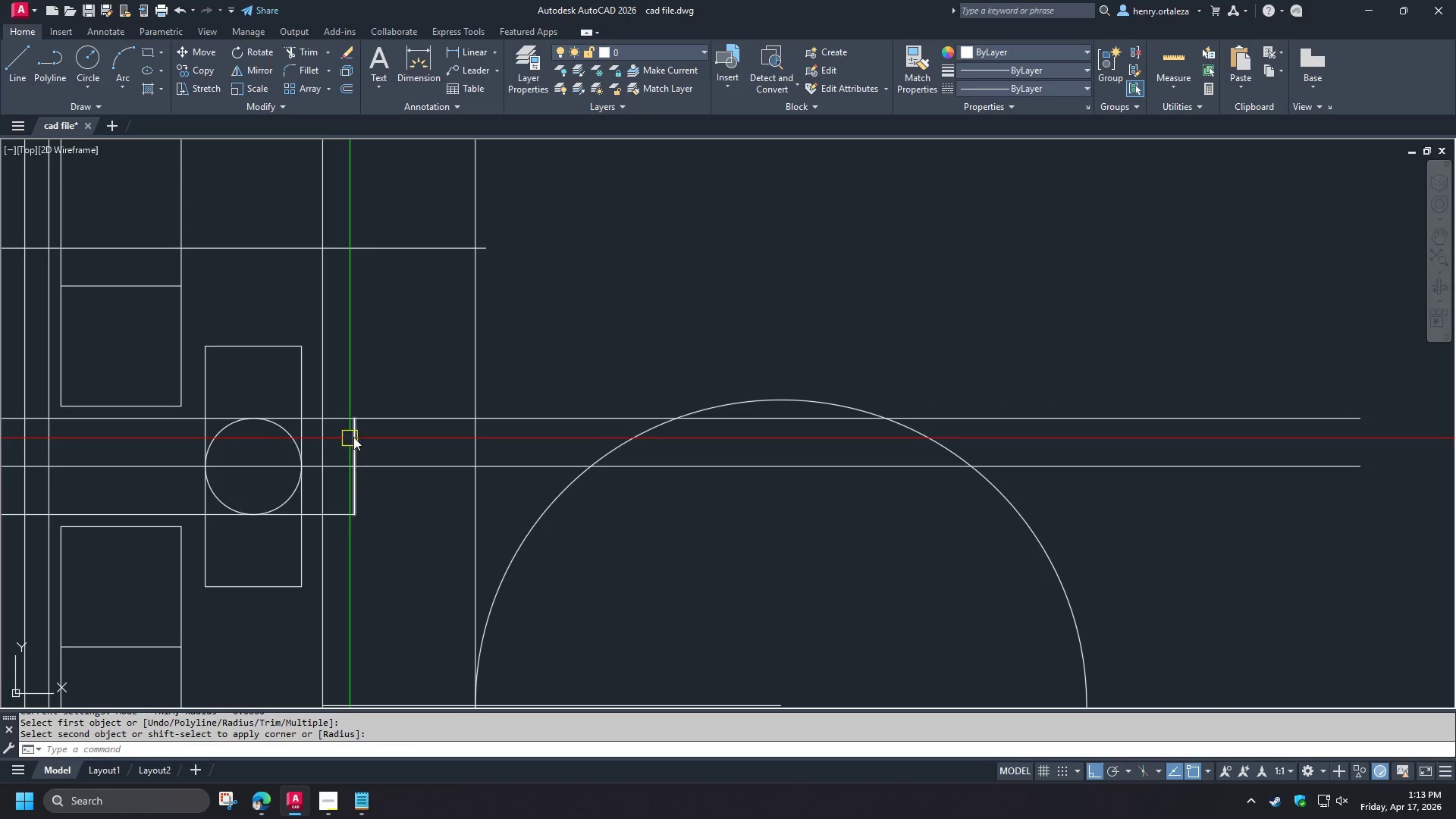 
key(Space)
 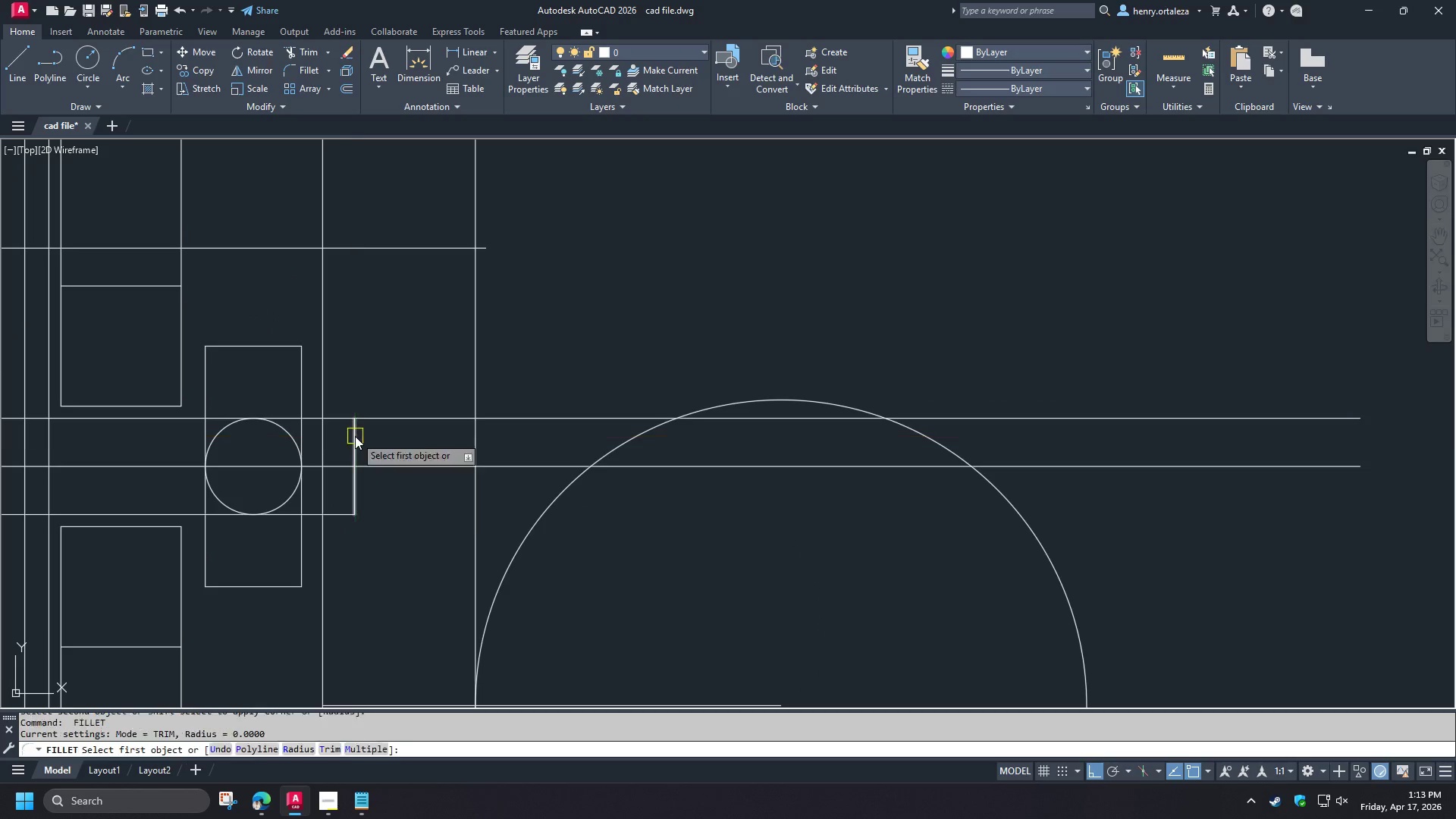 
left_click([355, 436])
 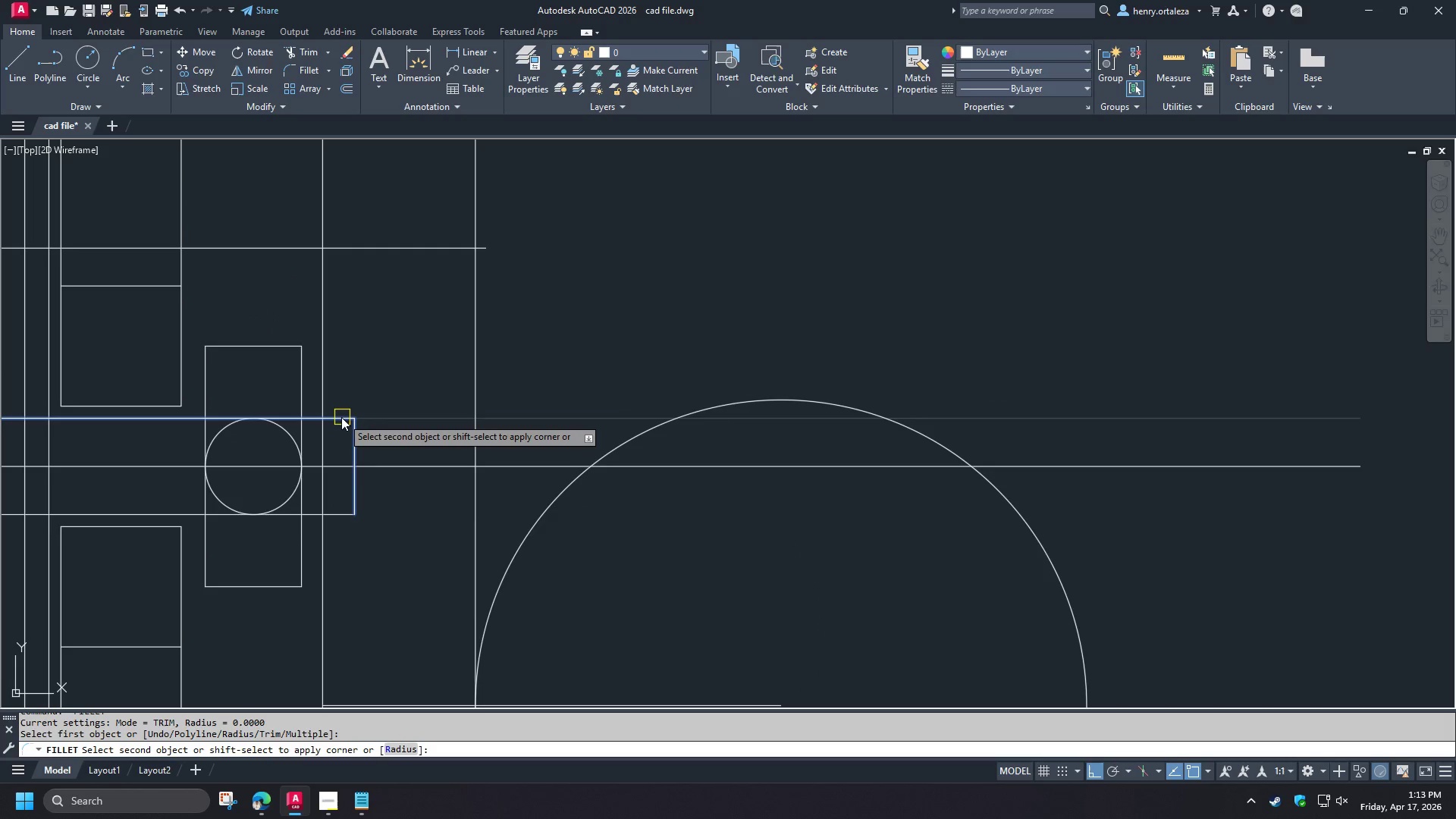 
left_click([341, 417])
 